 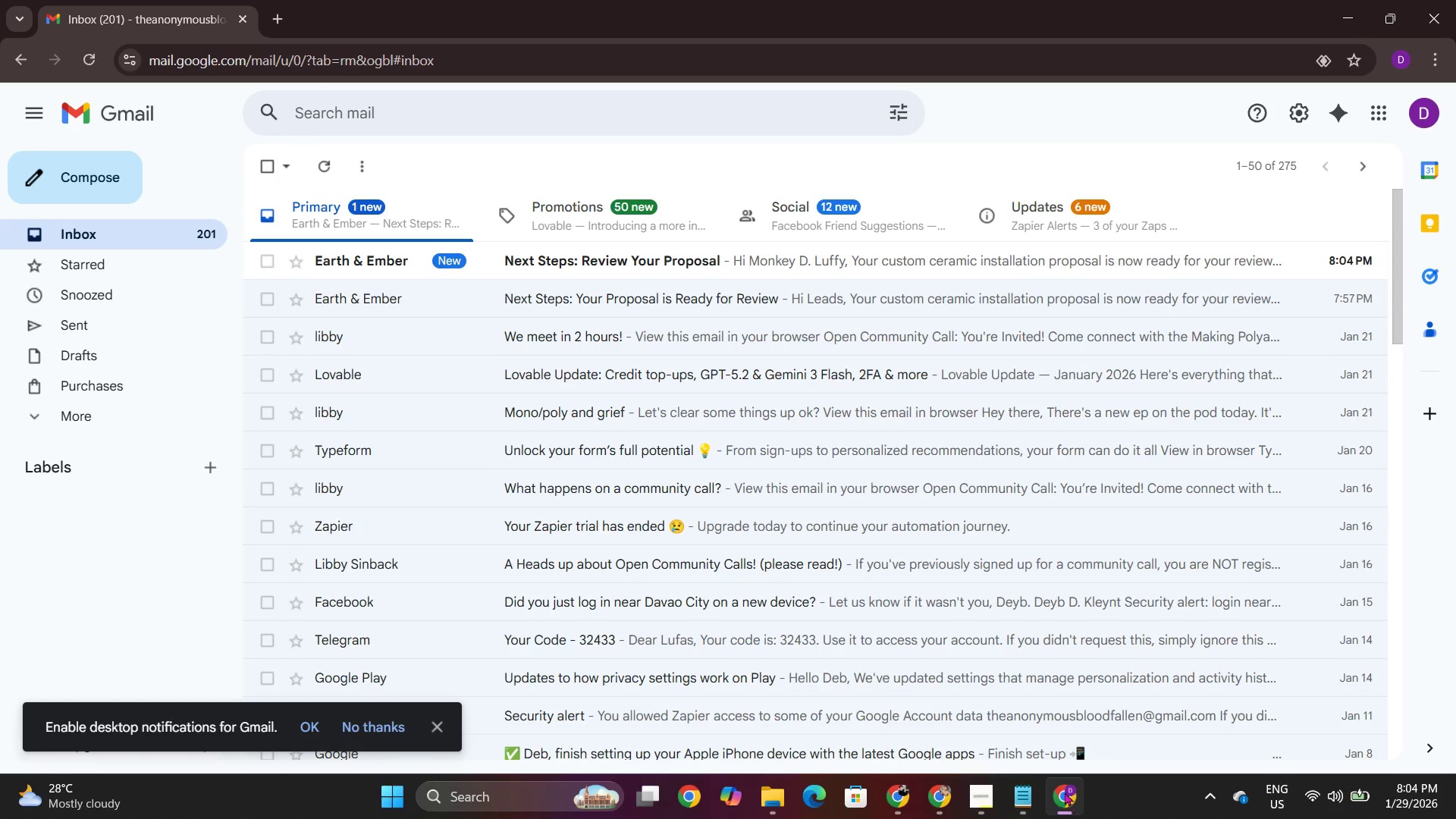 
left_click([478, 269])
 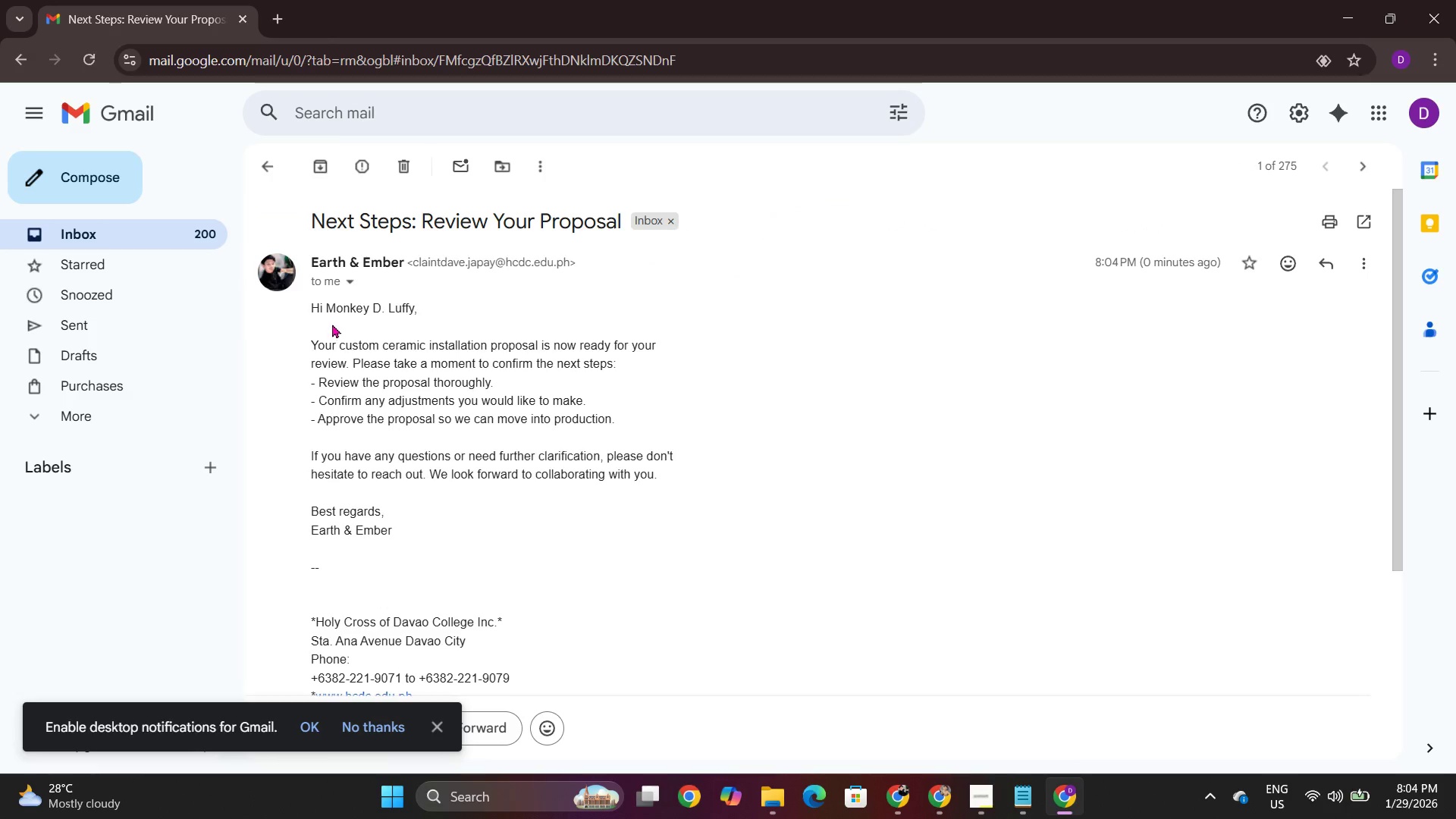 
left_click_drag(start_coordinate=[310, 312], to_coordinate=[521, 488])
 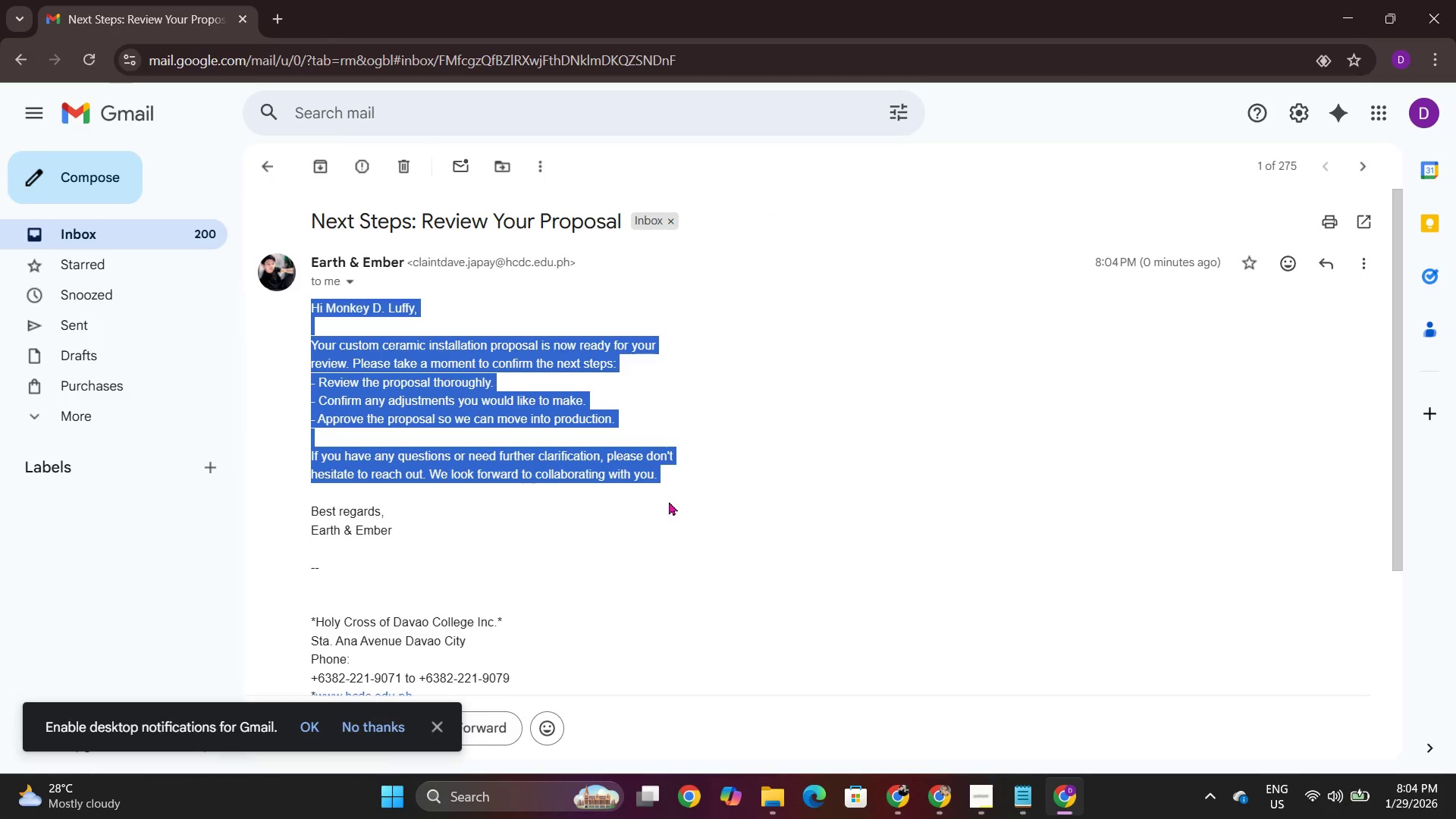 
left_click([671, 502])
 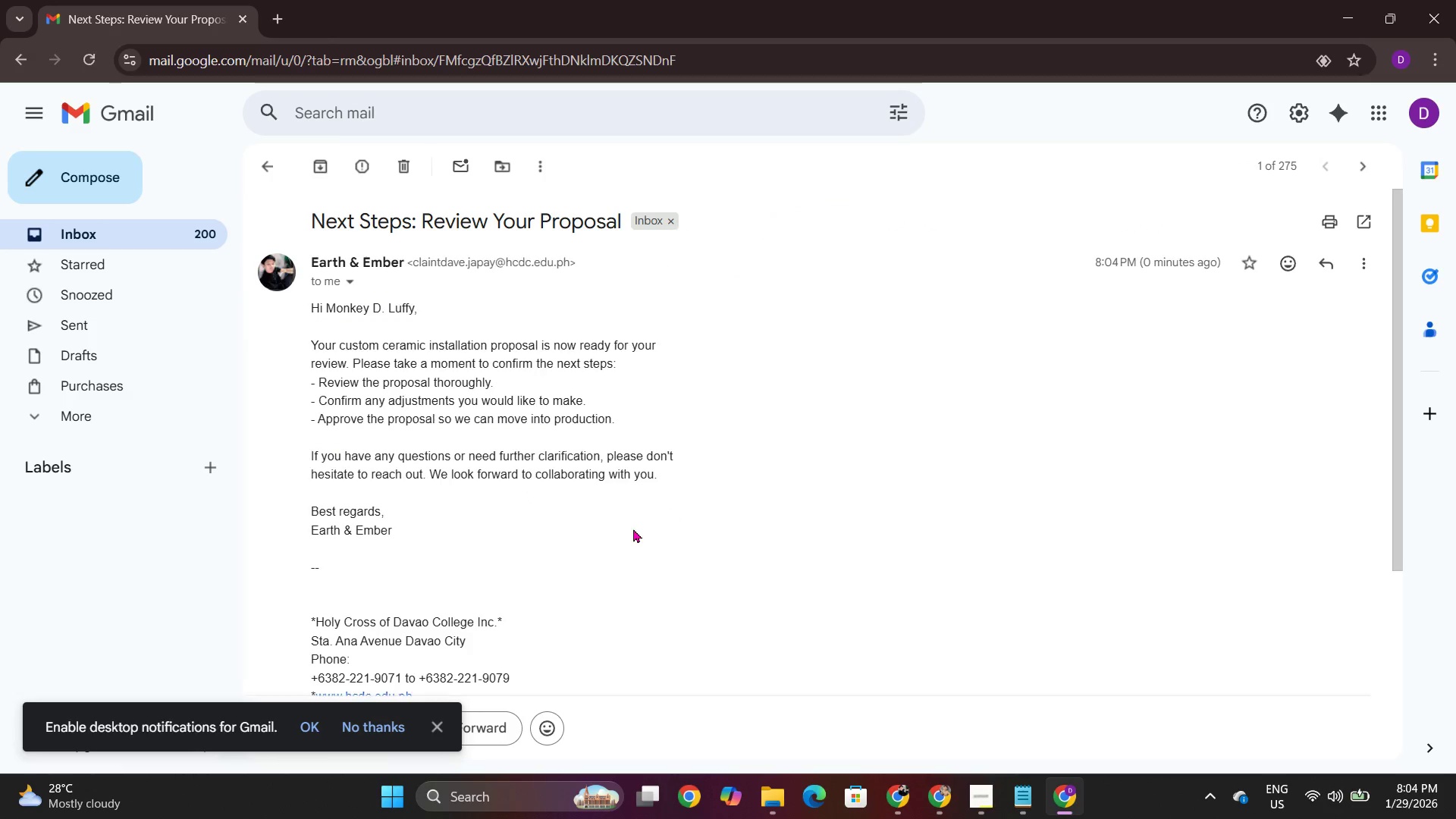 
left_click_drag(start_coordinate=[414, 522], to_coordinate=[303, 314])
 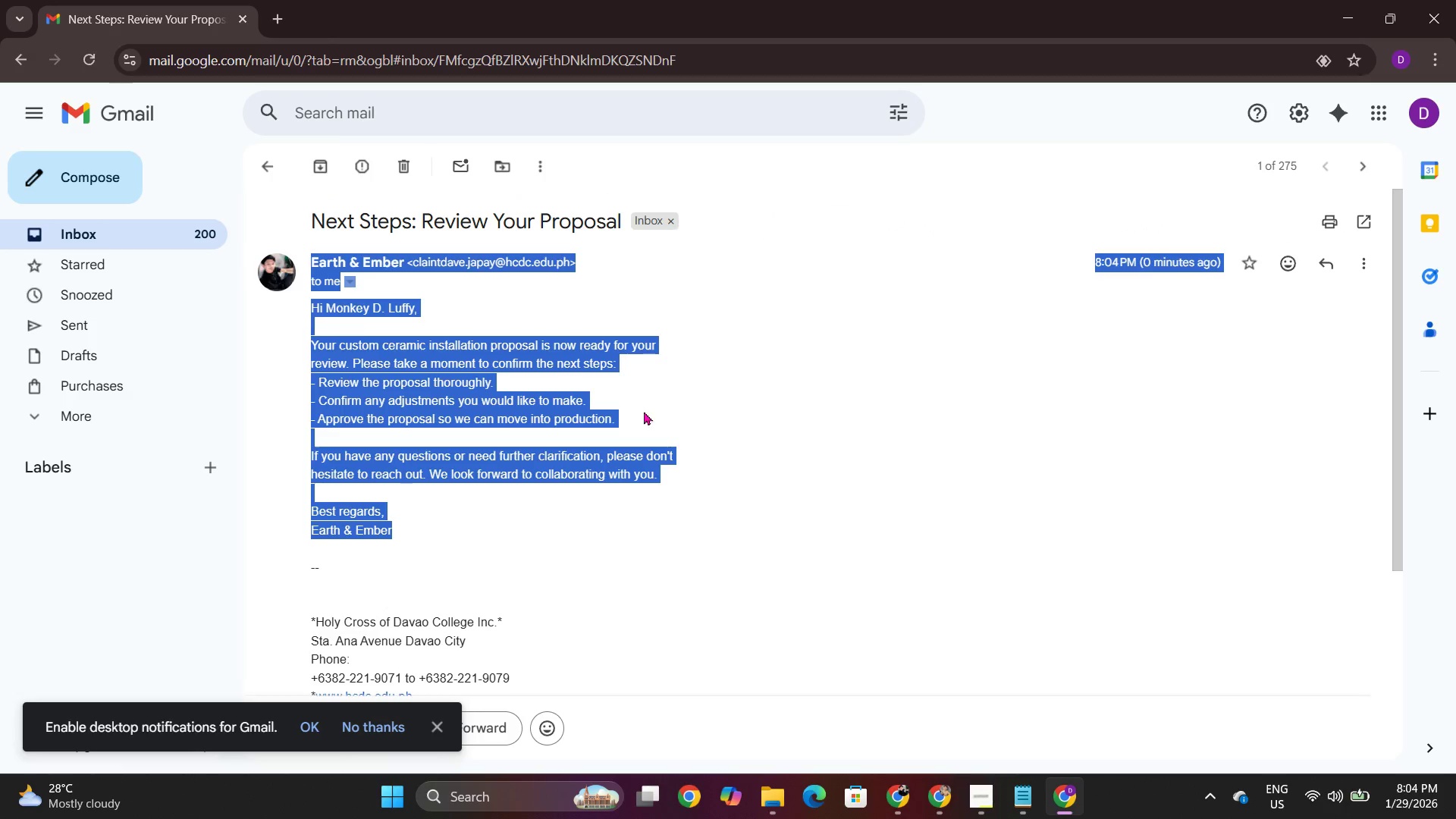 
scroll: coordinate [562, 510], scroll_direction: none, amount: 0.0
 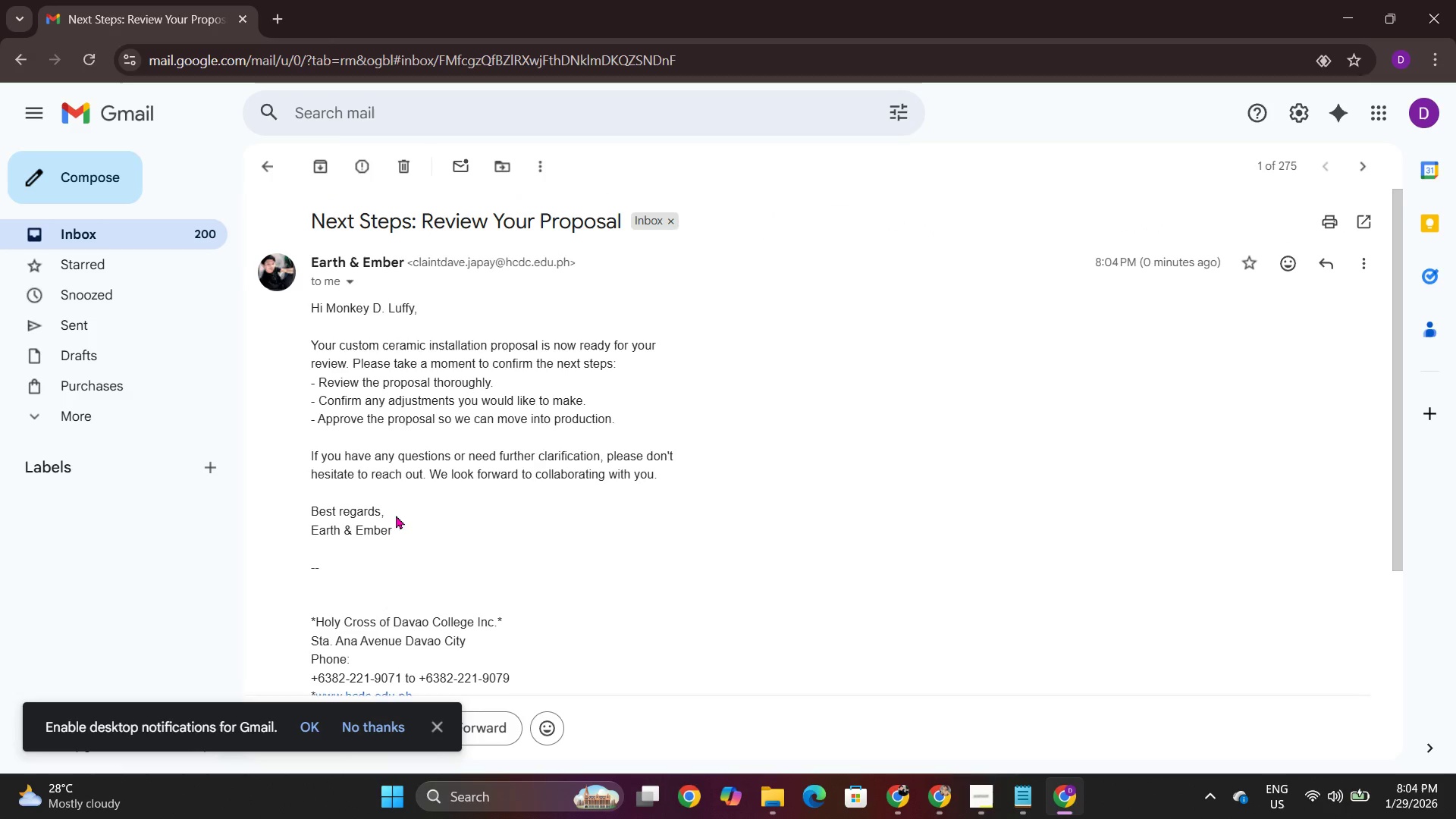 
left_click([650, 416])
 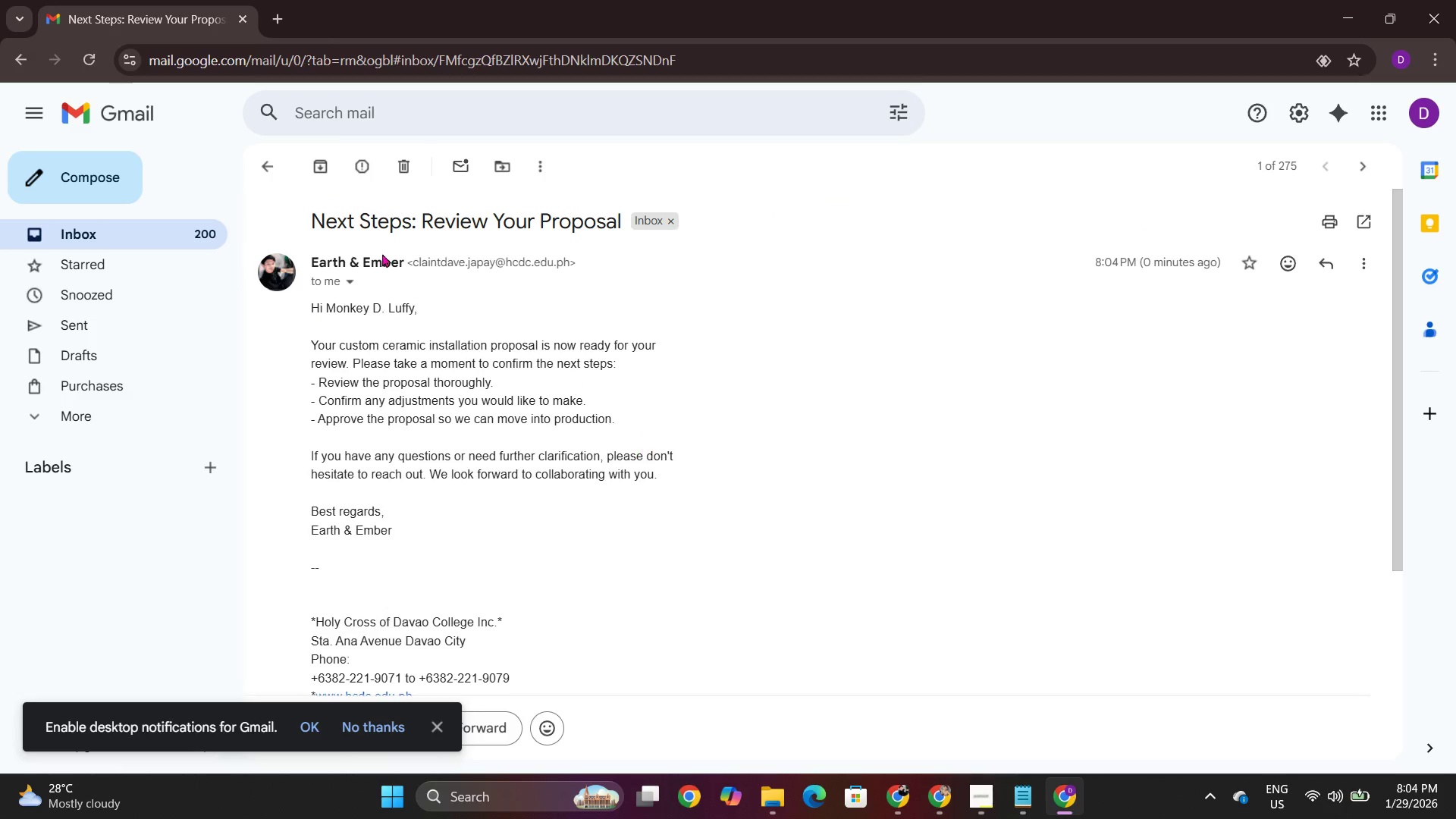 
left_click([278, 168])
 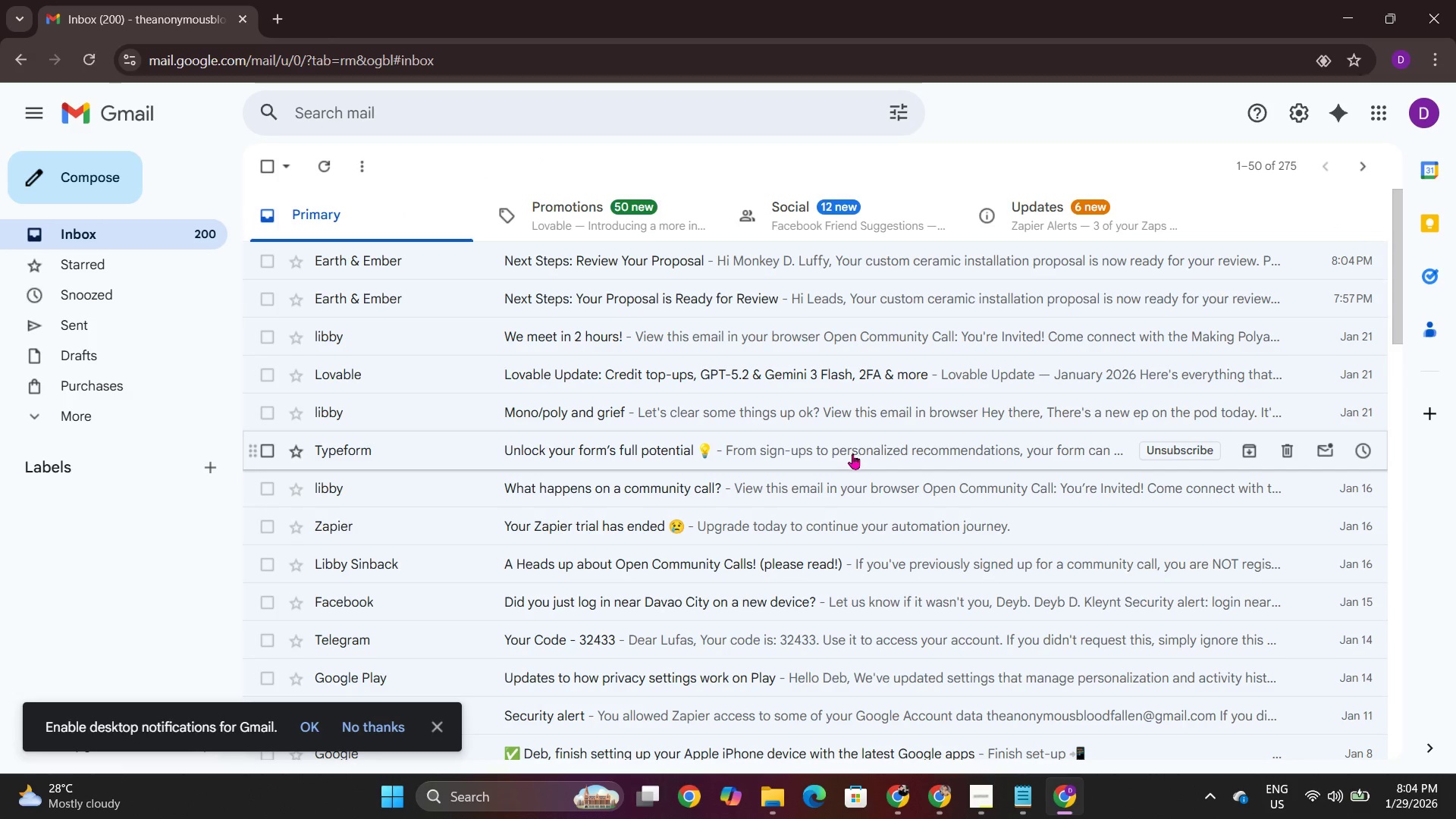 
scroll: coordinate [757, 427], scroll_direction: up, amount: 1.0
 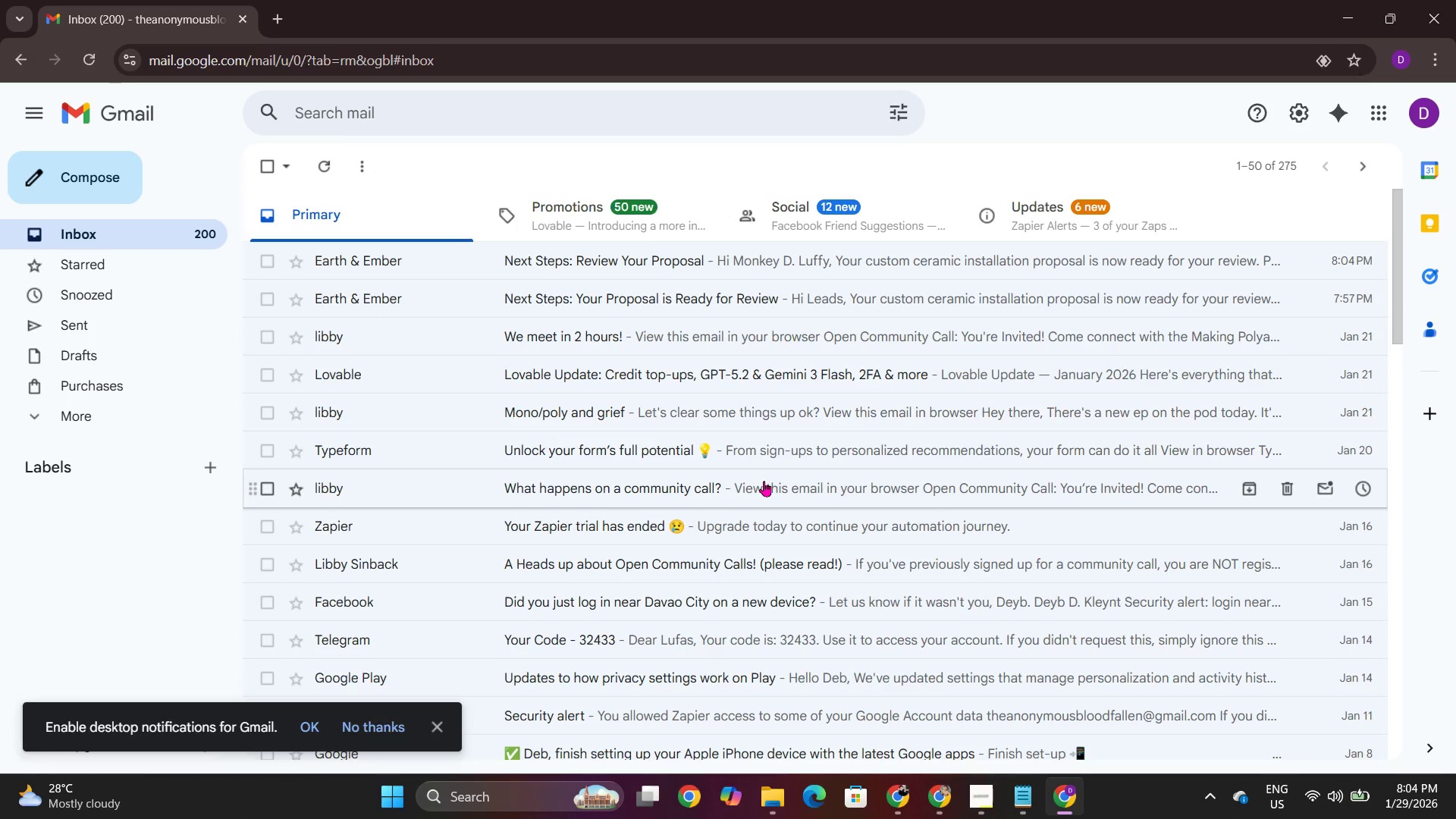 
key(Alt+AltLeft)
 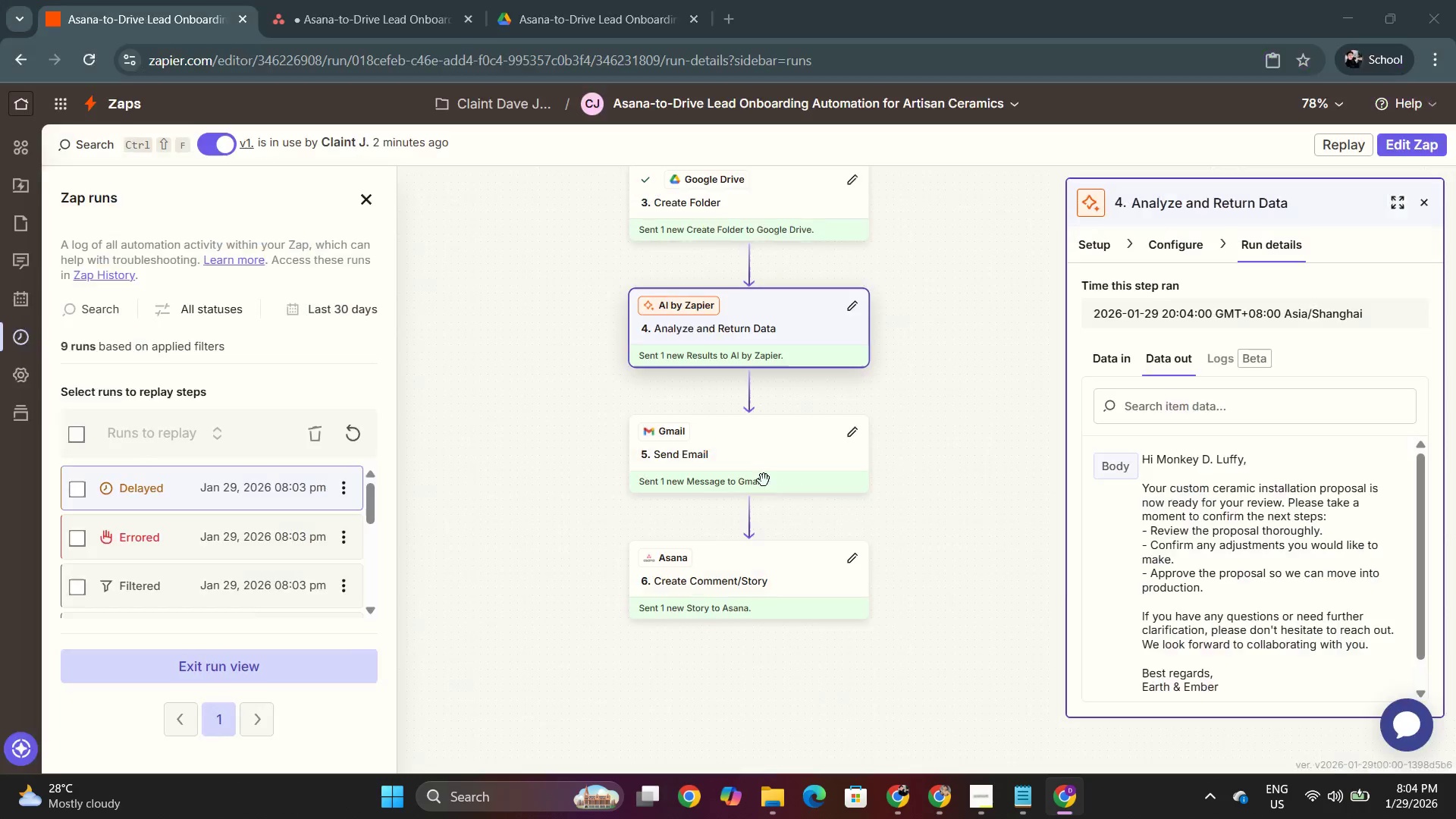 
key(Alt+Tab)
 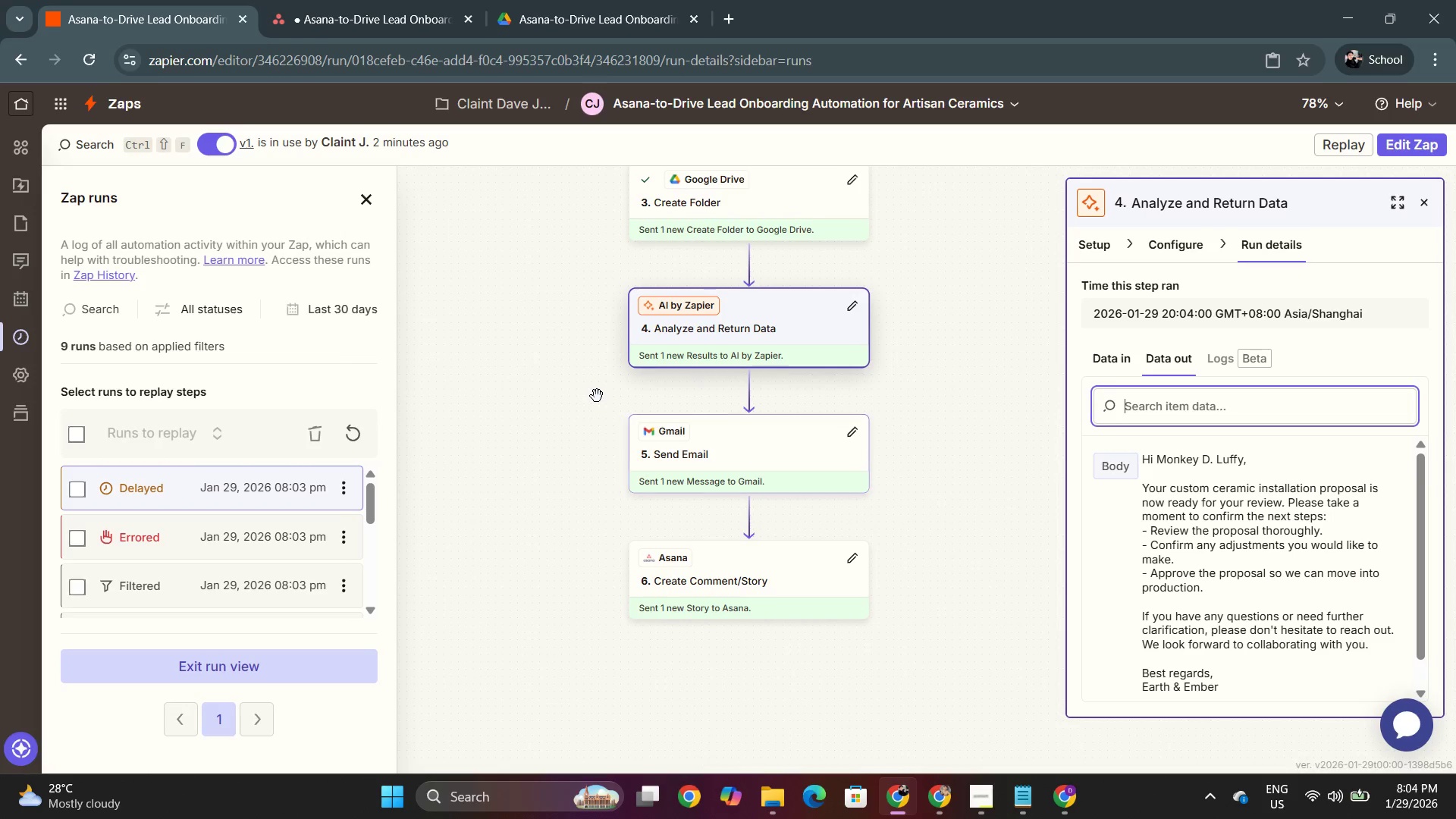 
key(Alt+AltLeft)
 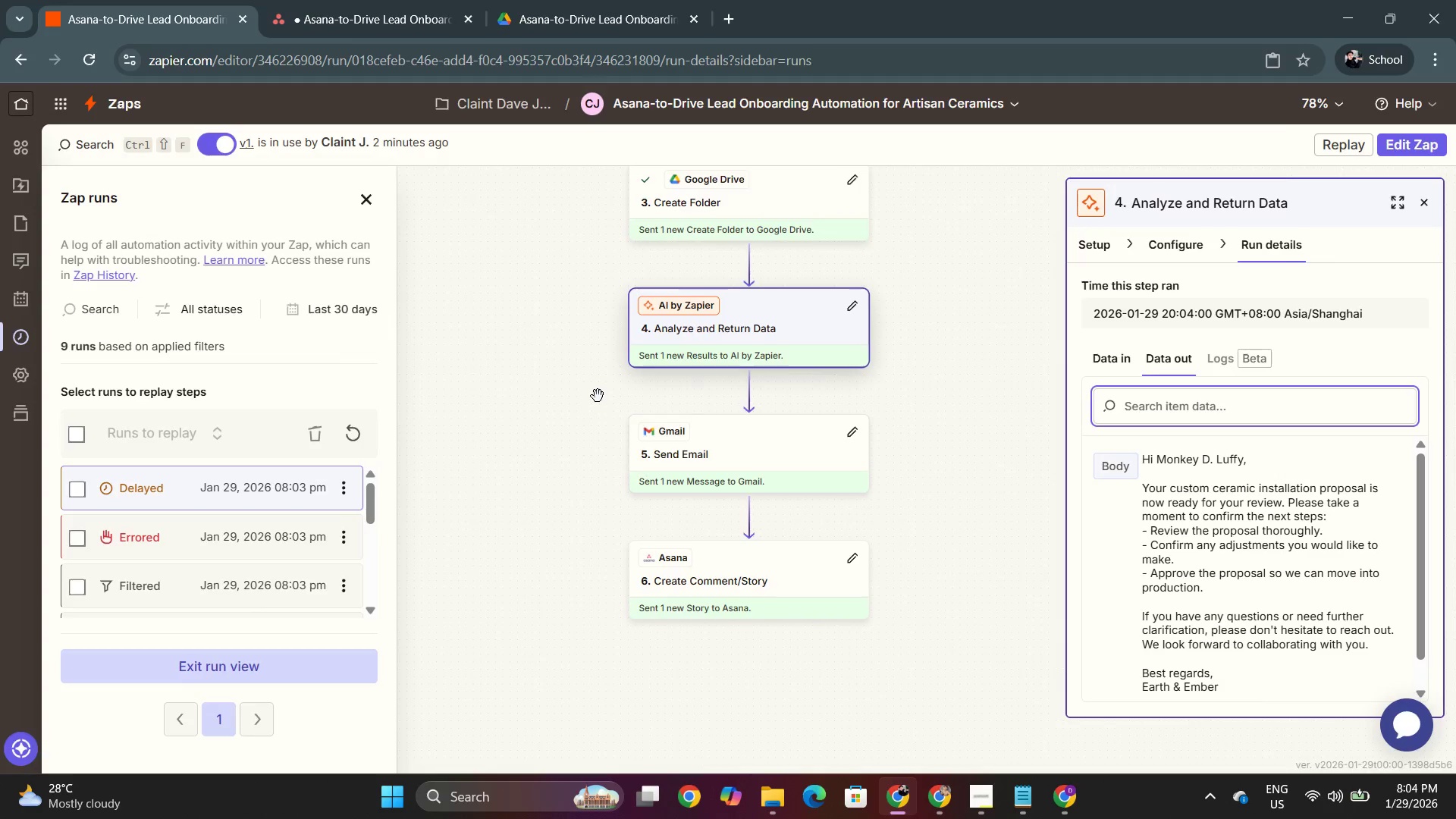 
key(Alt+Tab)
 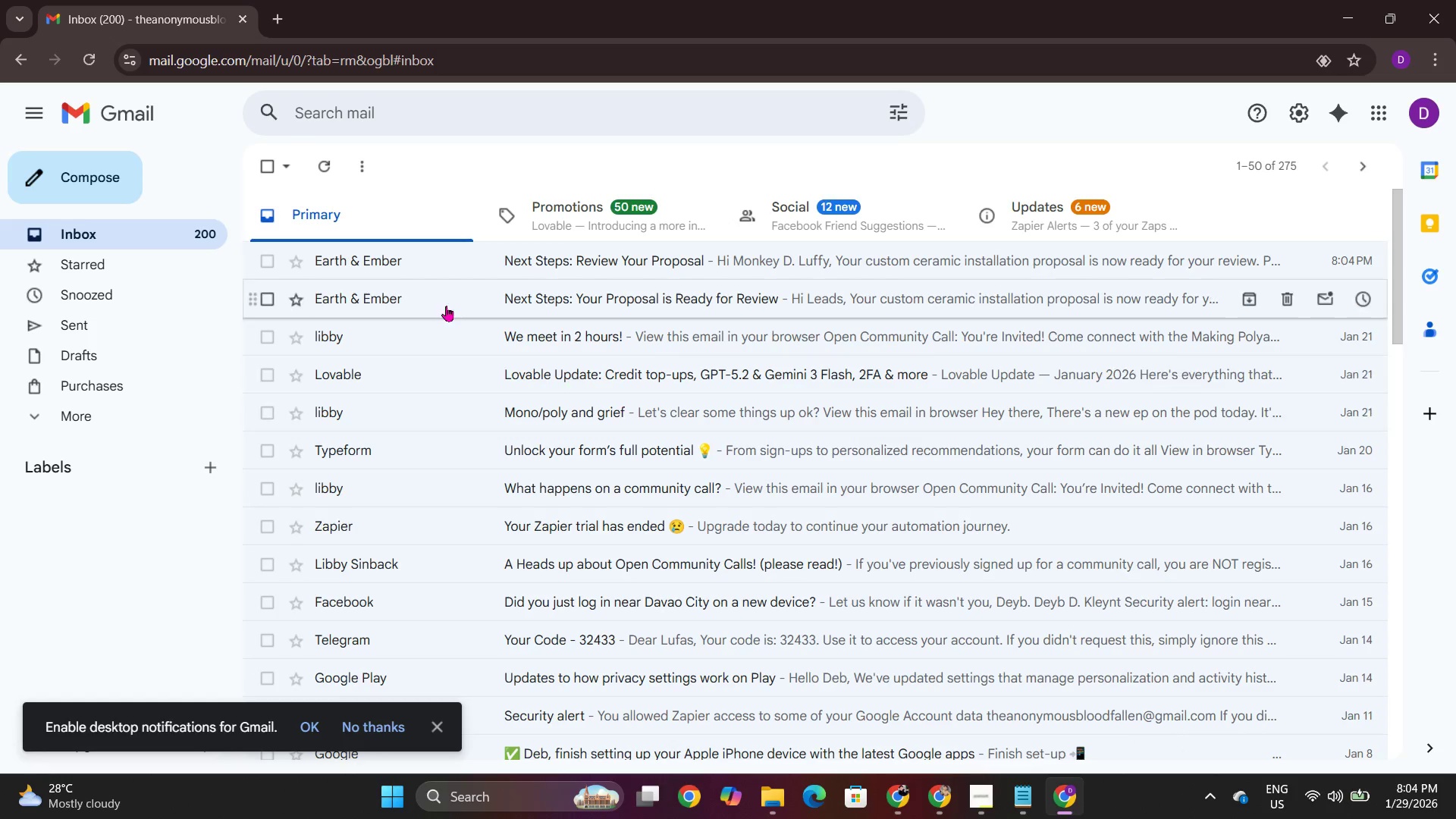 
left_click([442, 303])
 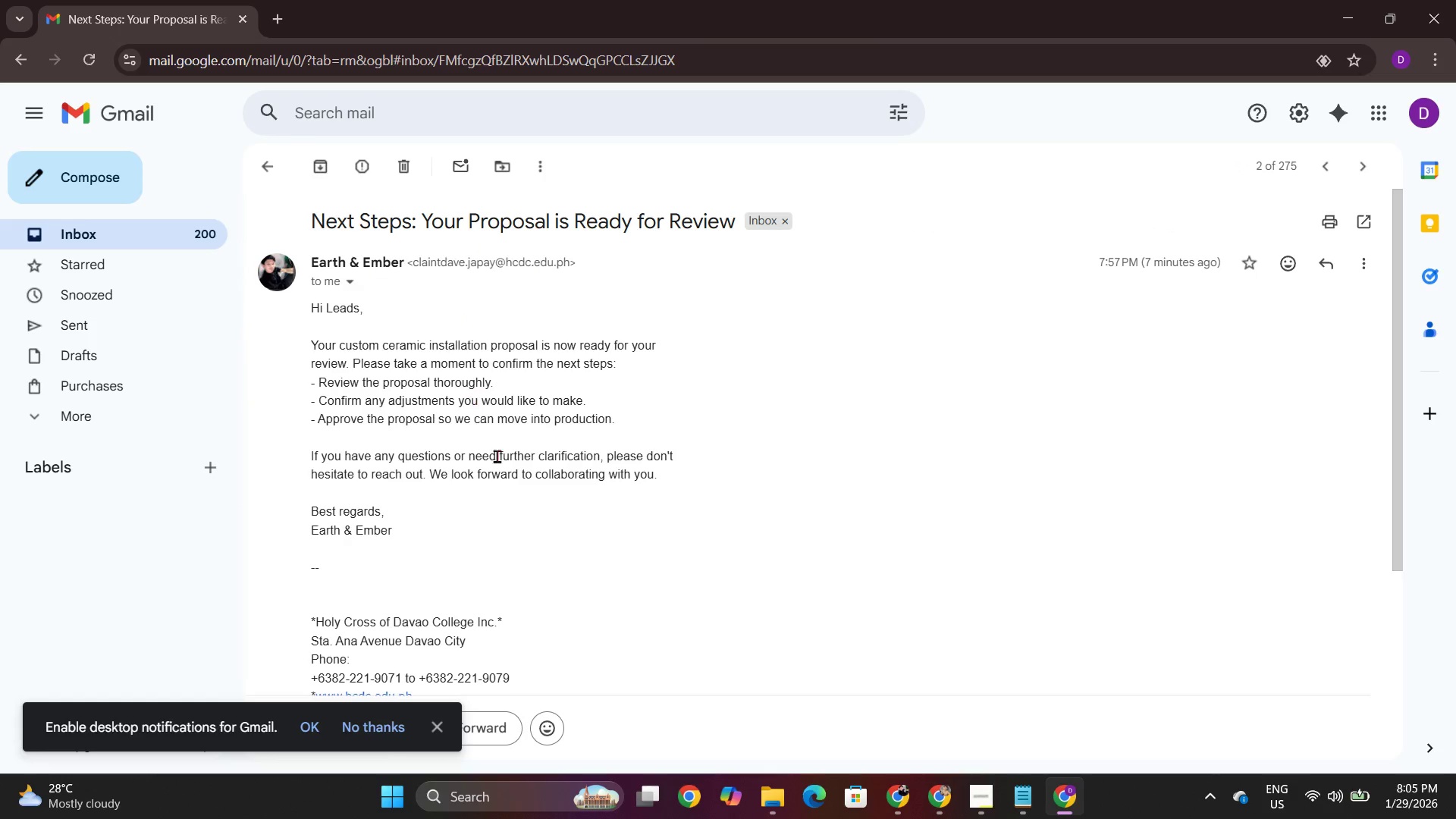 
scroll: coordinate [560, 468], scroll_direction: up, amount: 1.0
 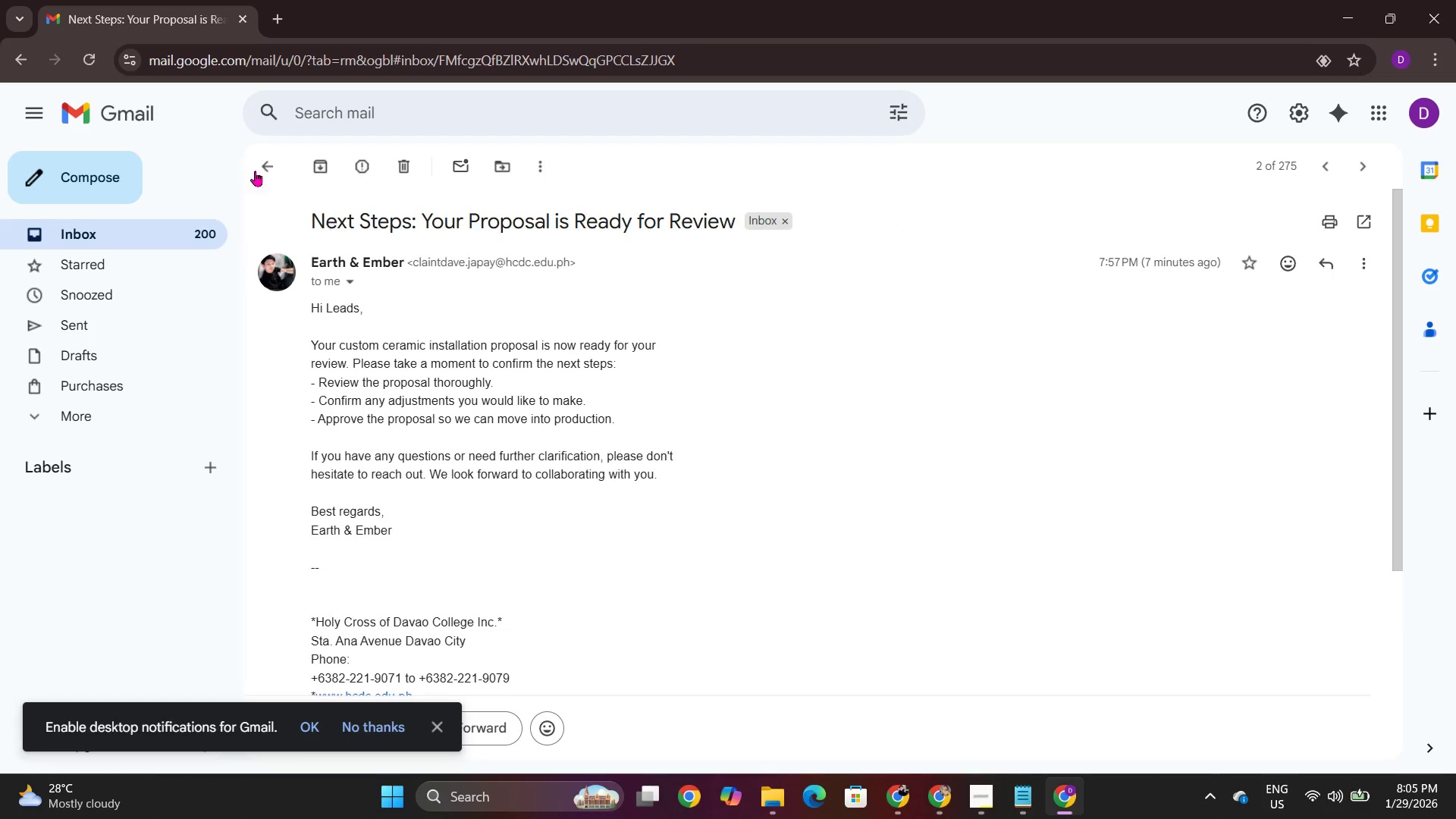 
left_click([256, 170])
 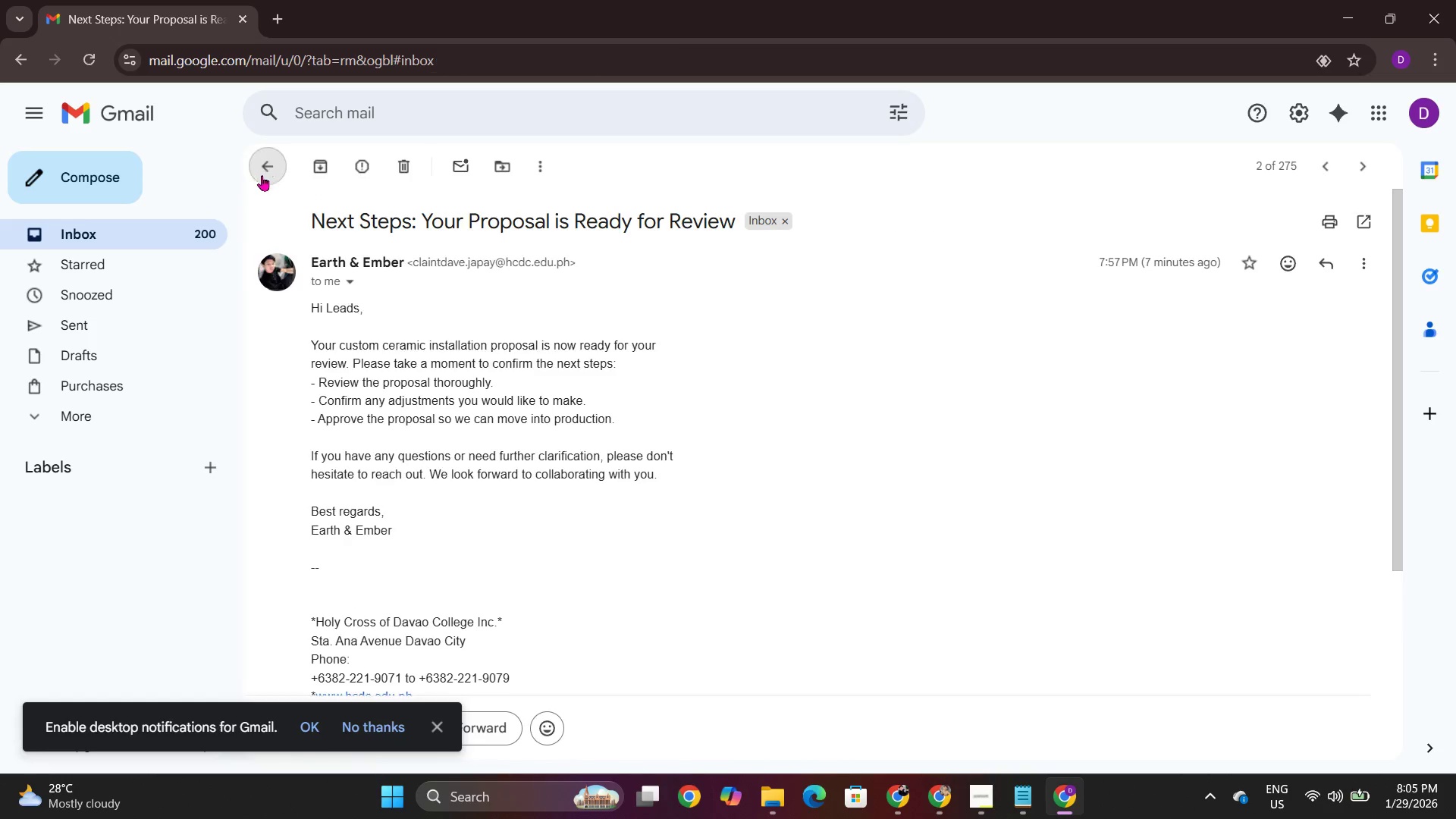 
key(Alt+AltLeft)
 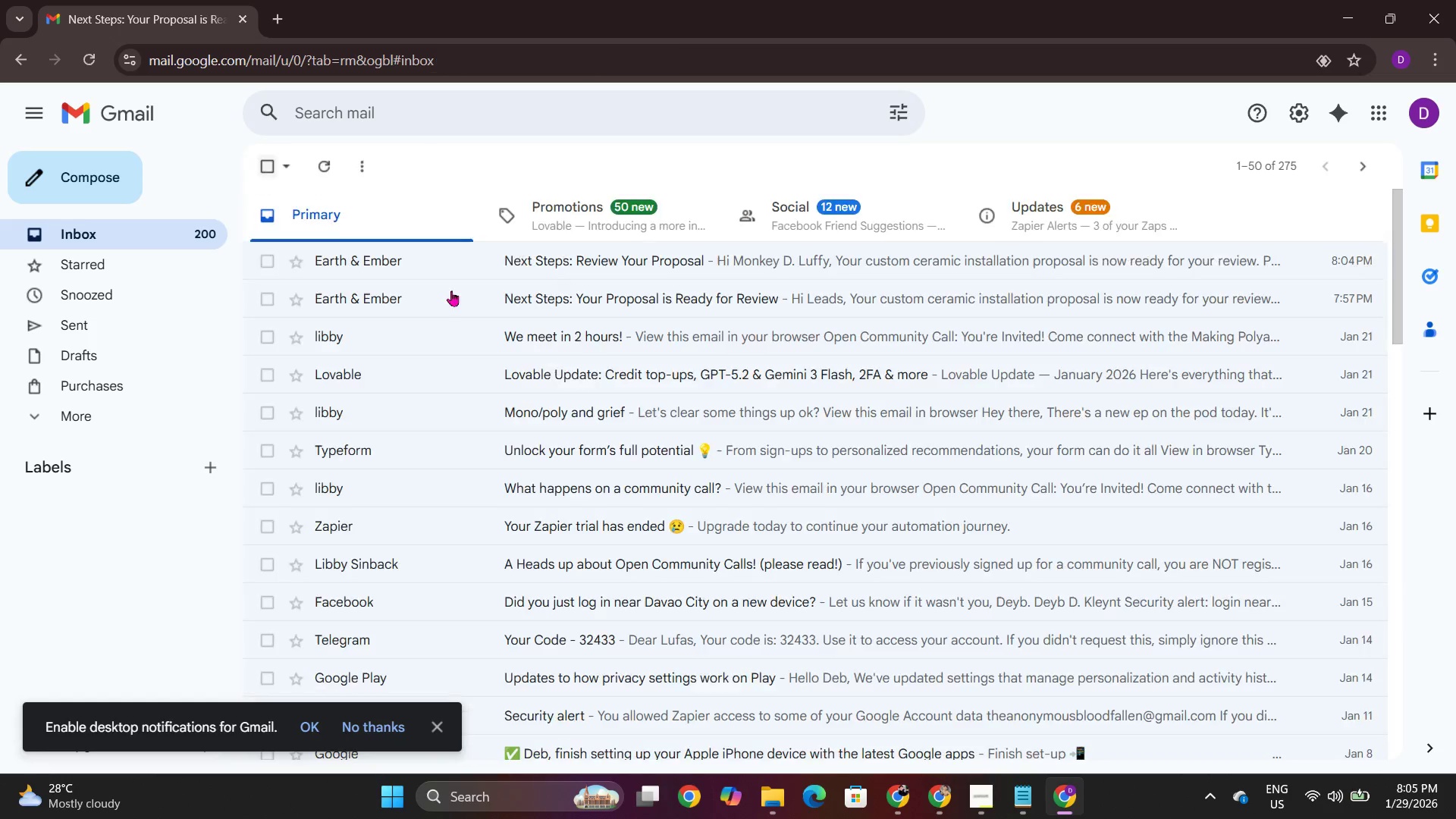 
key(Alt+Tab)
 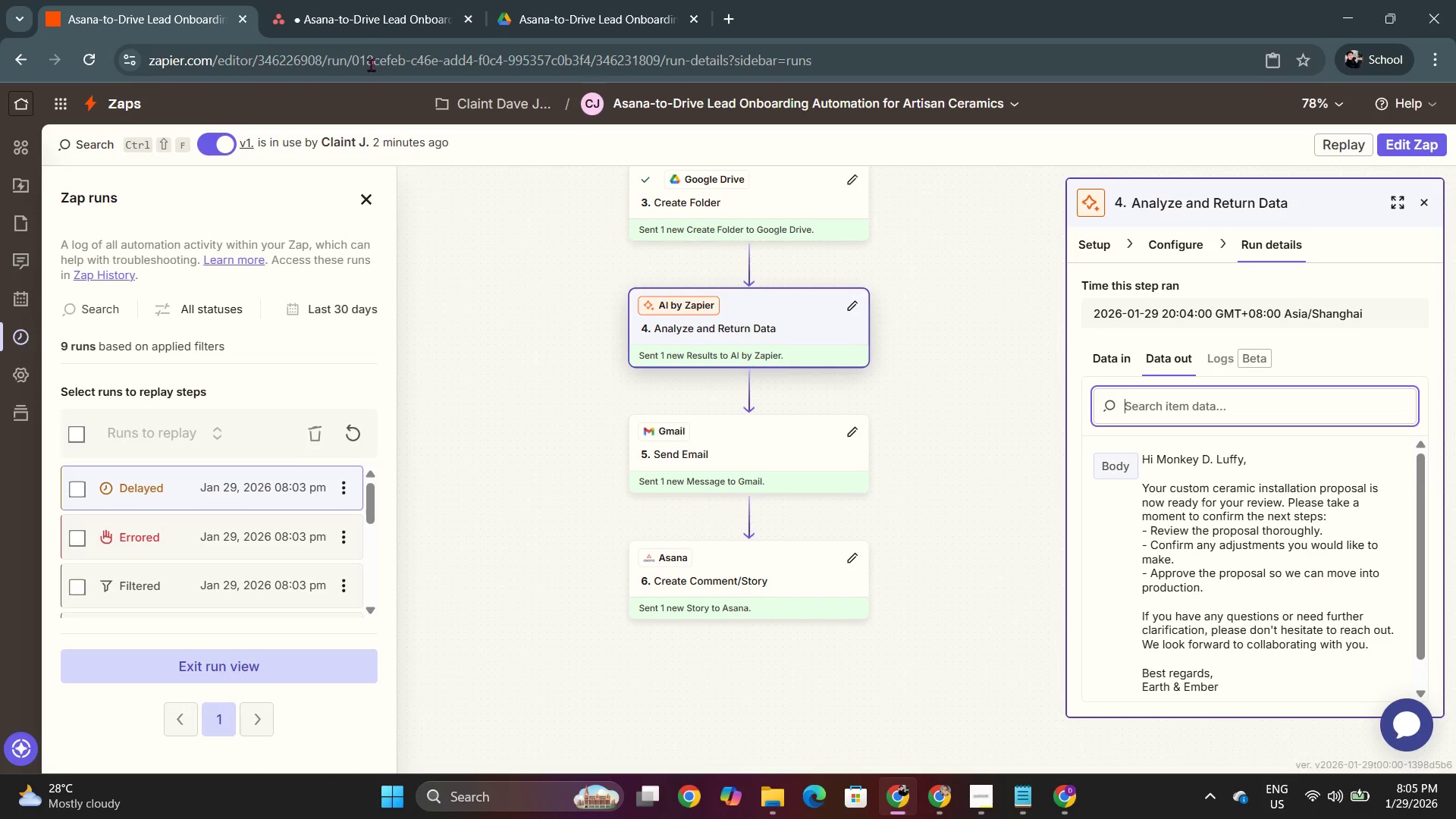 
left_click([397, 0])
 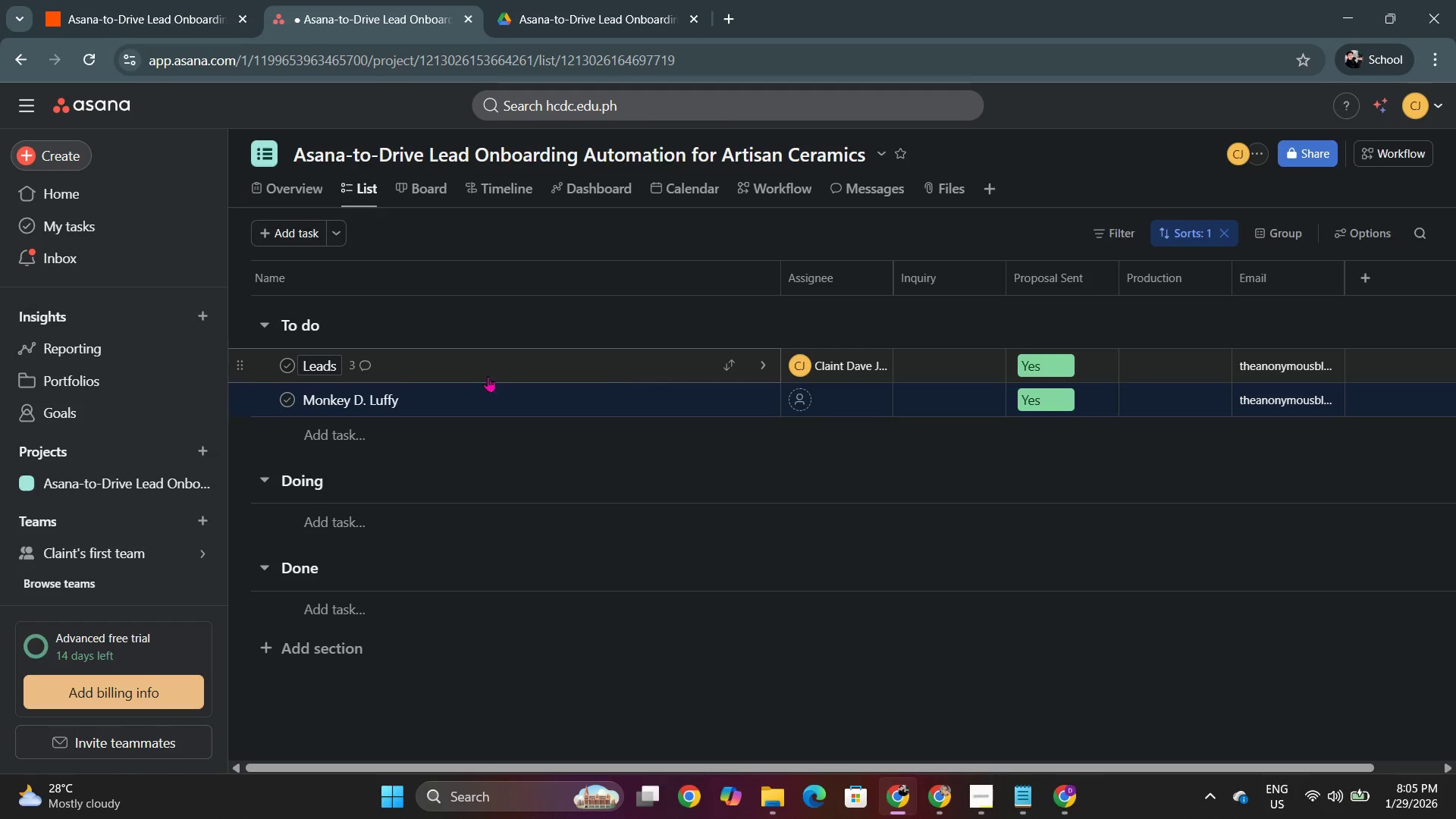 
right_click([465, 357])
 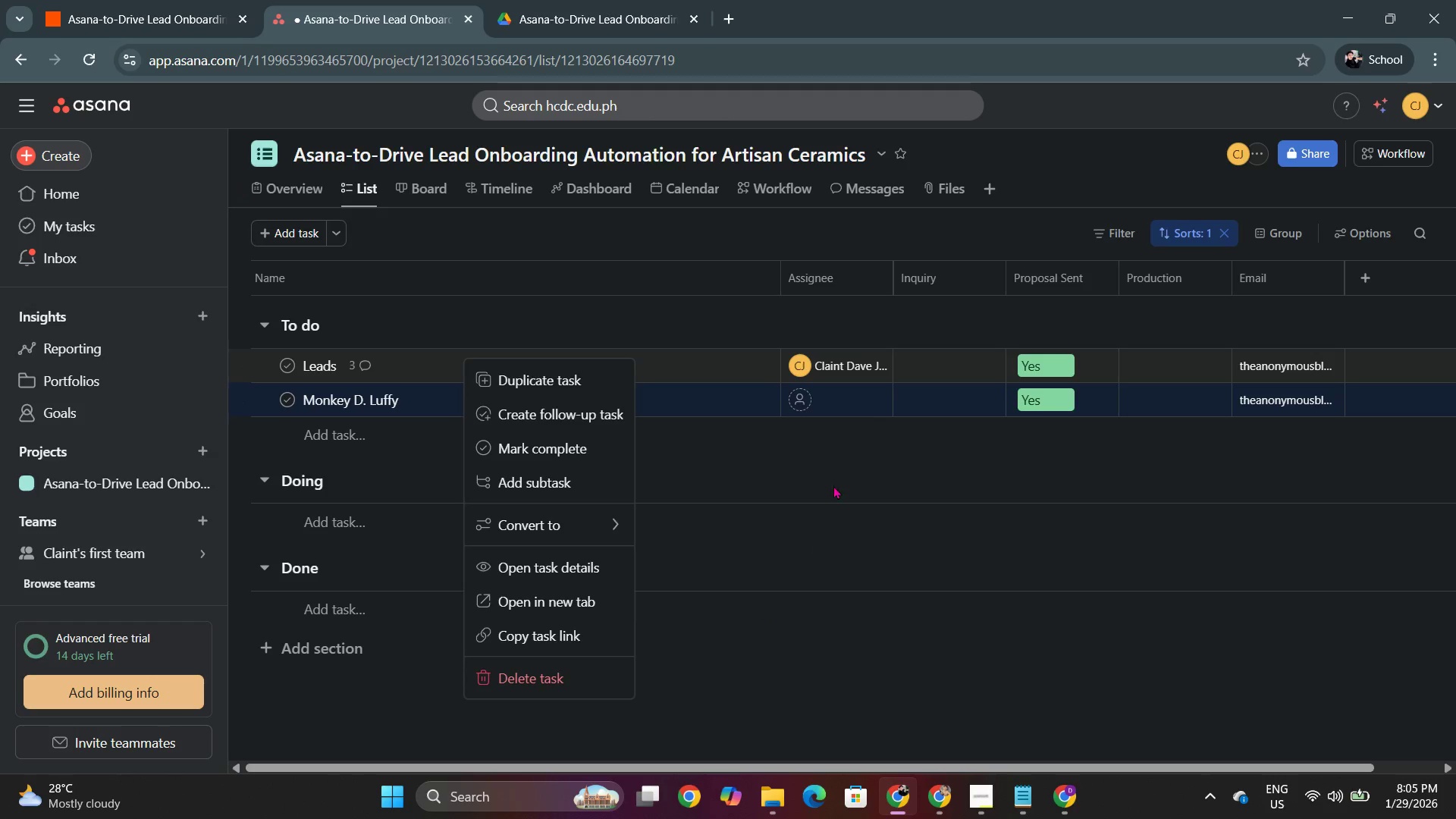 
left_click([883, 469])
 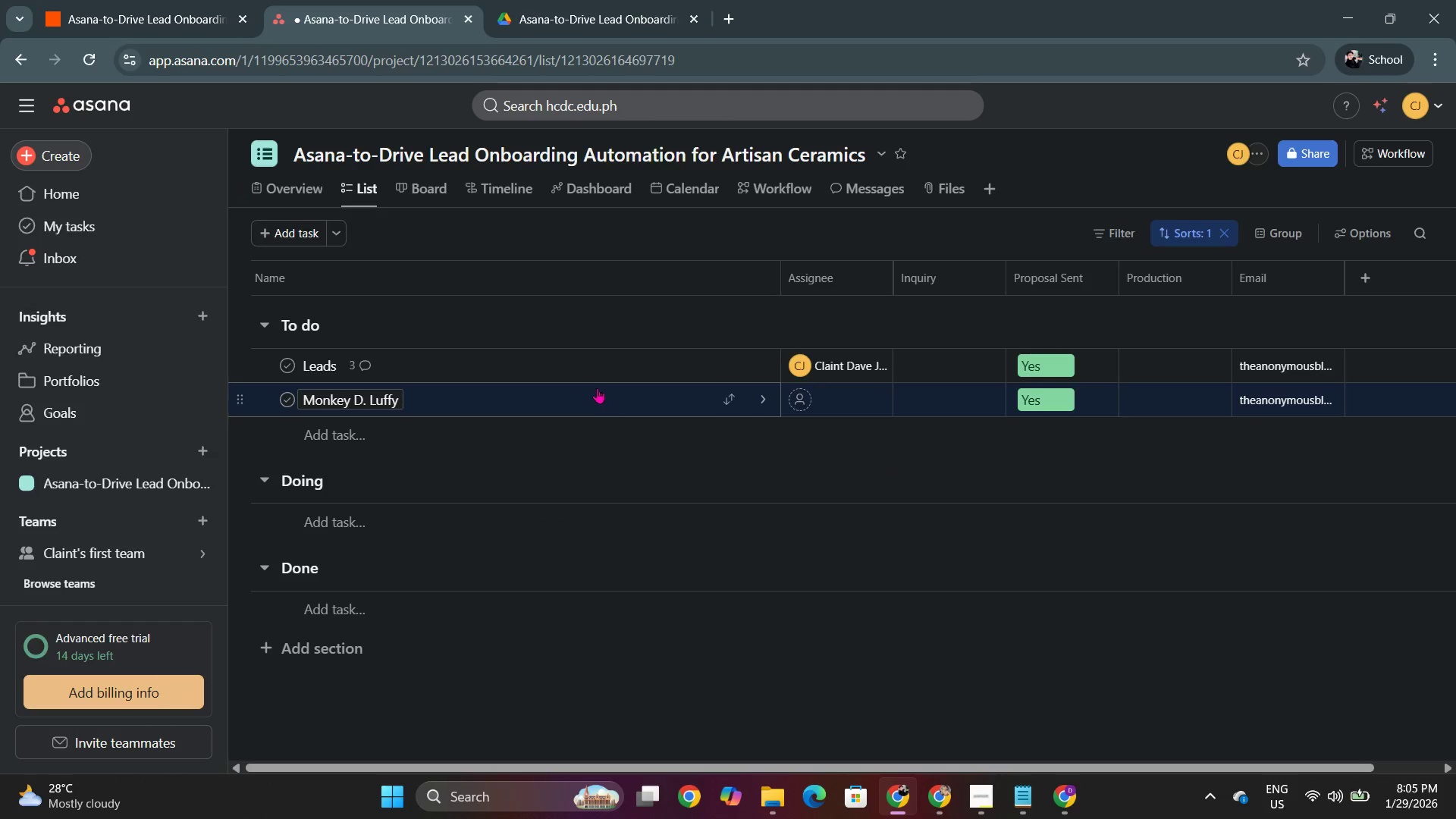 
left_click([589, 373])
 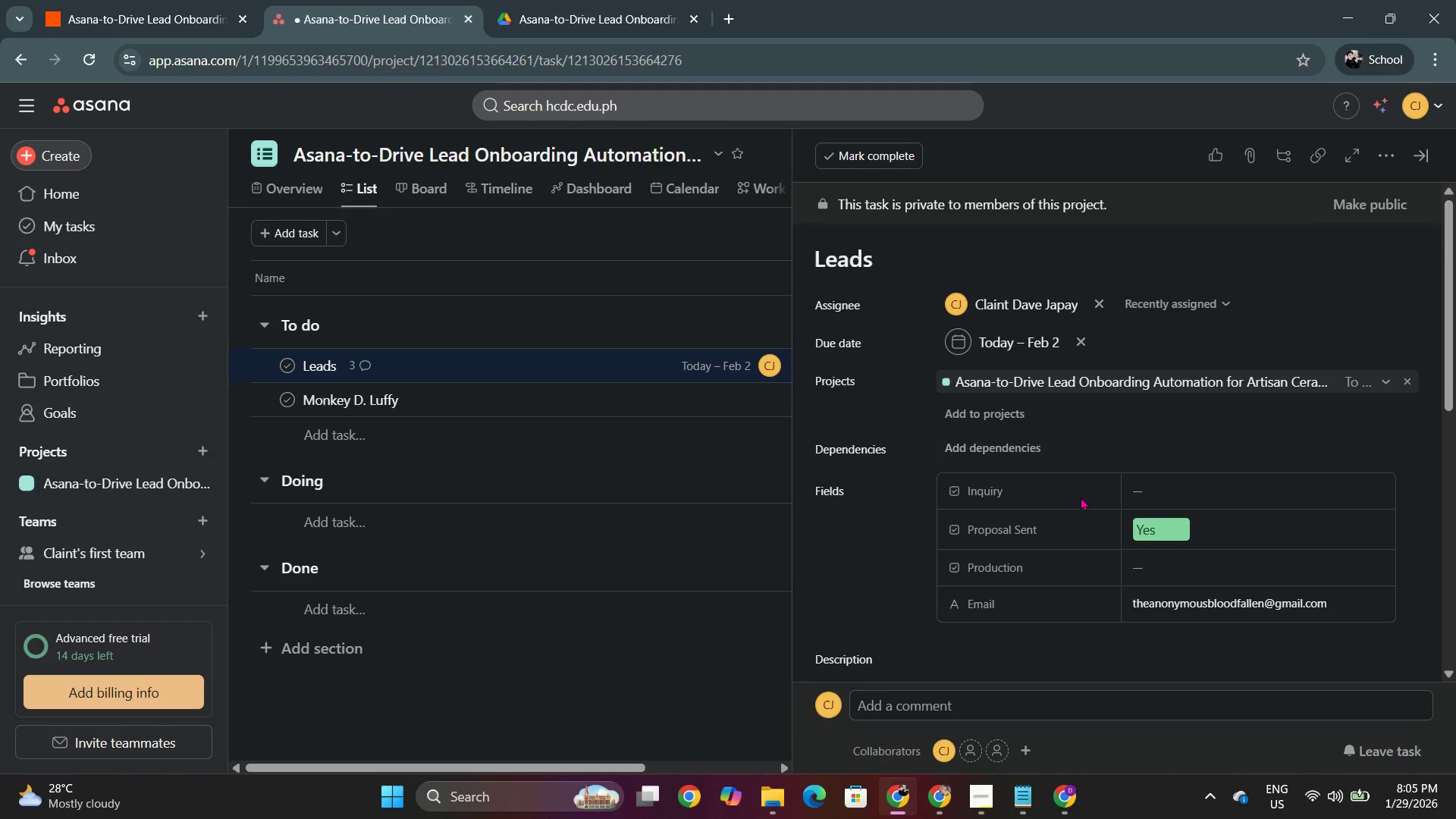 
scroll: coordinate [1283, 486], scroll_direction: down, amount: 5.0
 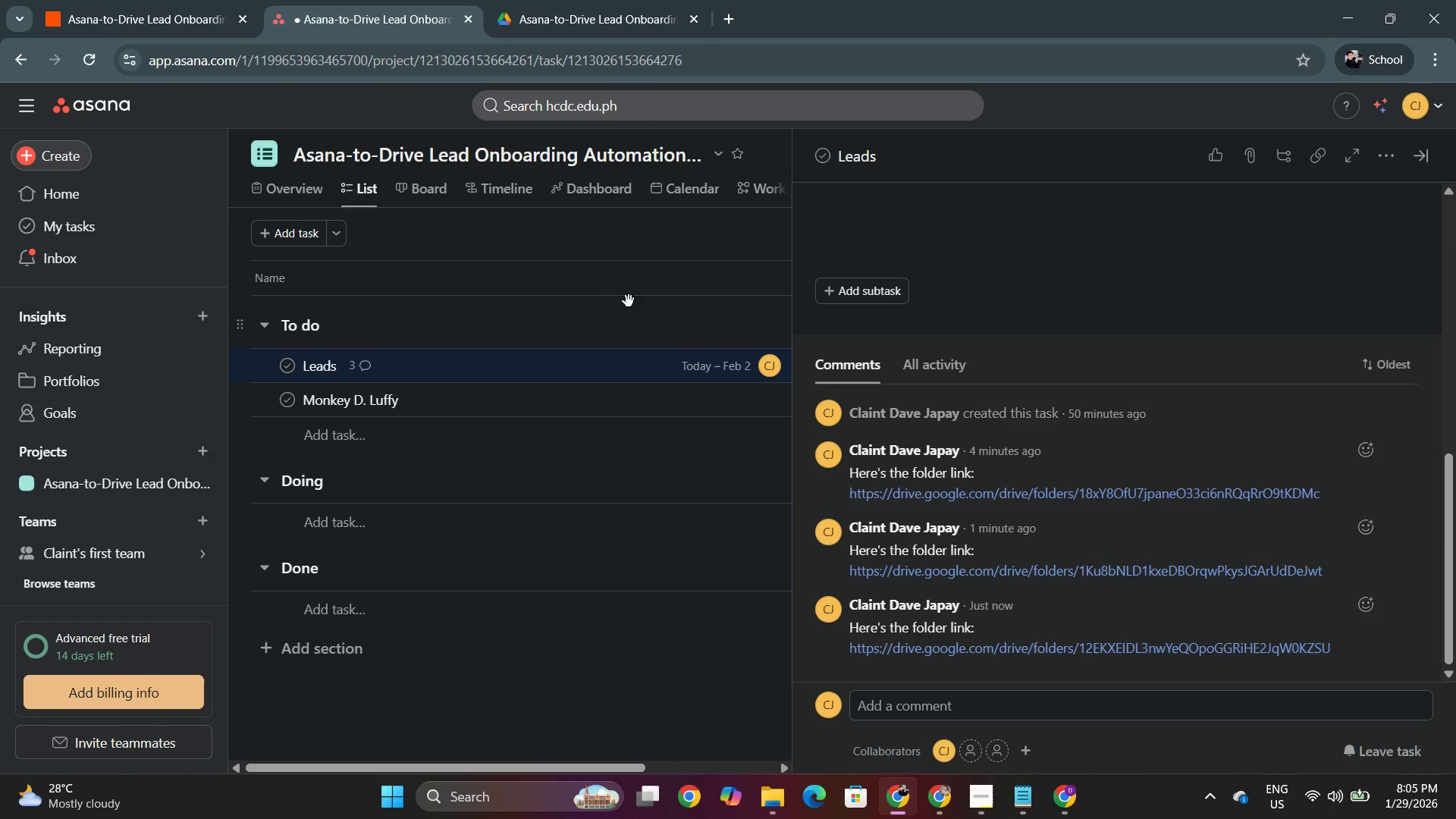 
left_click([579, 237])
 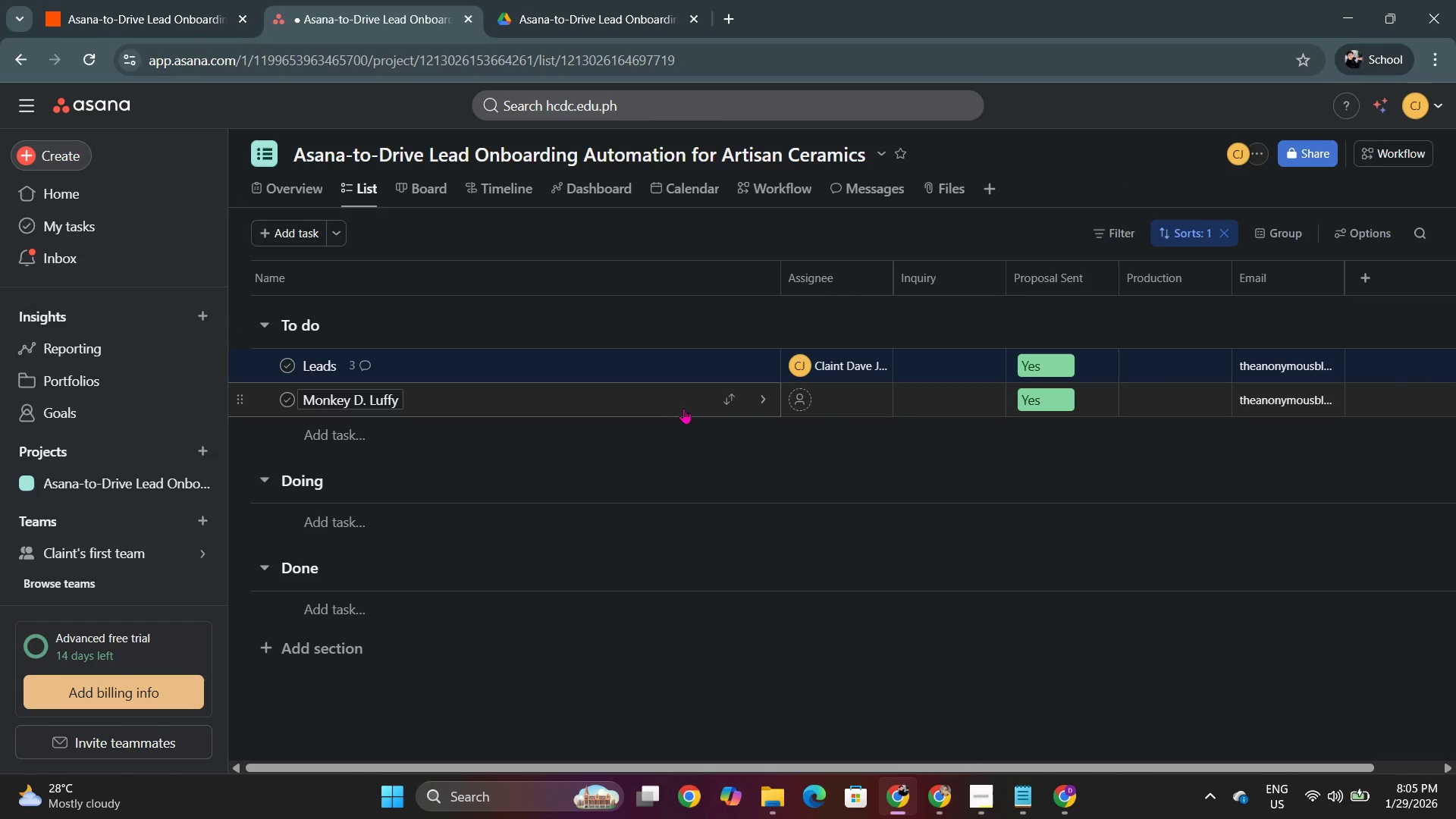 
right_click([676, 406])
 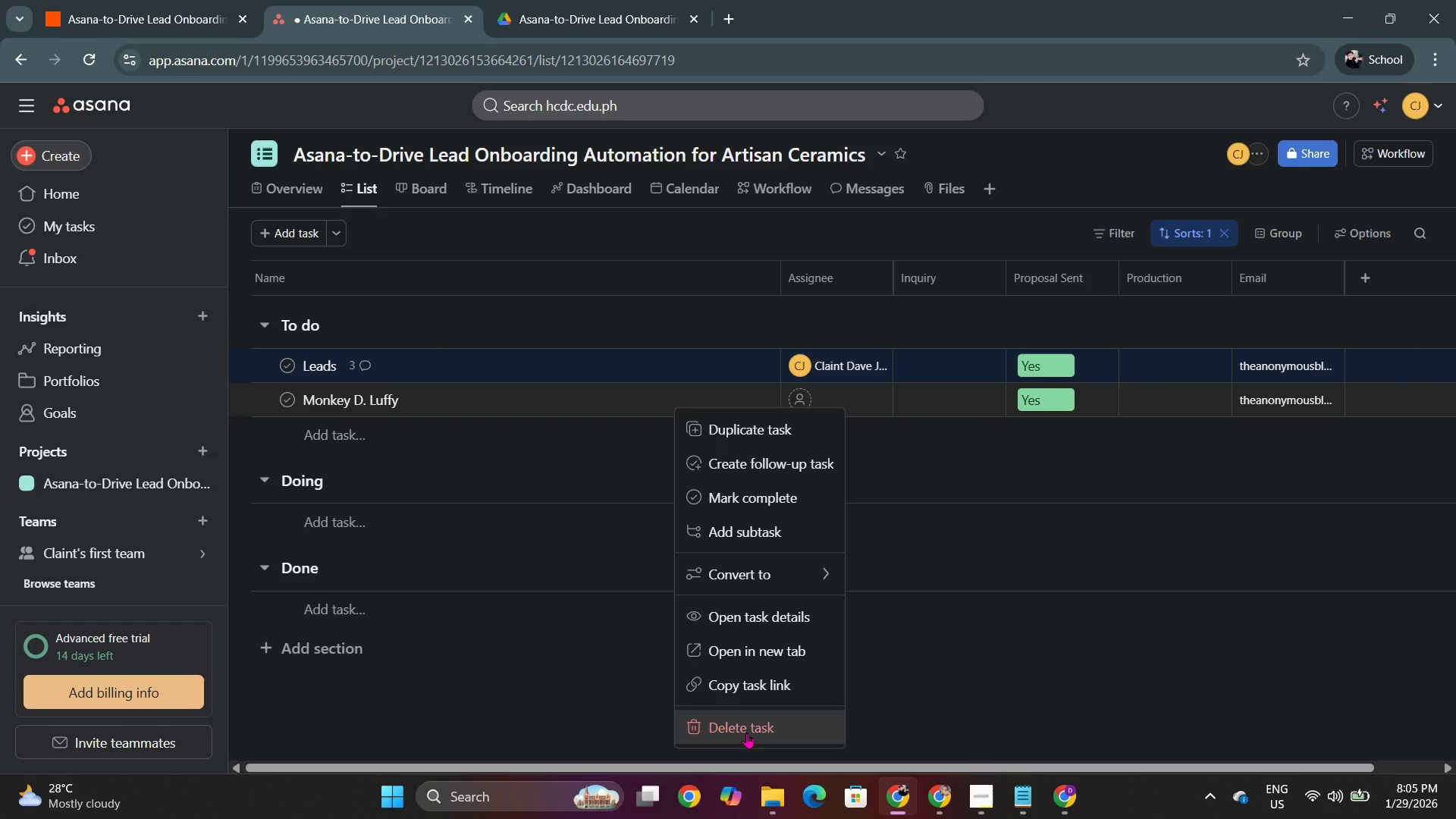 
left_click([746, 731])
 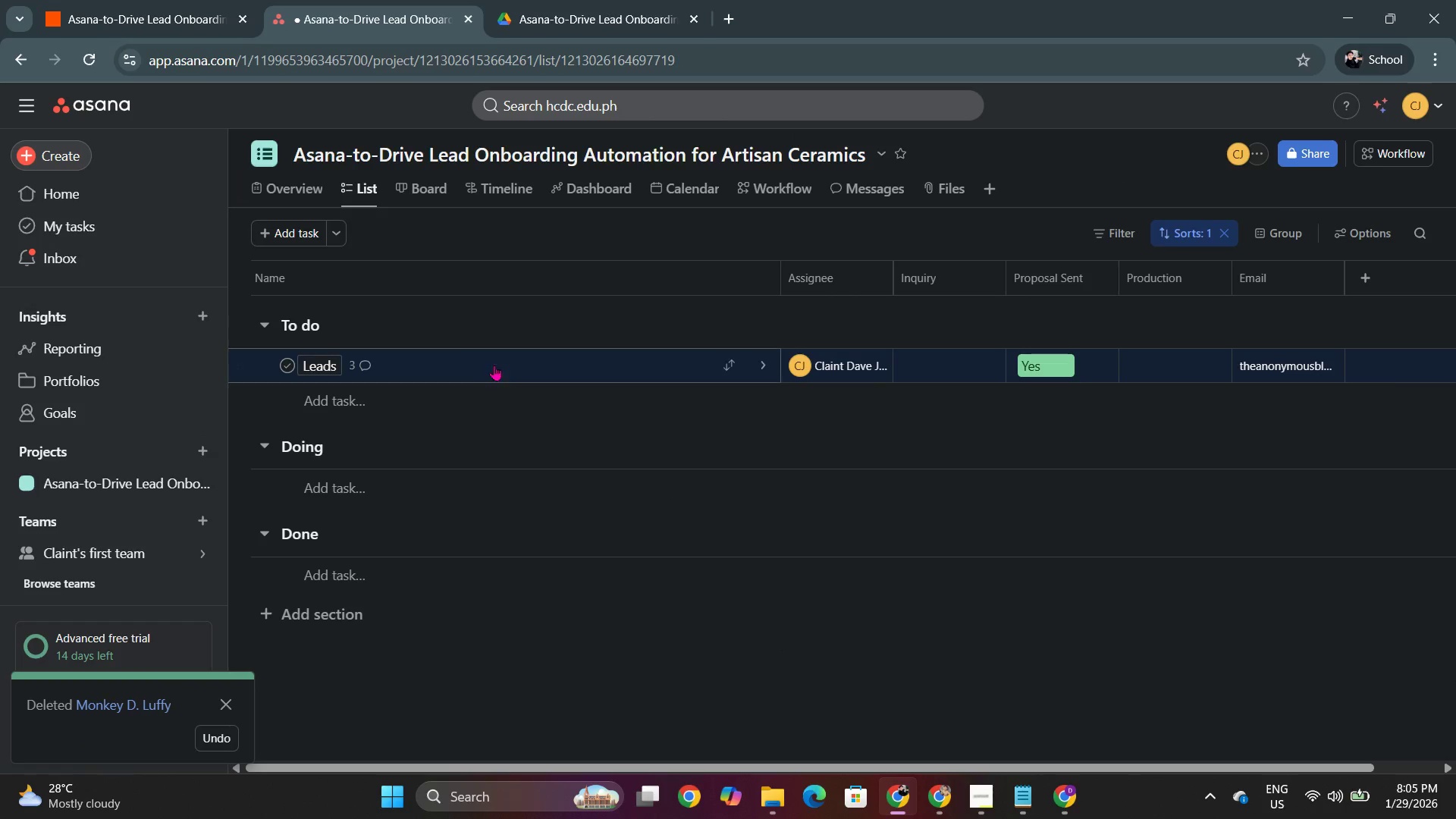 
right_click([495, 375])
 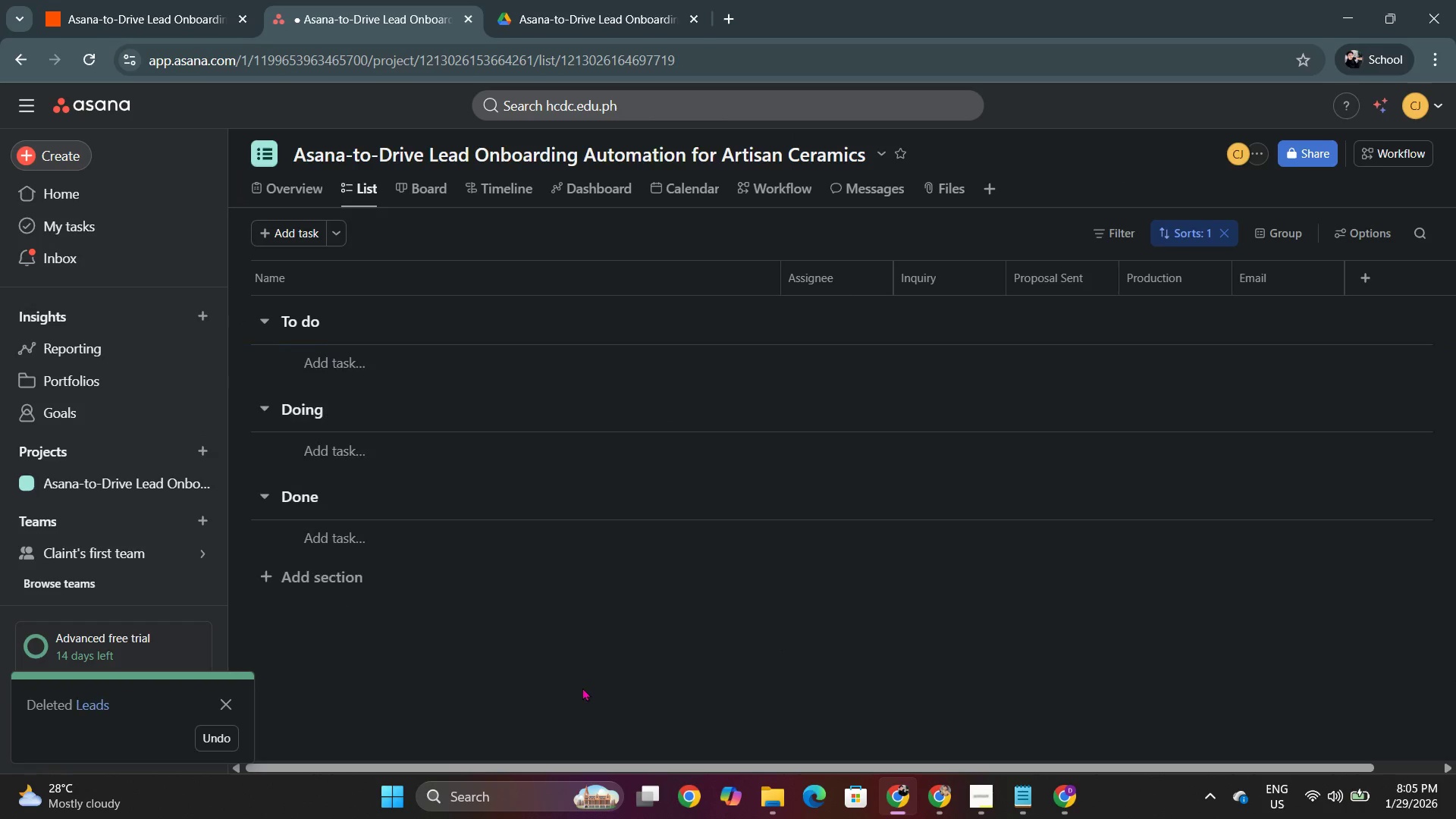 
key(Alt+AltLeft)
 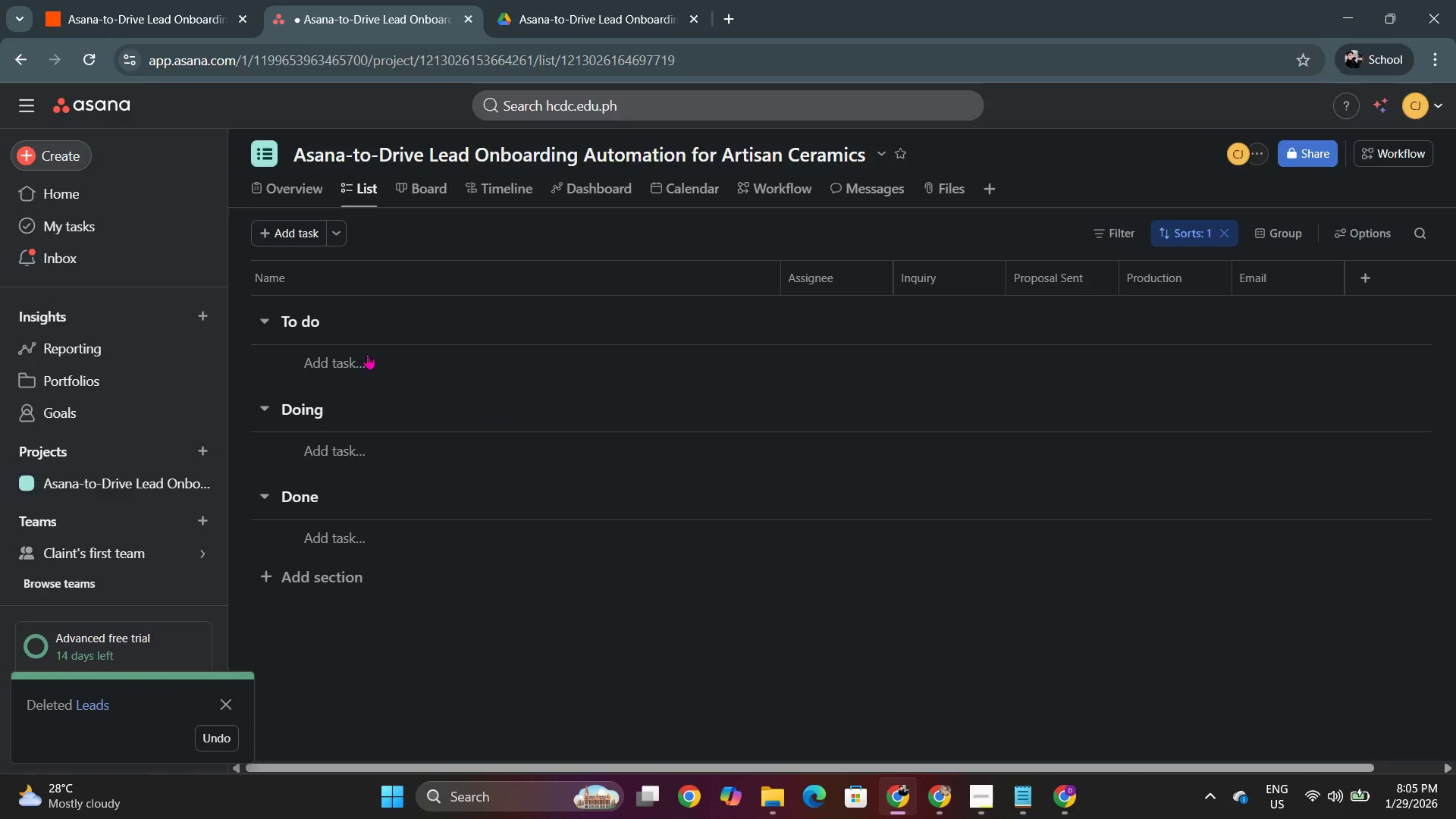 
key(Alt+Tab)
 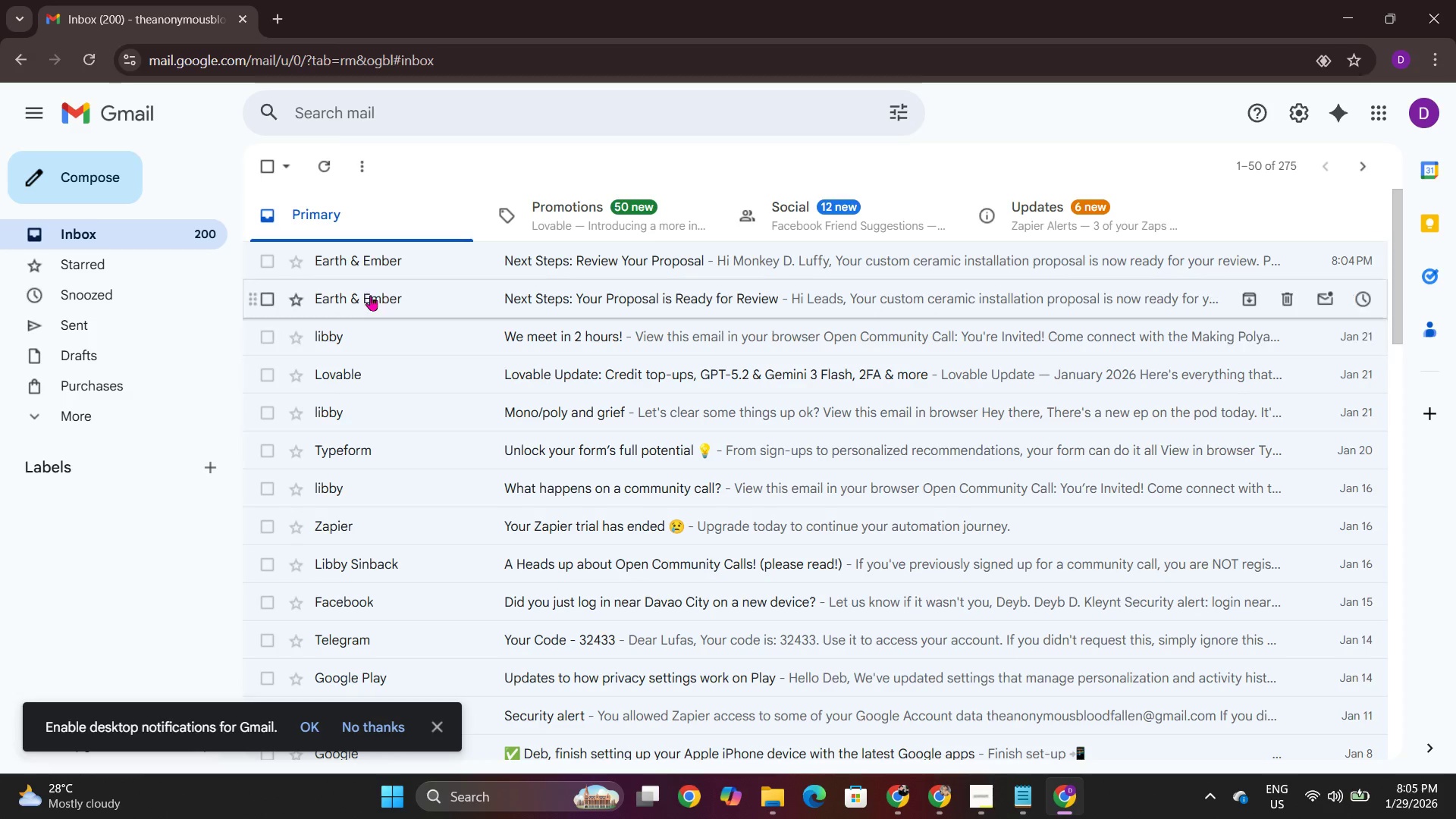 
key(Alt+AltLeft)
 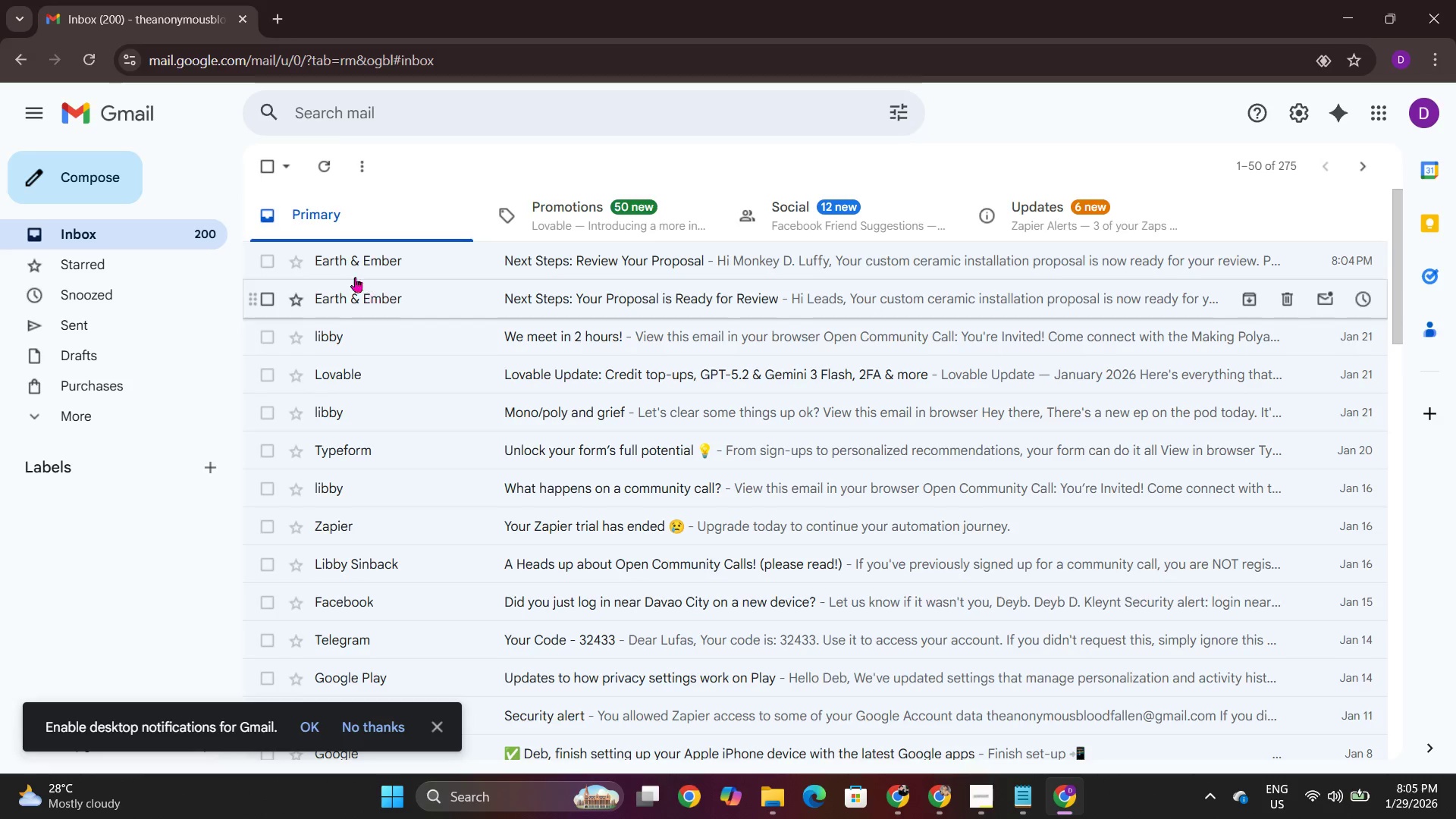 
key(Alt+Tab)
 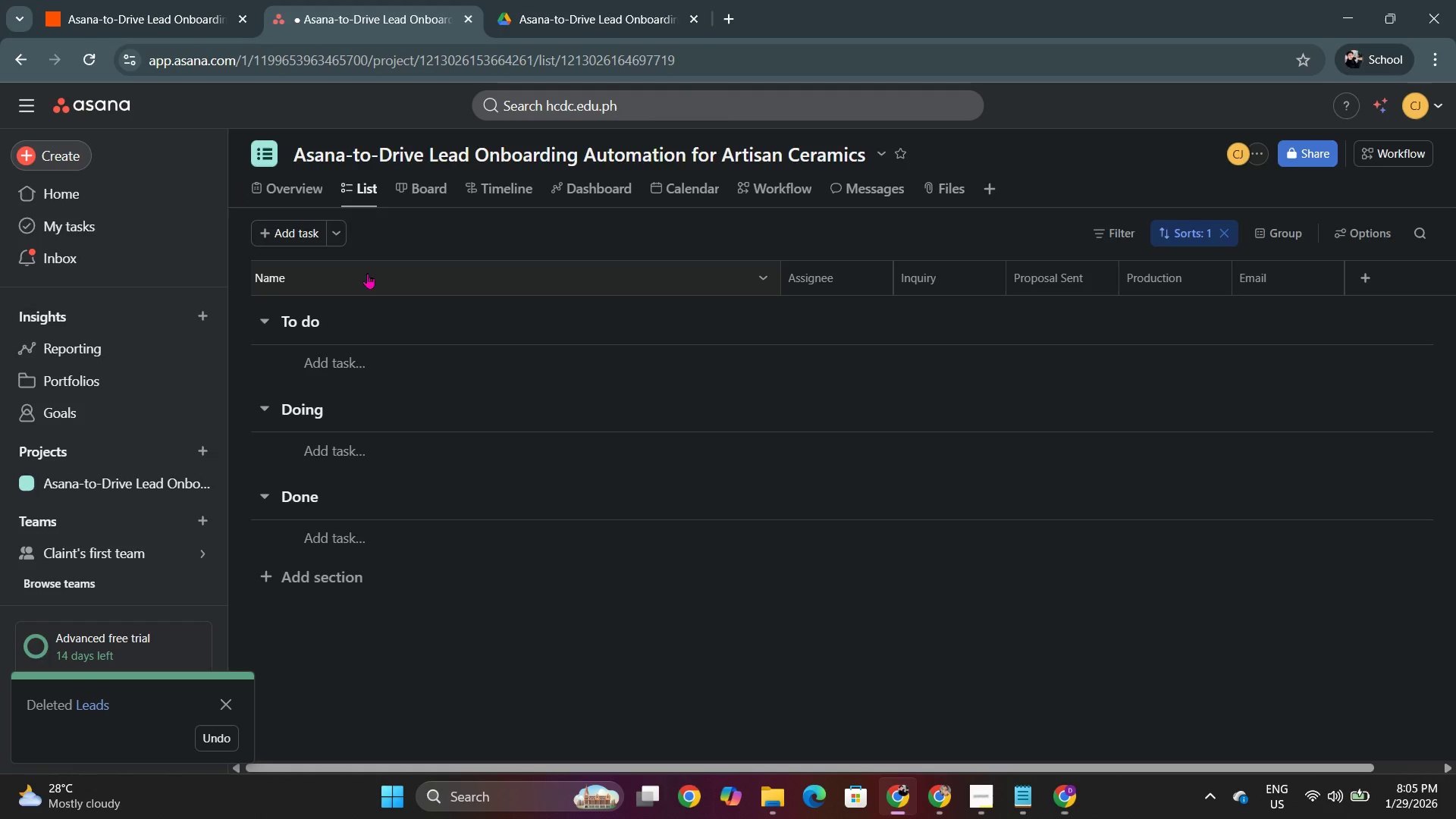 
key(Alt+AltLeft)
 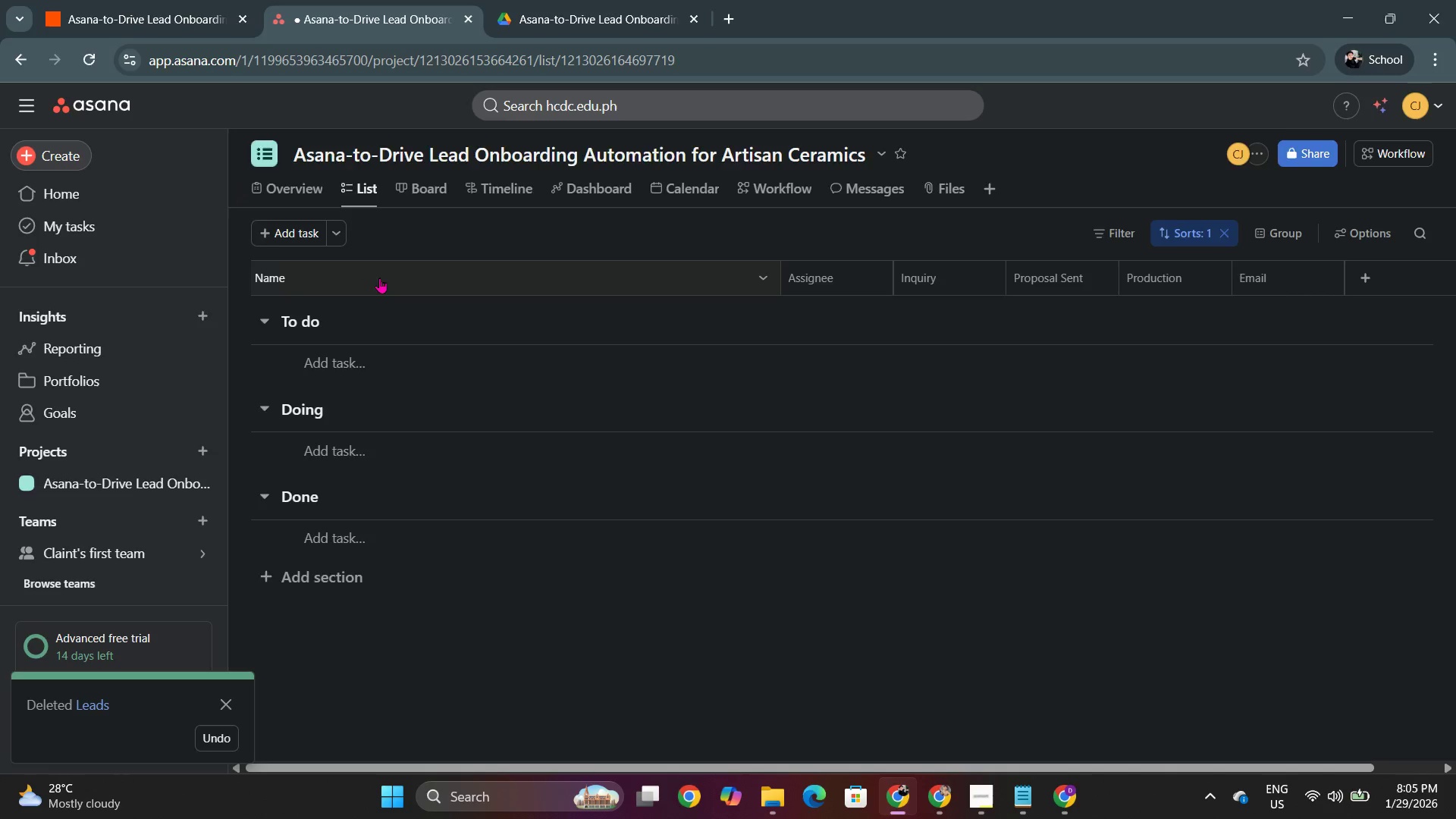 
key(Alt+Tab)
 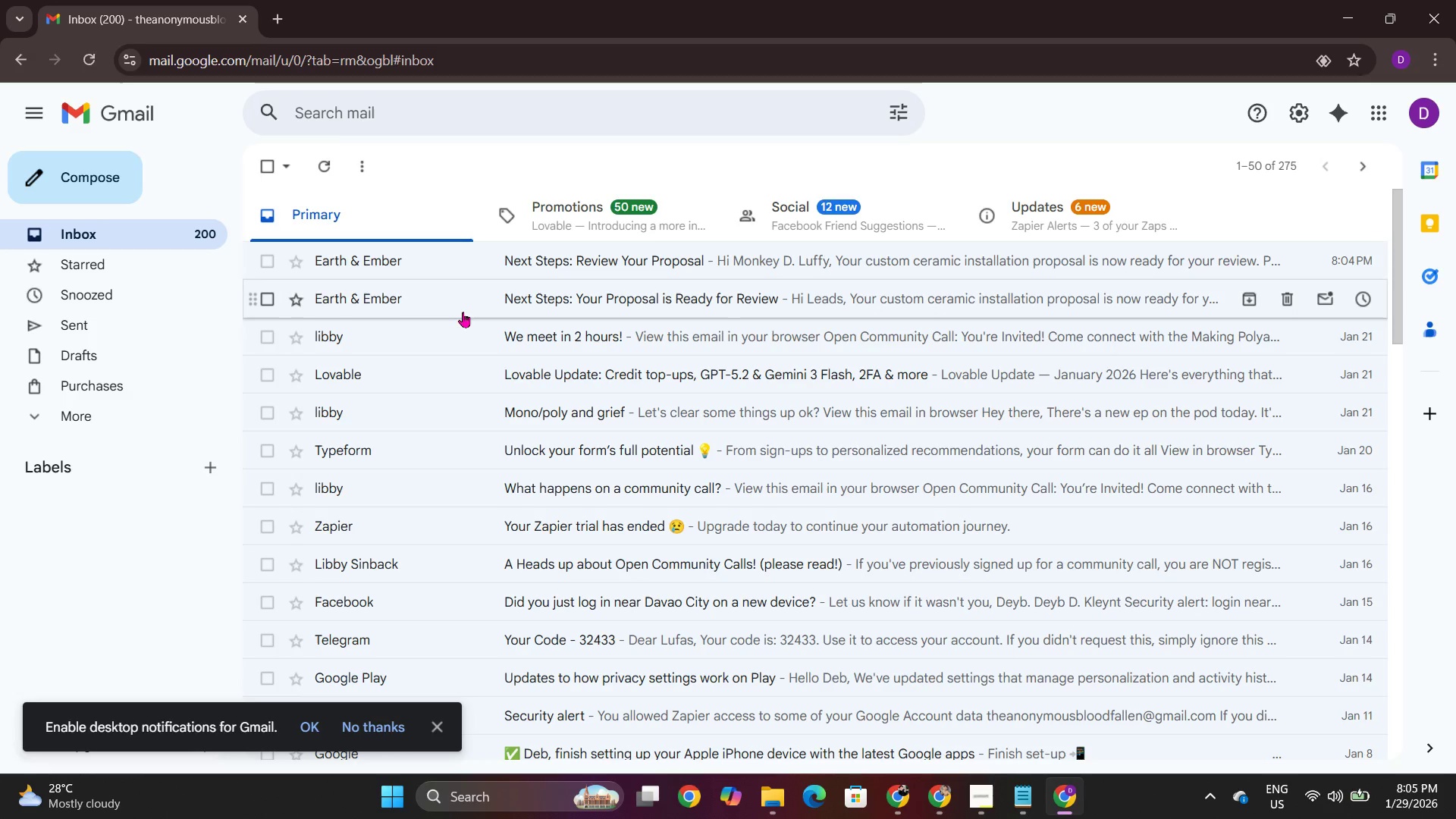 
key(Alt+AltLeft)
 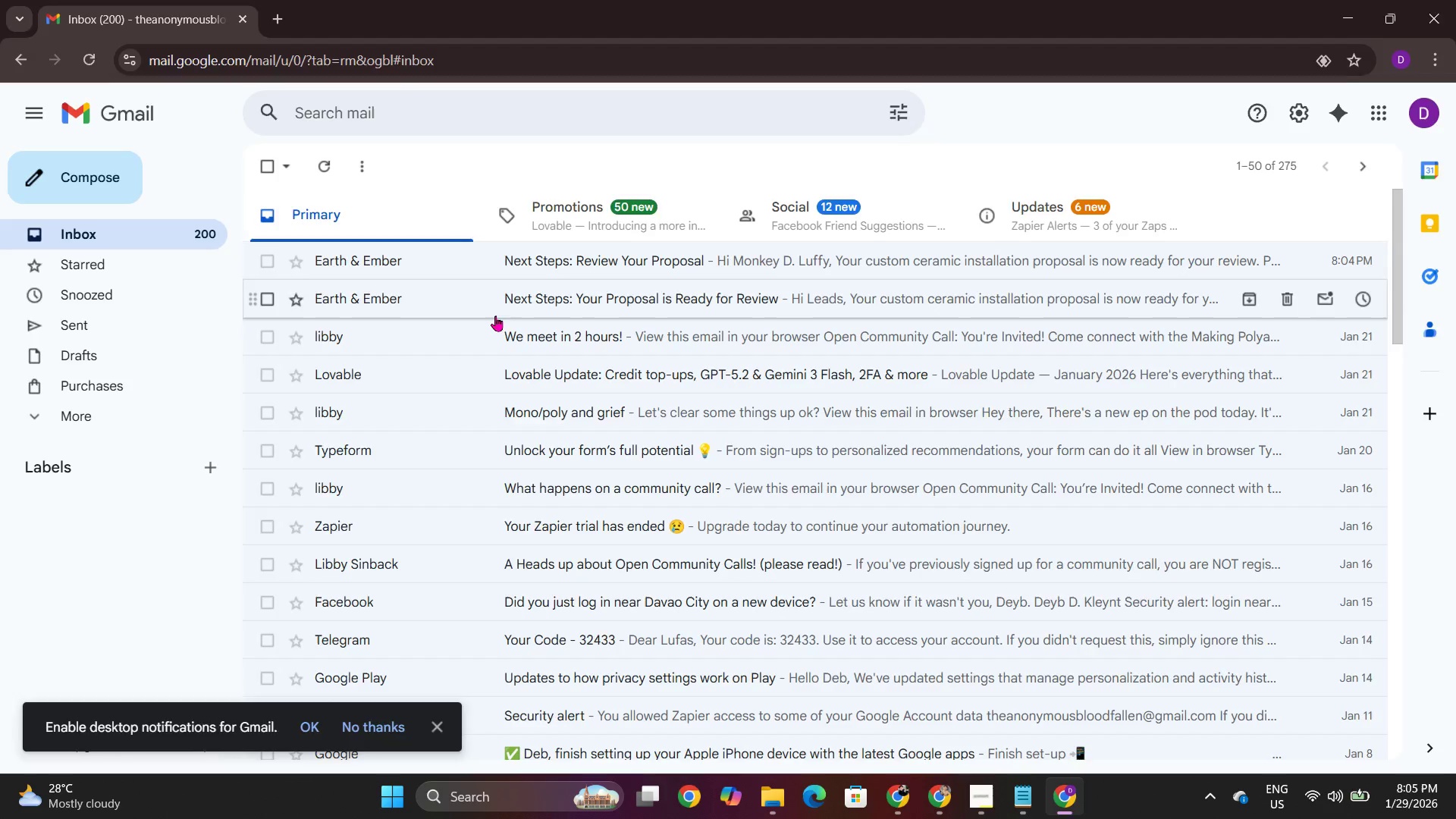 
key(Alt+Tab)
 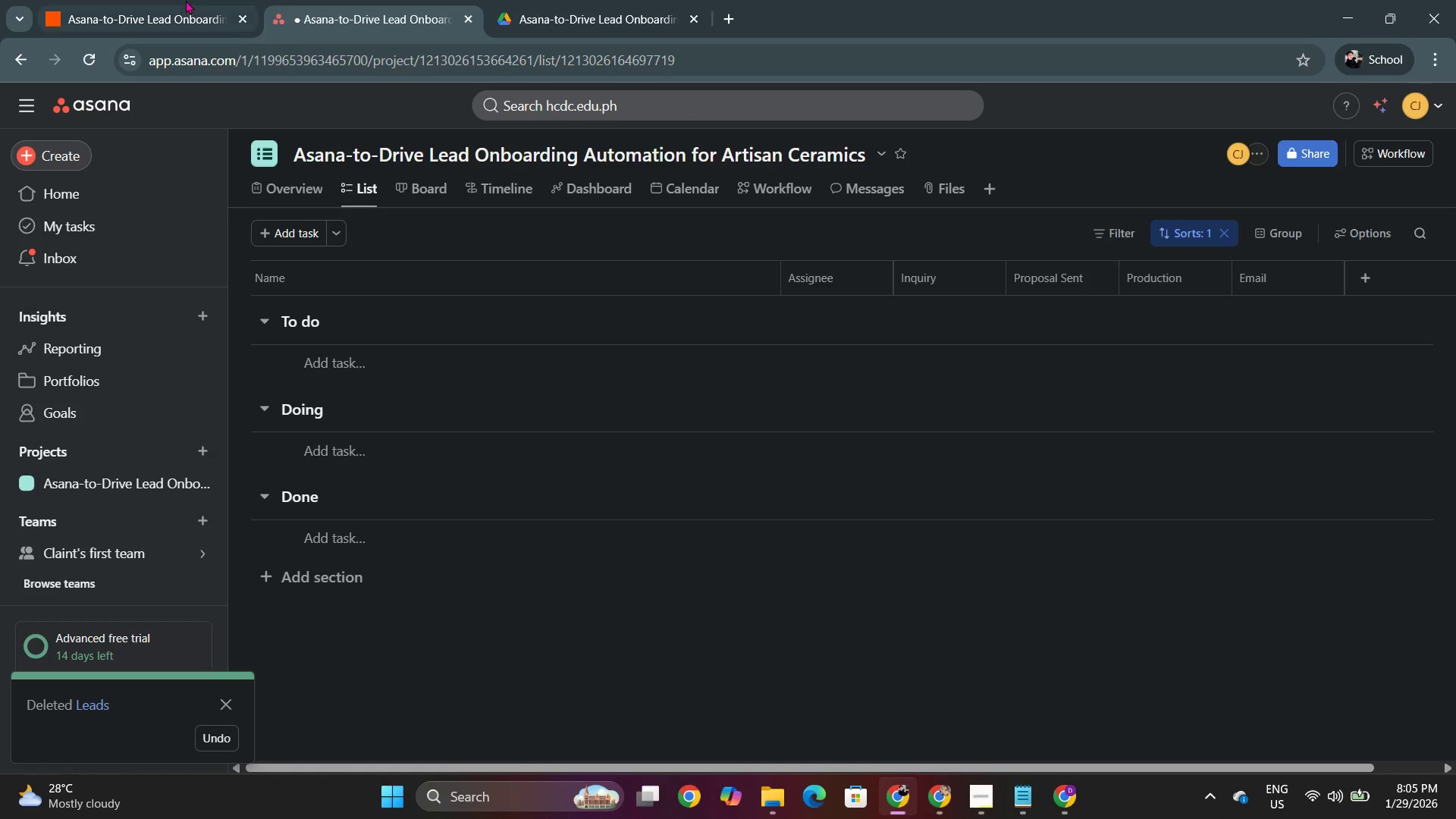 
left_click([527, 0])
 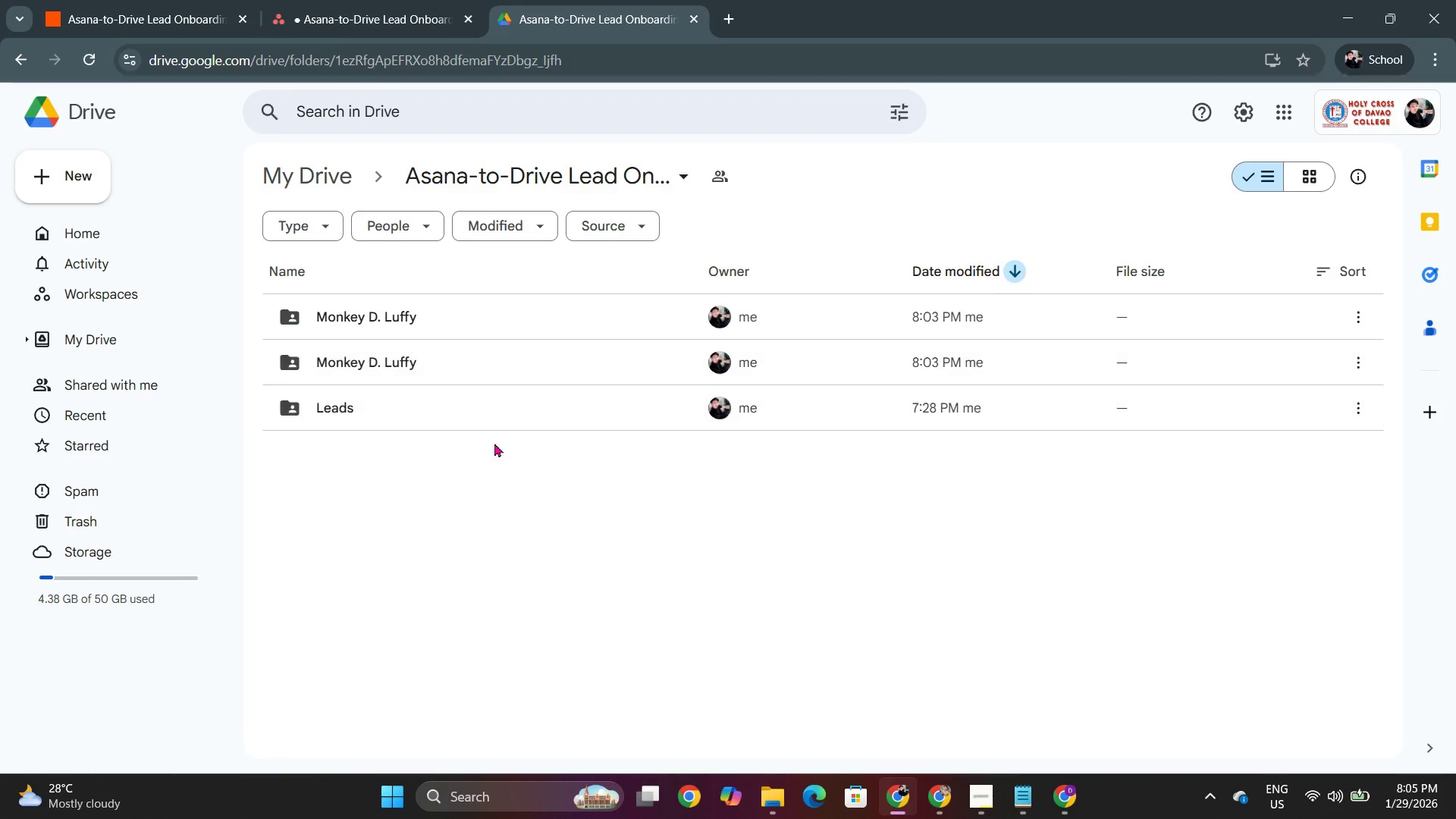 
left_click_drag(start_coordinate=[510, 462], to_coordinate=[490, 314])
 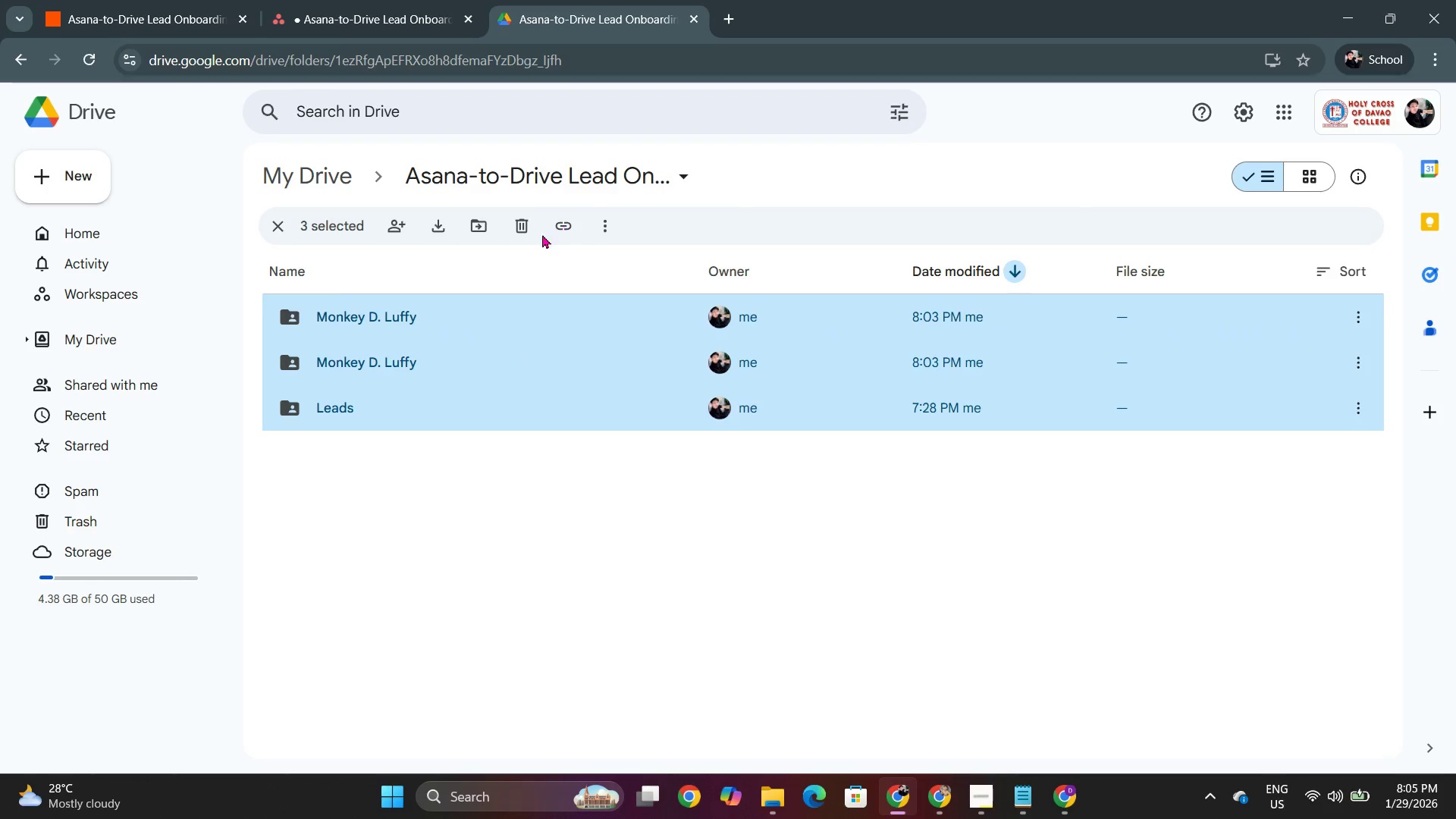 
left_click([521, 226])
 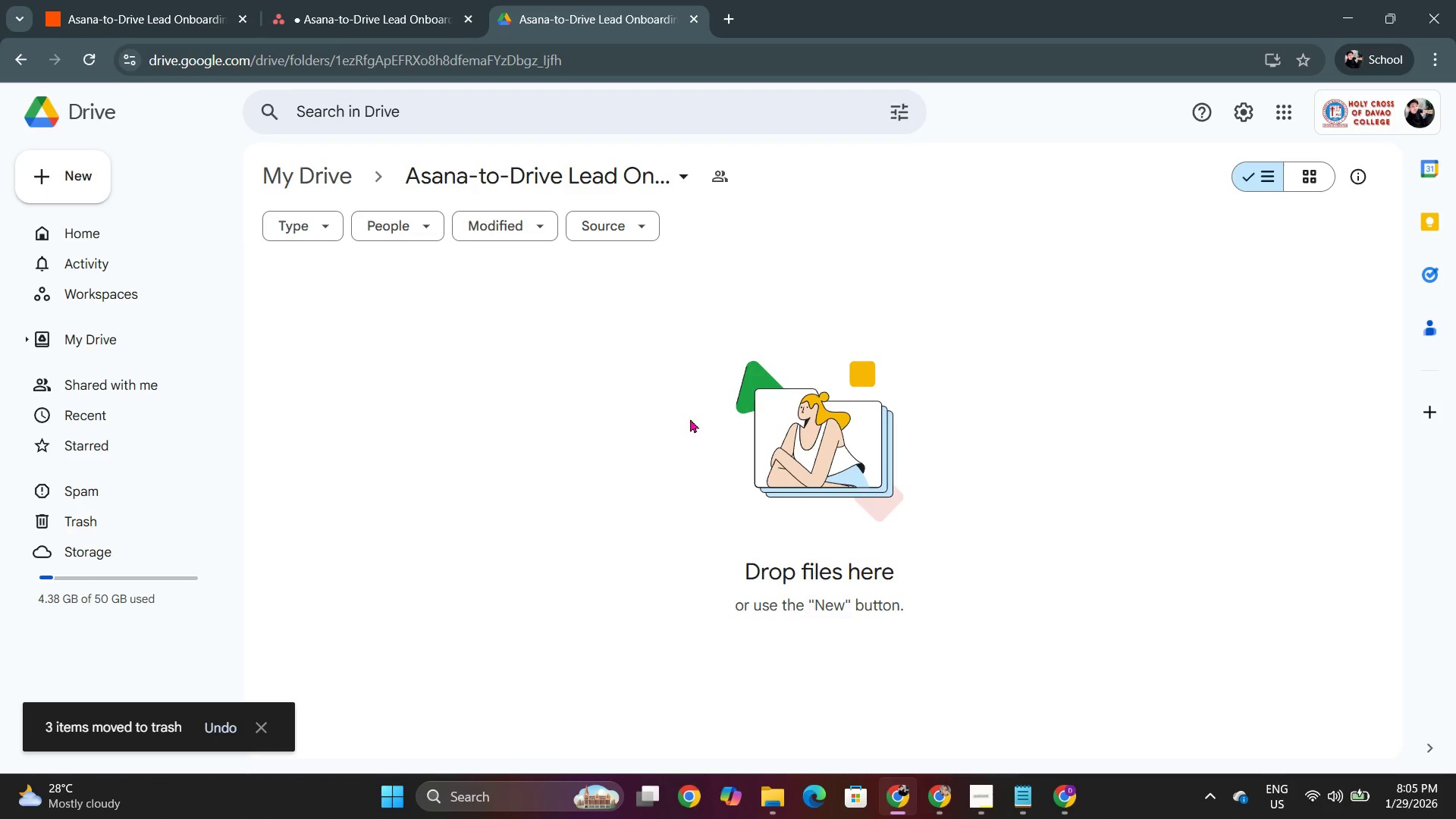 
key(Alt+AltLeft)
 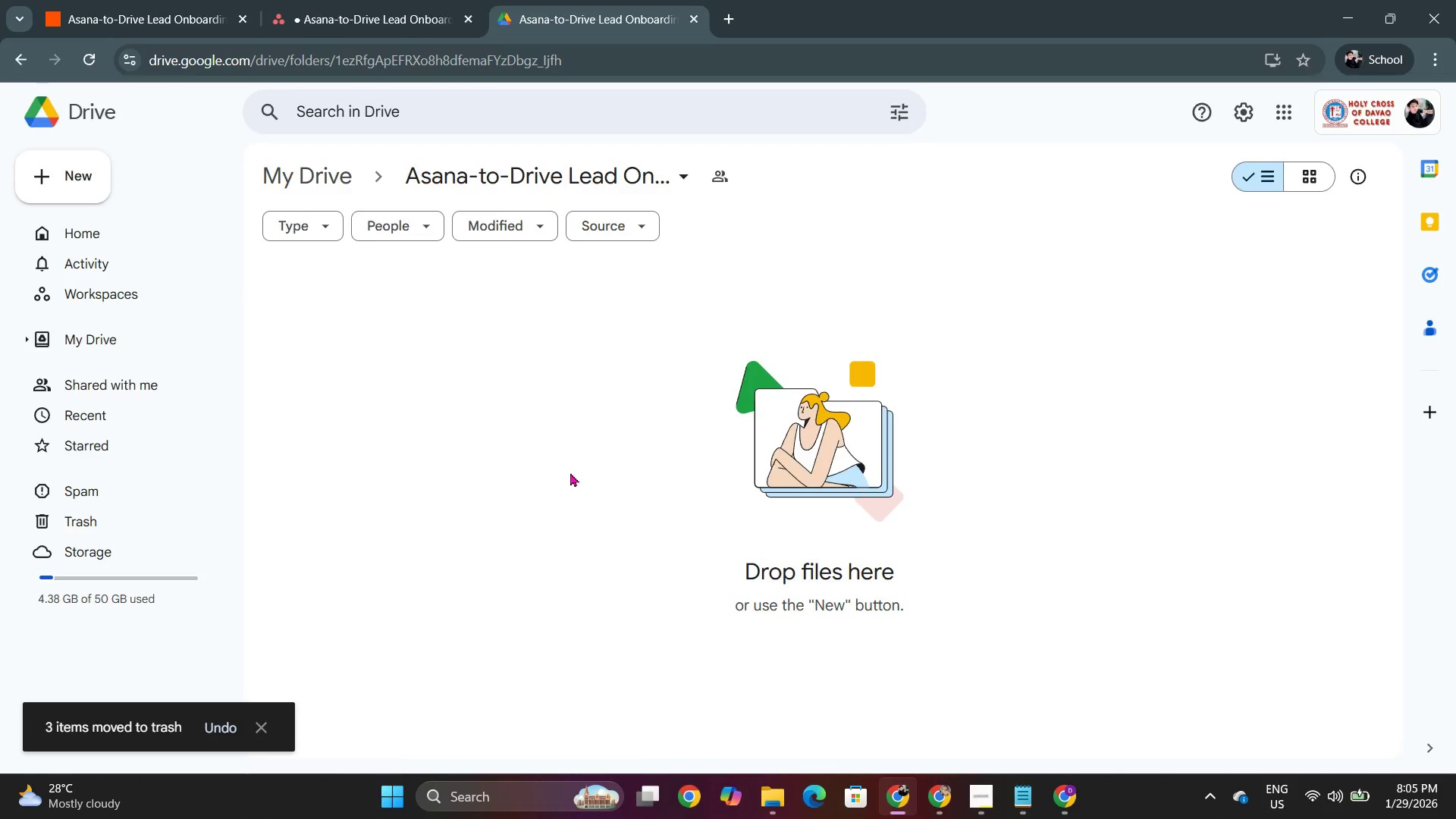 
key(Alt+Tab)
 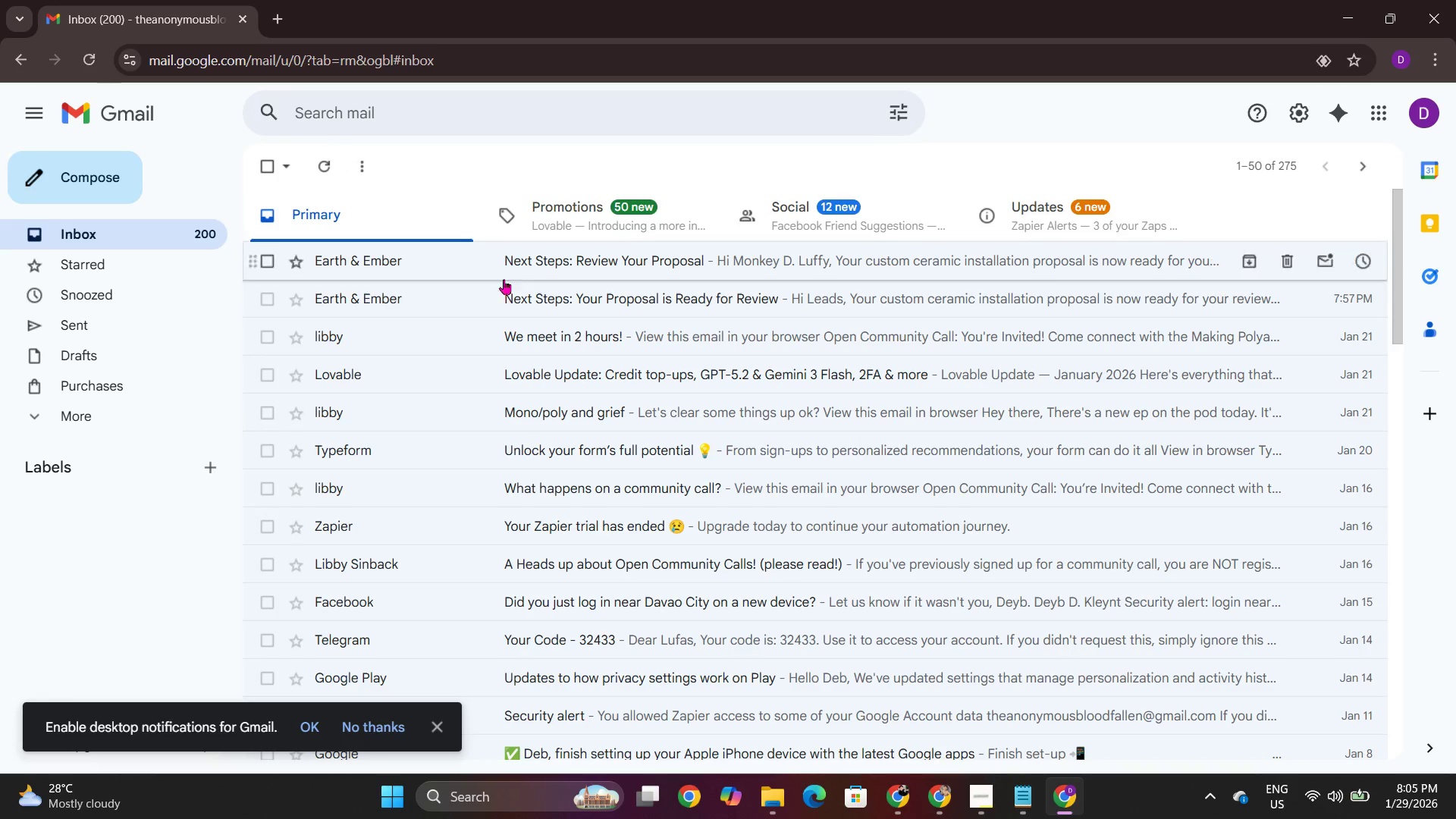 
key(Alt+AltLeft)
 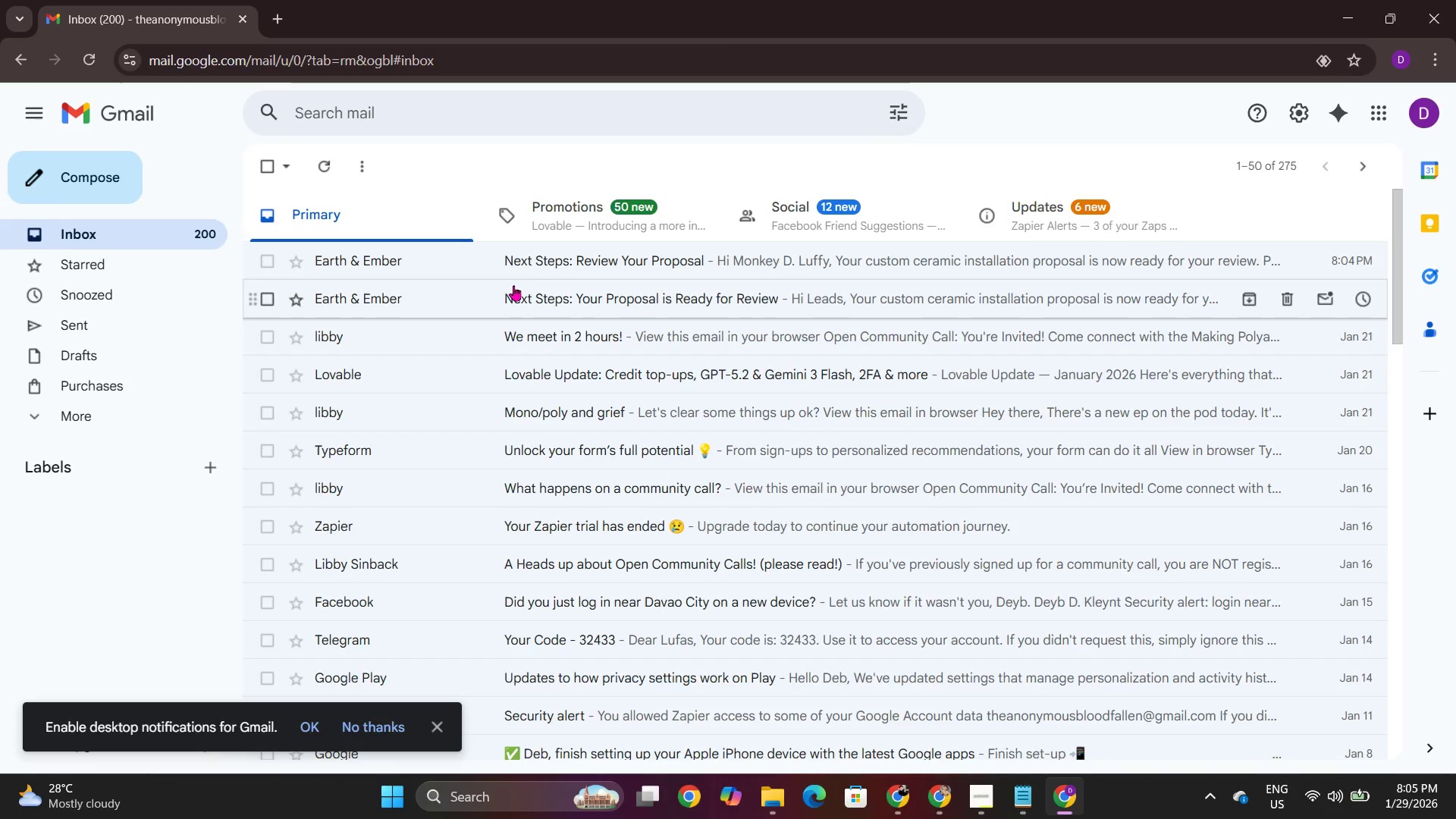 
key(Alt+Tab)
 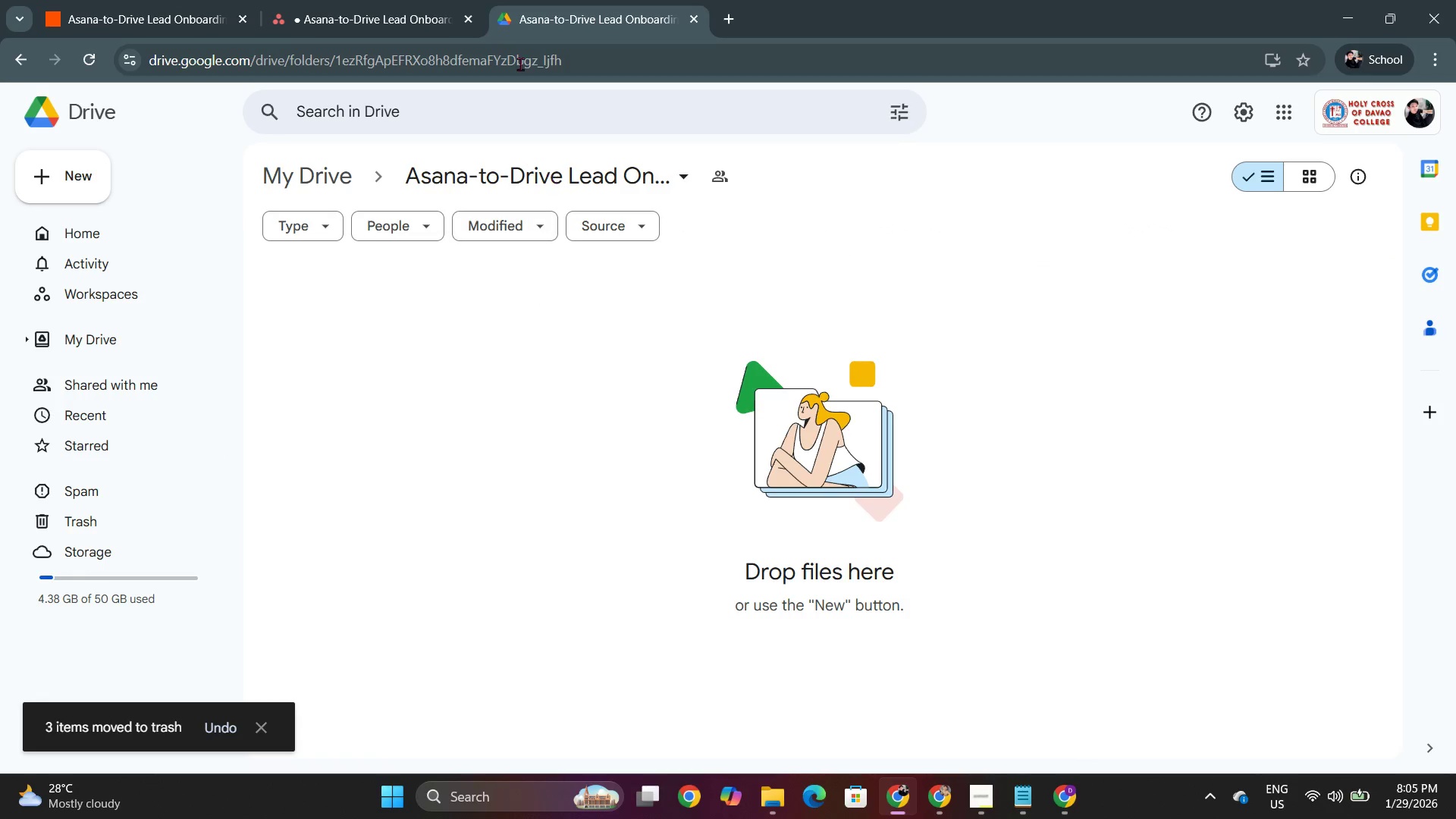 
left_click([403, 0])
 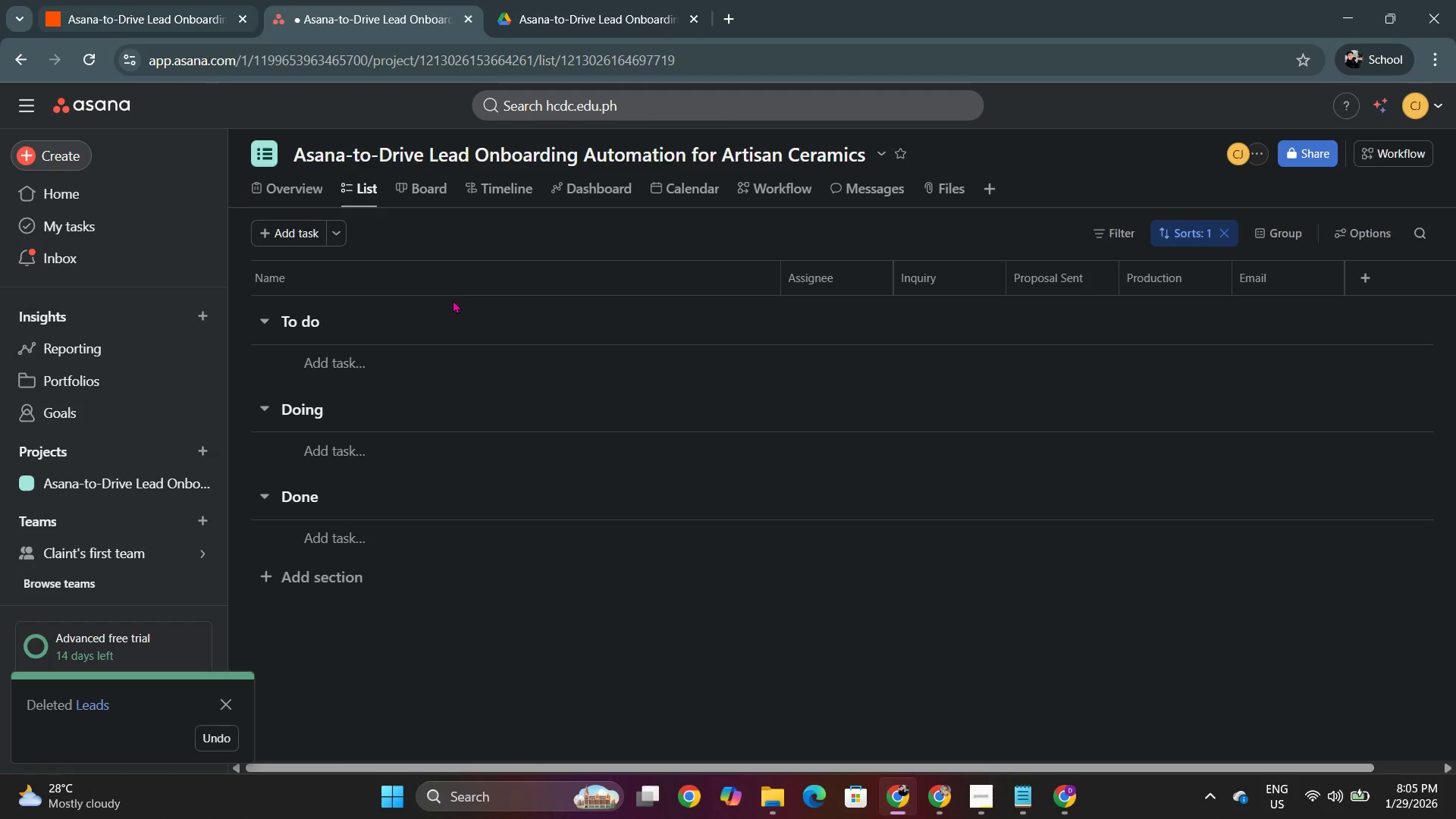 
scroll: coordinate [598, 480], scroll_direction: up, amount: 2.0
 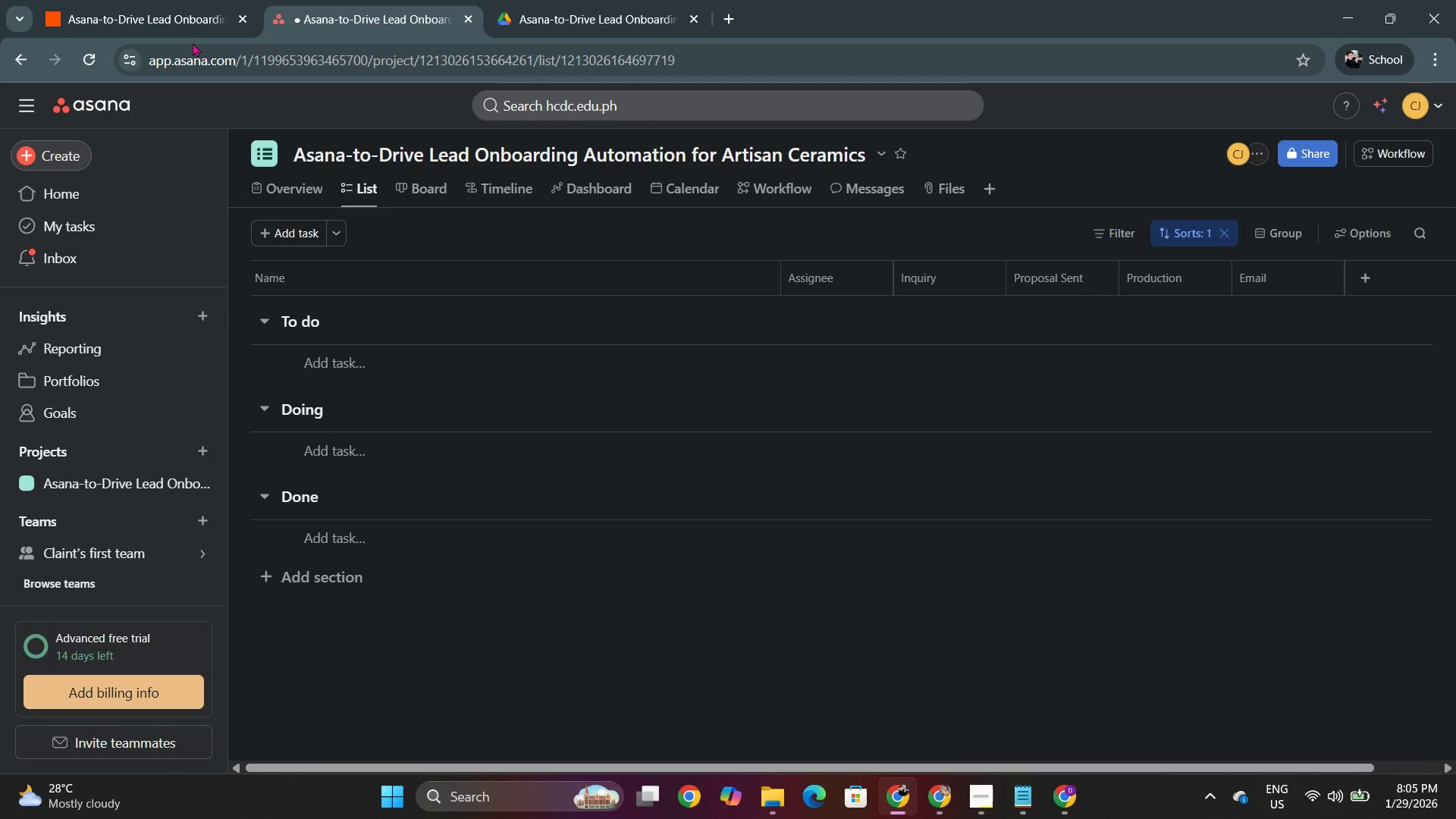 
left_click([143, 0])
 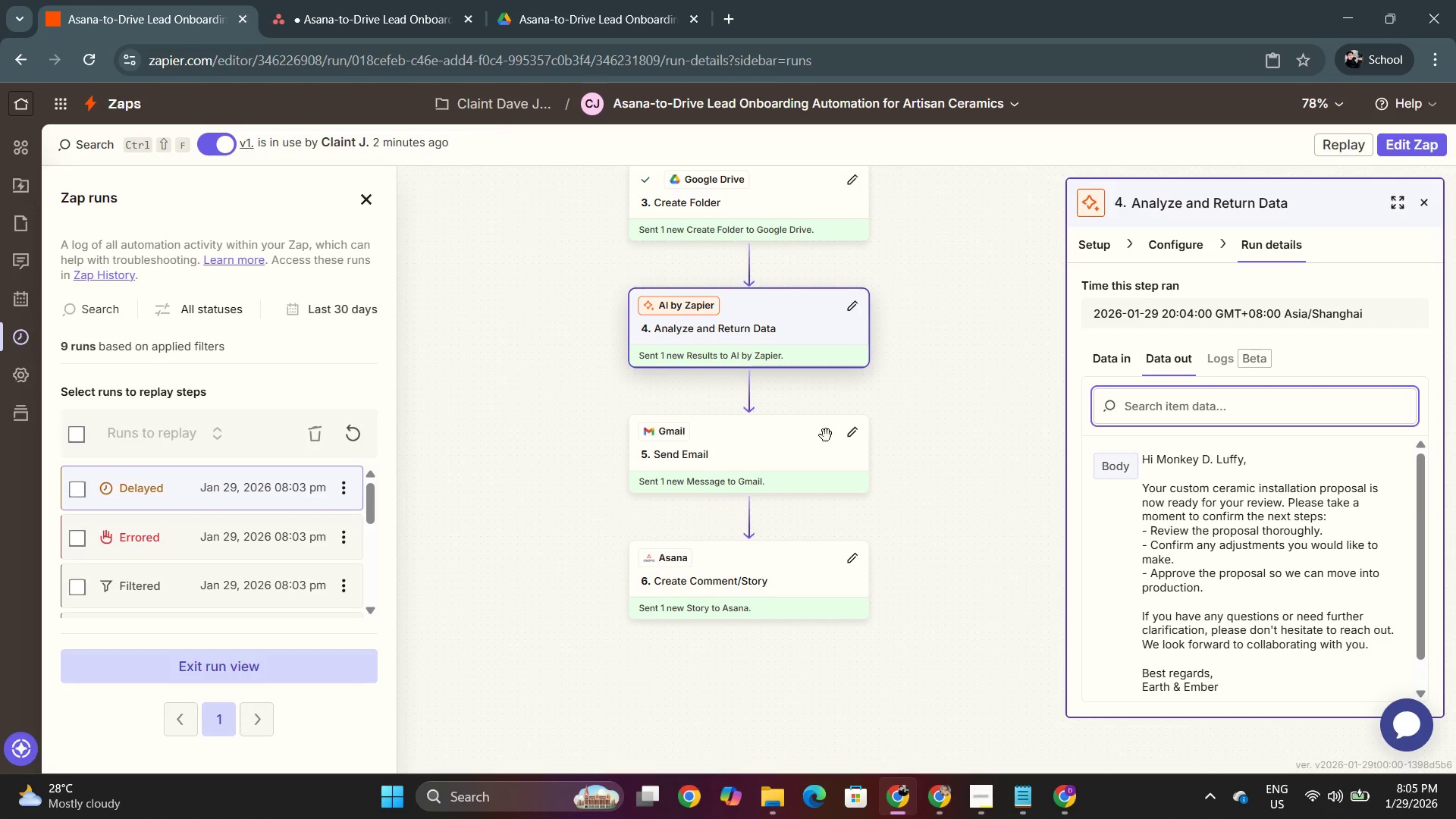 
scroll: coordinate [859, 556], scroll_direction: up, amount: 10.0
 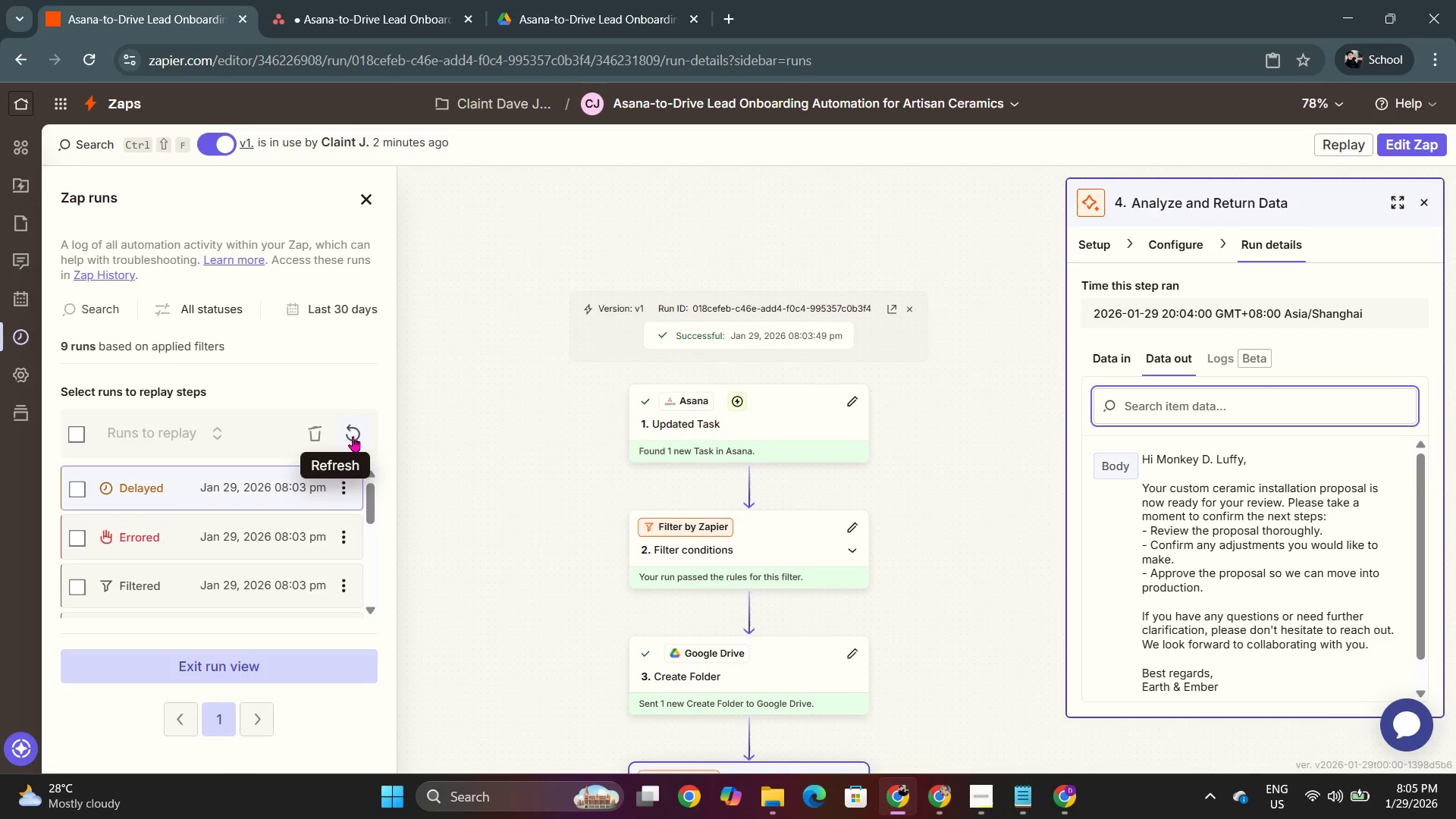 
left_click([315, 435])
 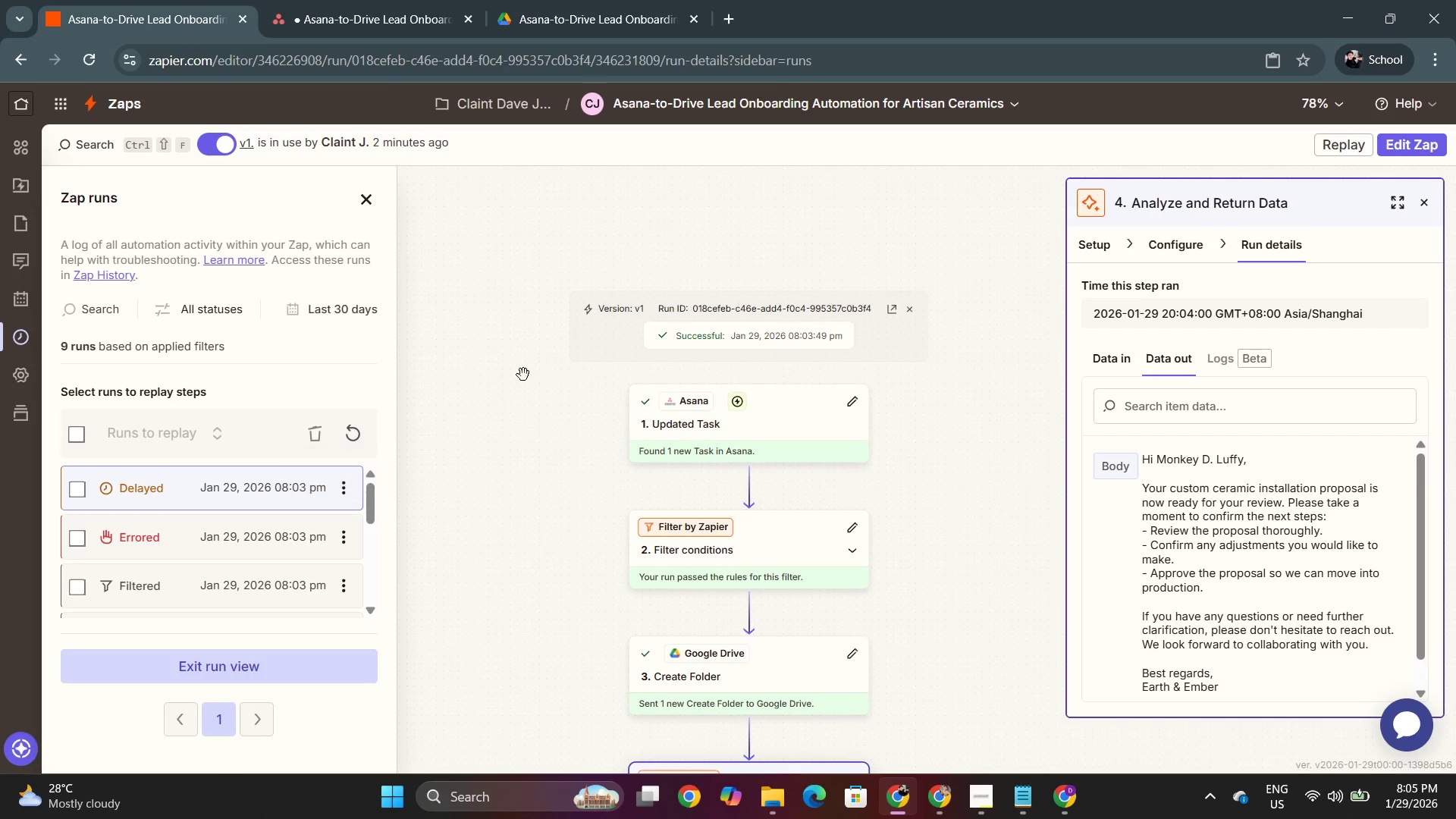 
left_click([513, 350])
 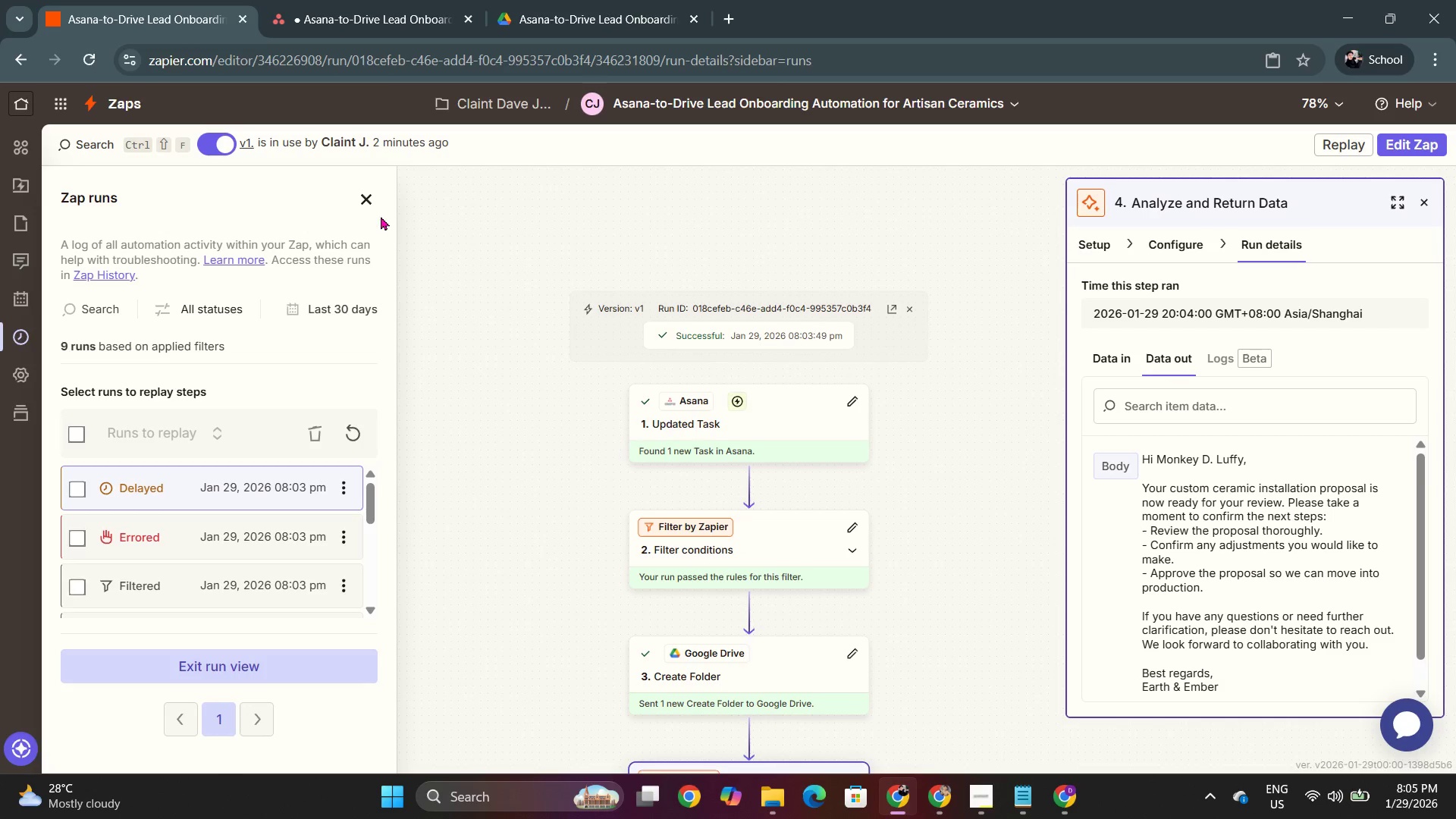 
left_click([364, 202])
 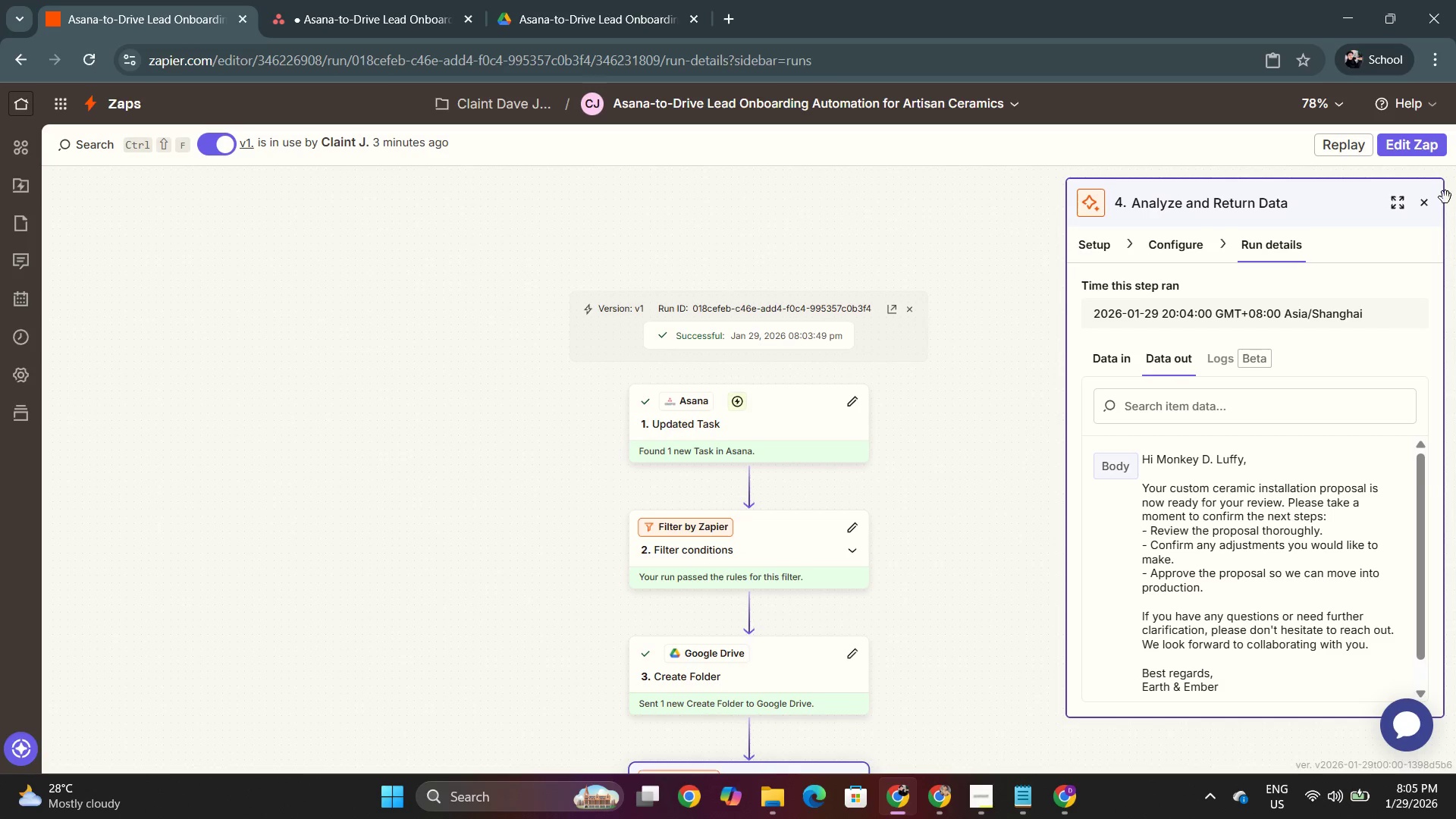 
left_click([1434, 209])
 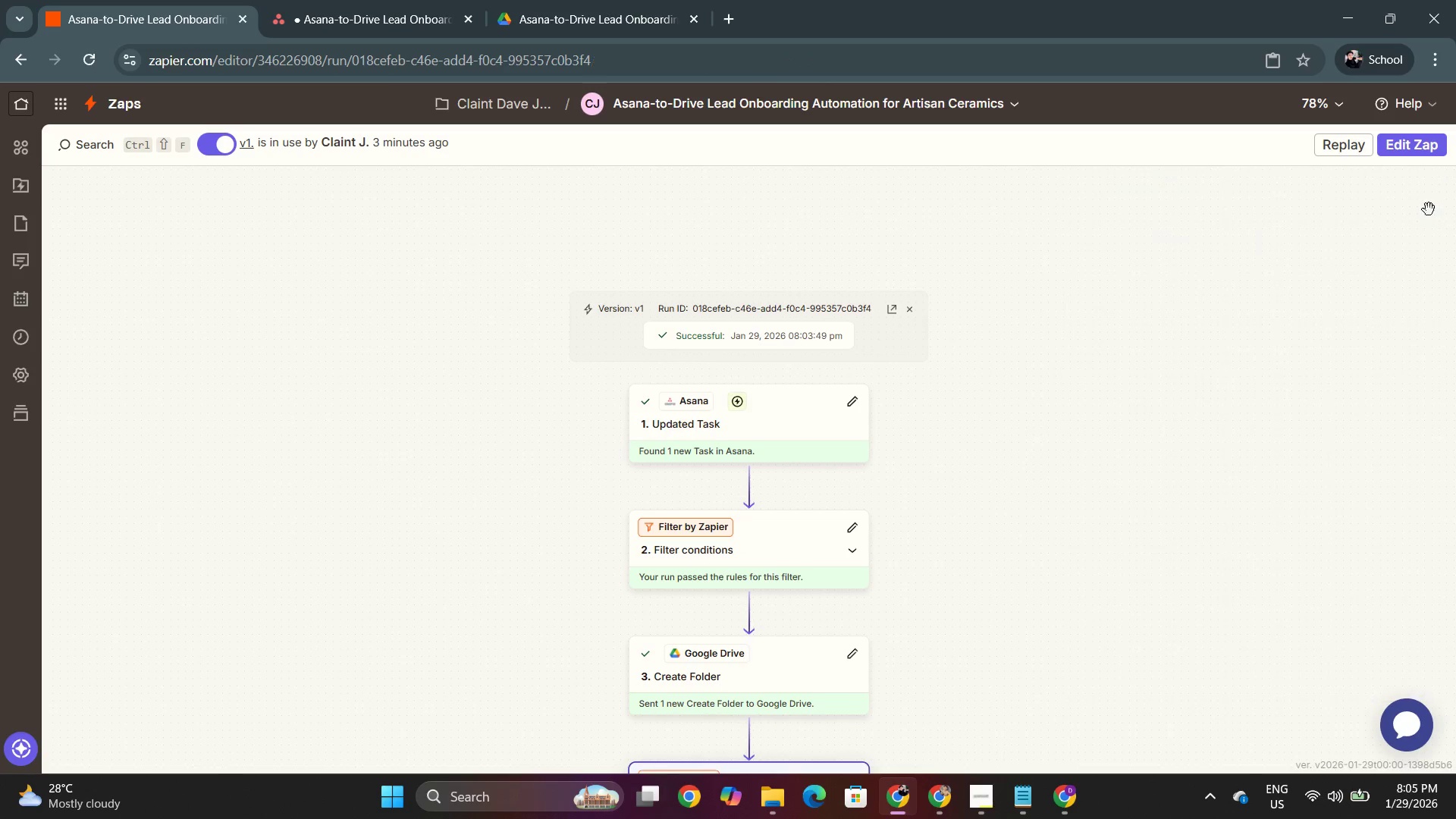 
key(Alt+AltLeft)
 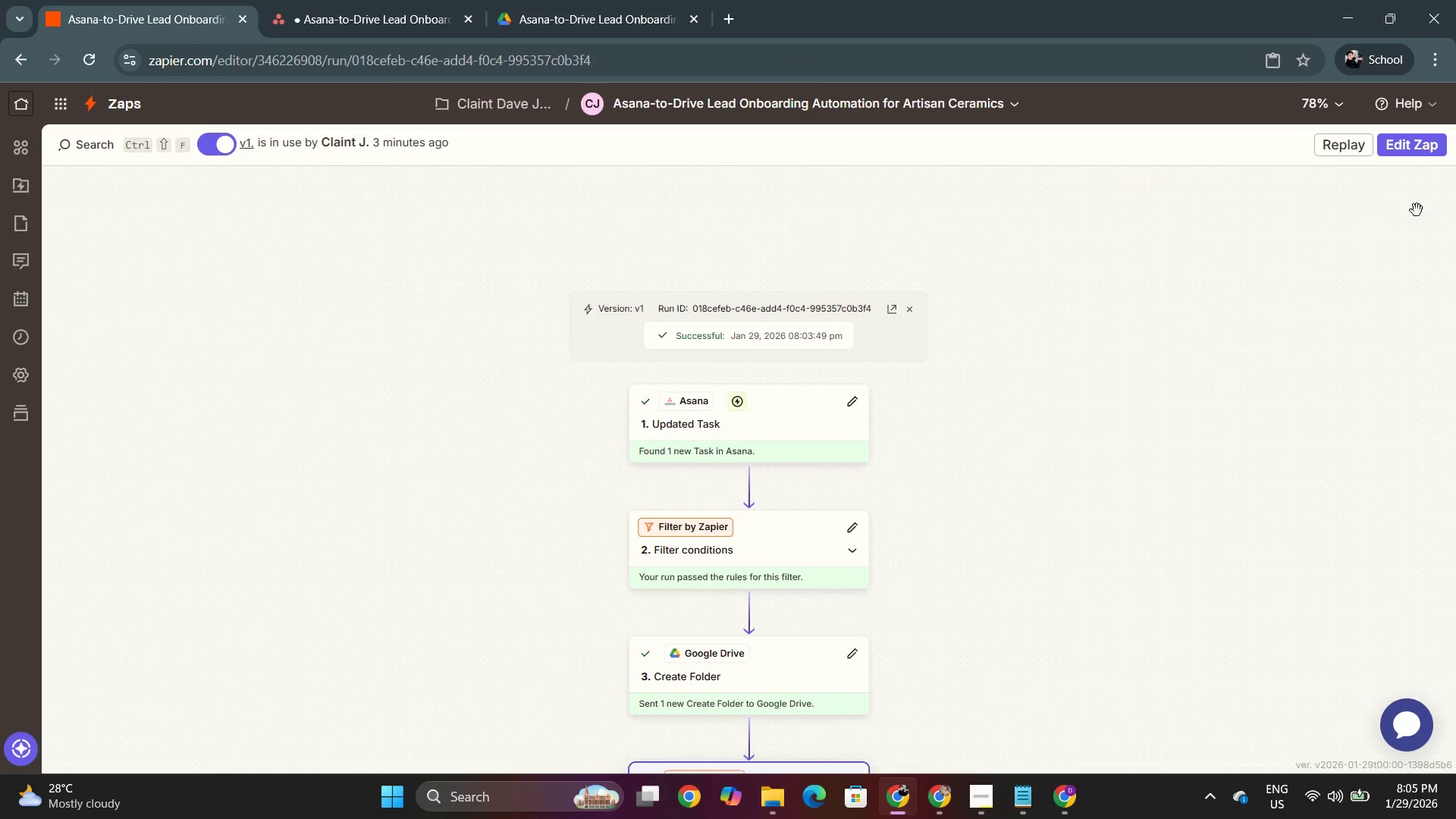 
key(Alt+Tab)
 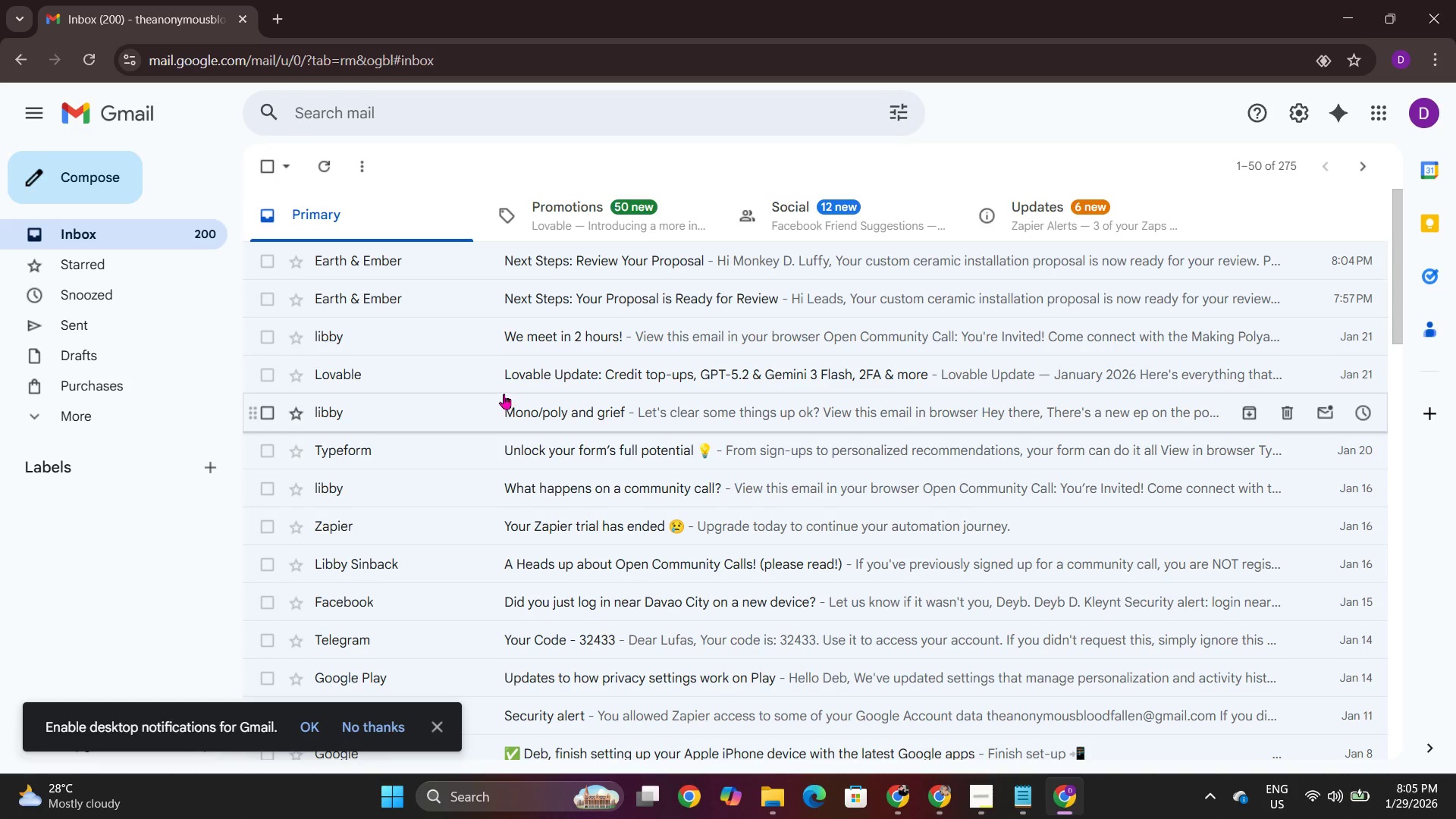 
key(Alt+AltLeft)
 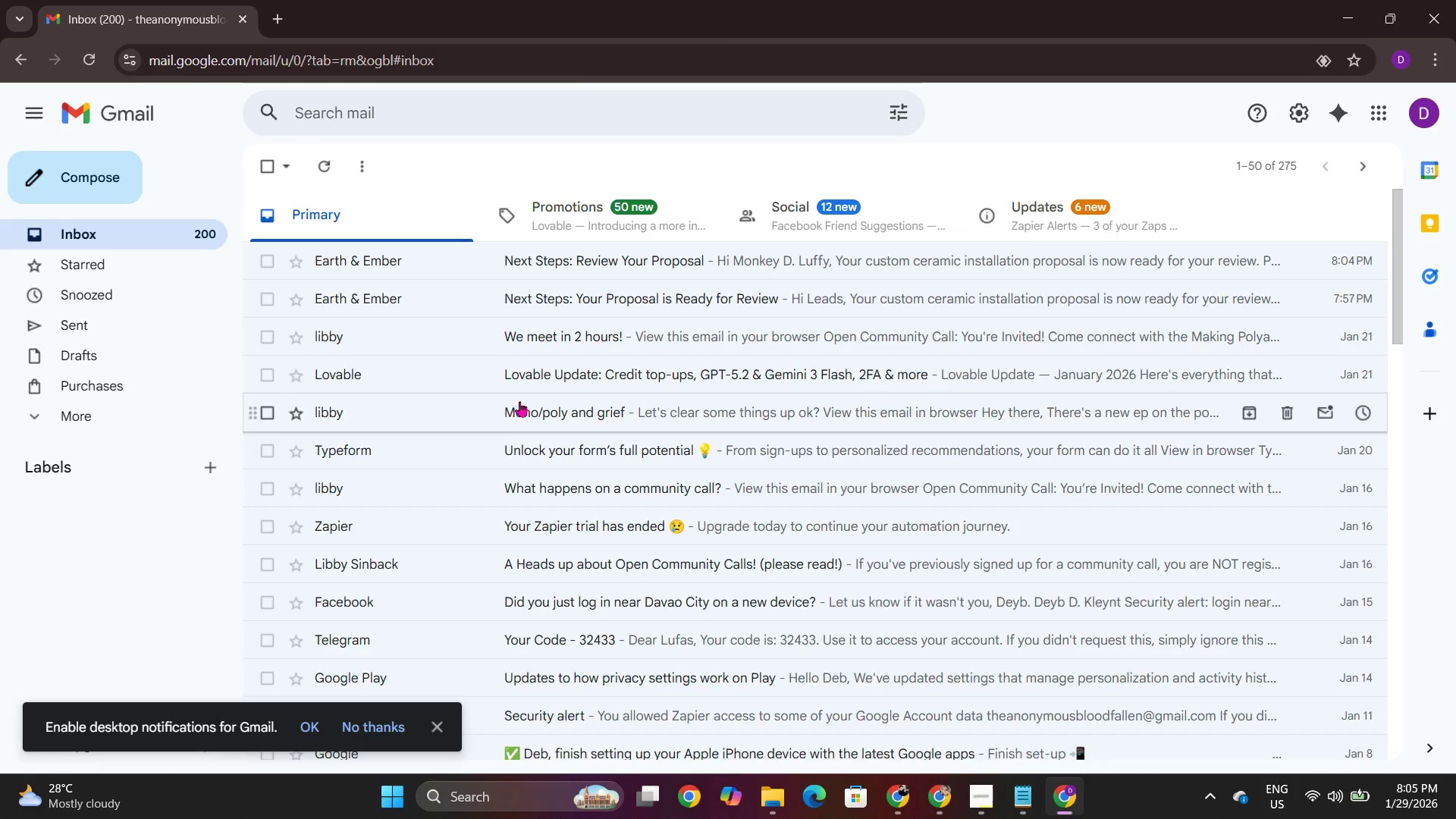 
key(Alt+Tab)
 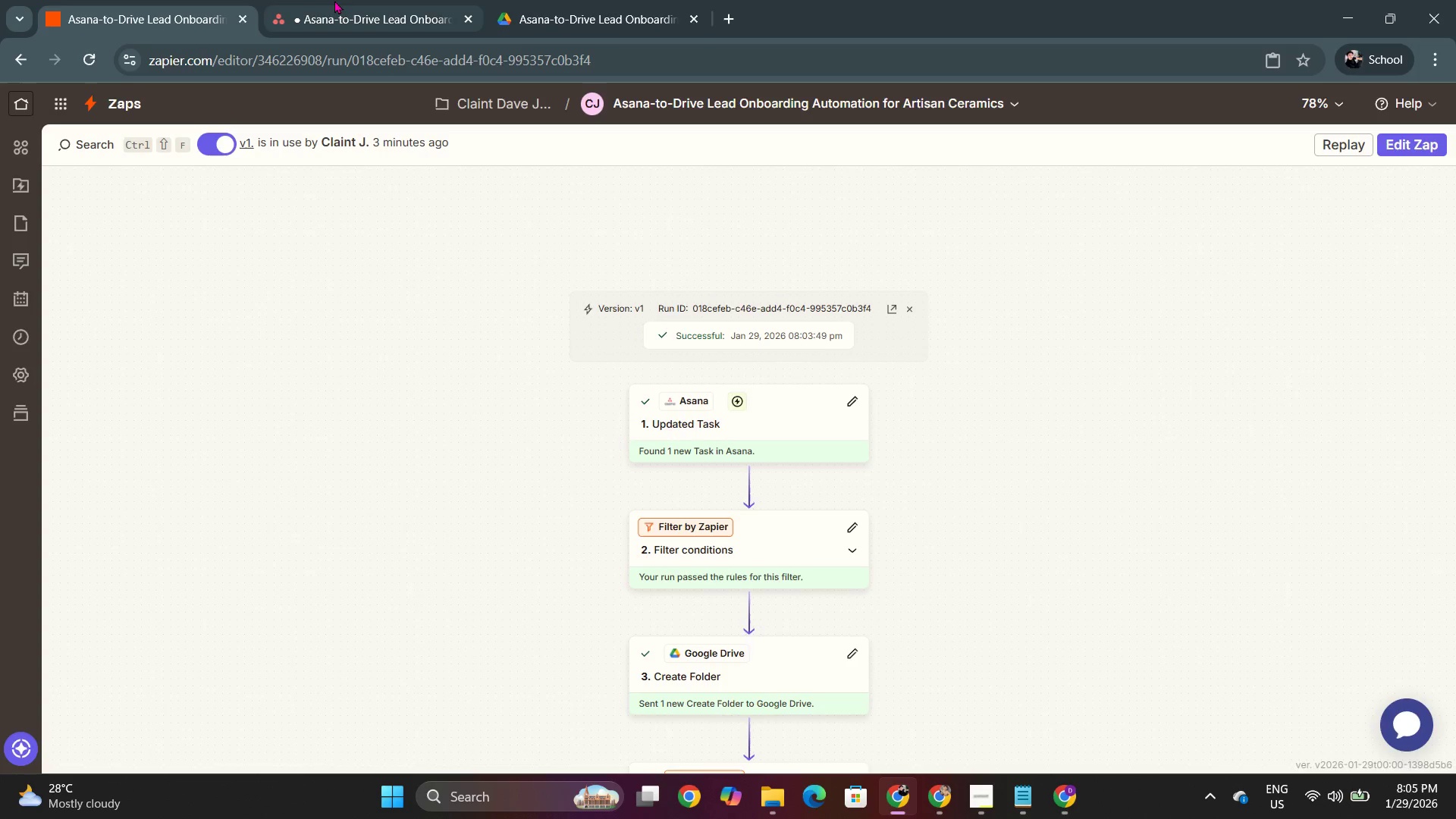 
left_click([344, 0])
 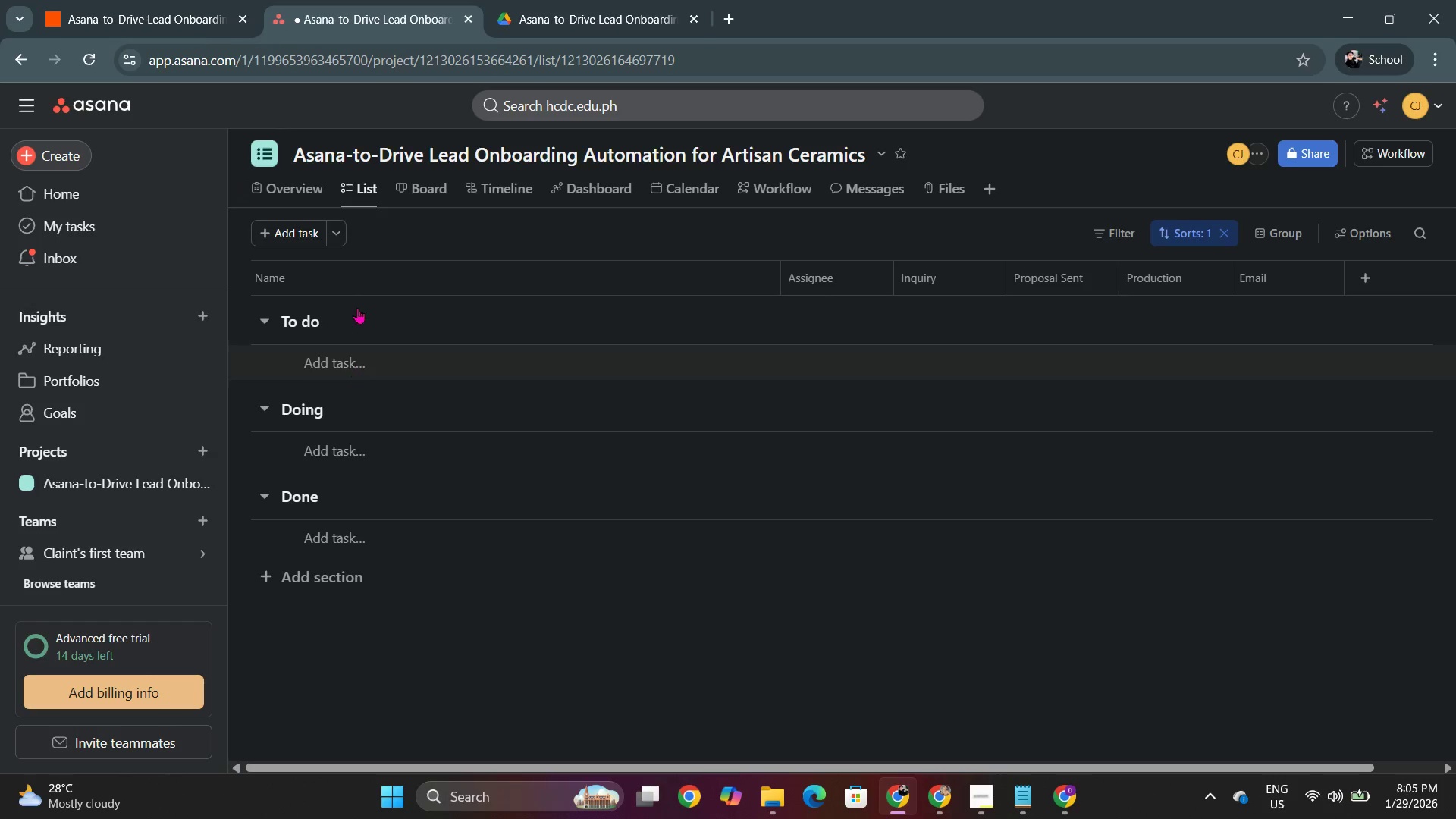 
left_click([198, 0])
 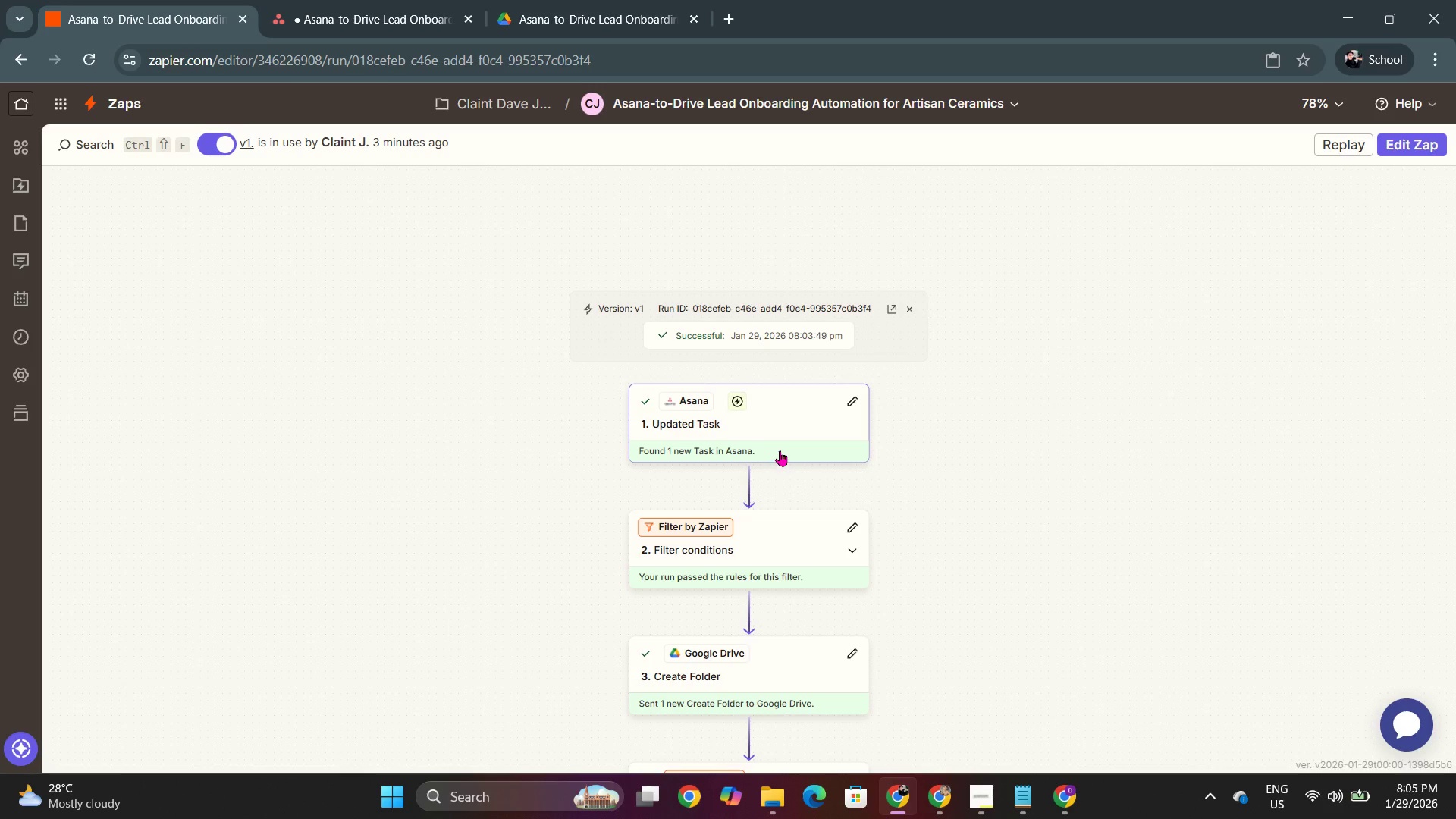 
left_click([340, 0])
 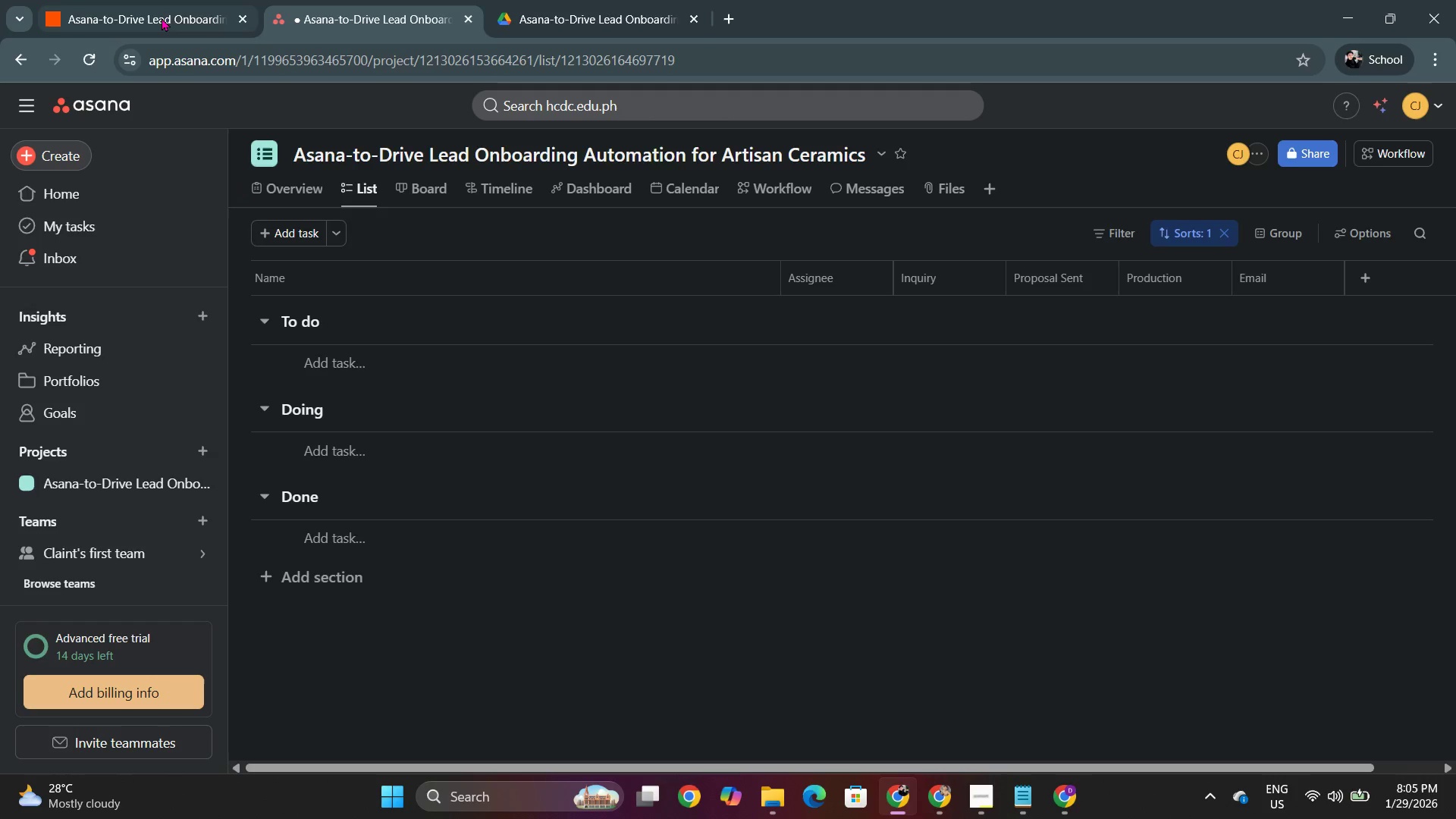 
mouse_move([179, 25])
 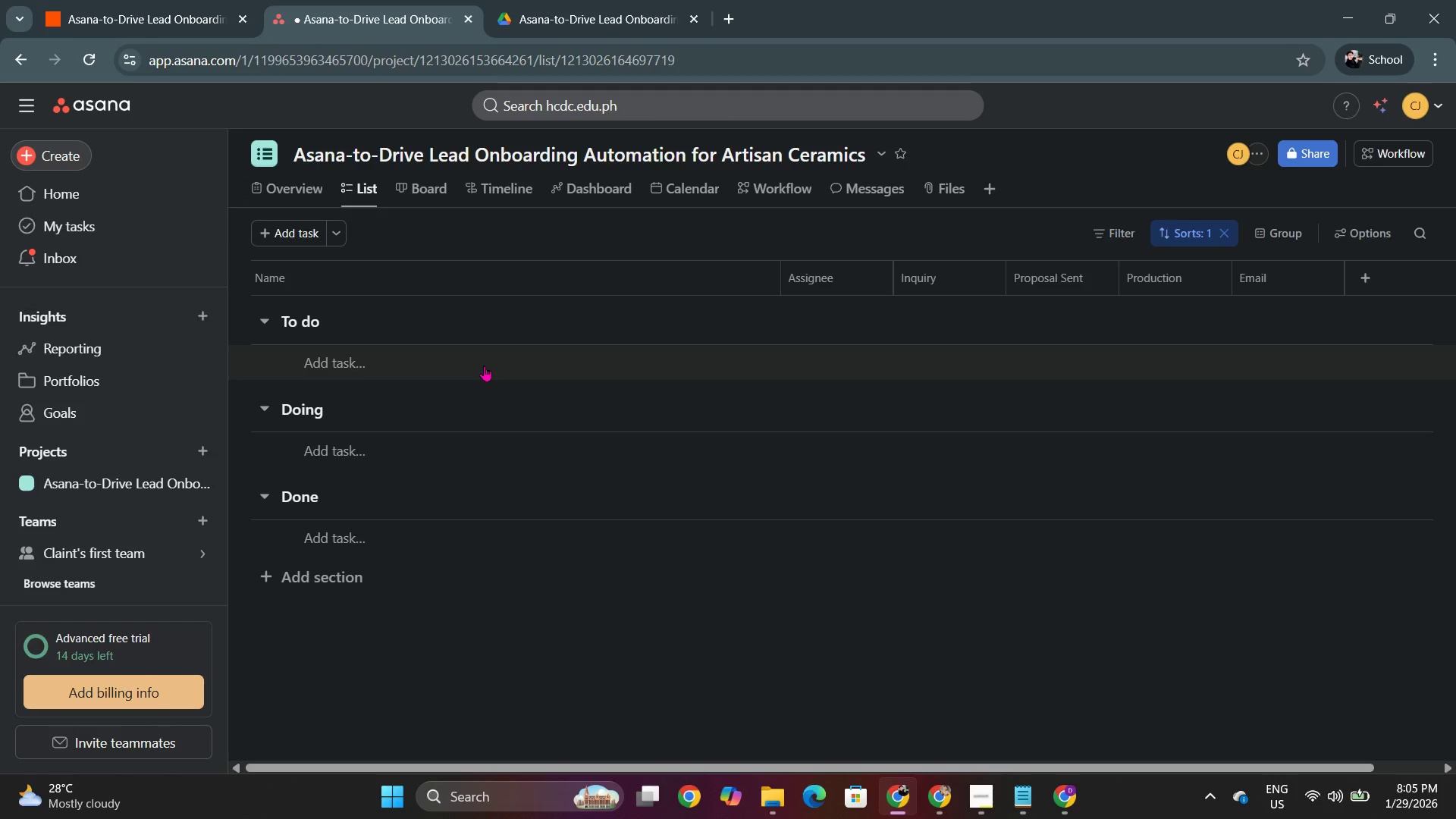 
left_click([484, 366])
 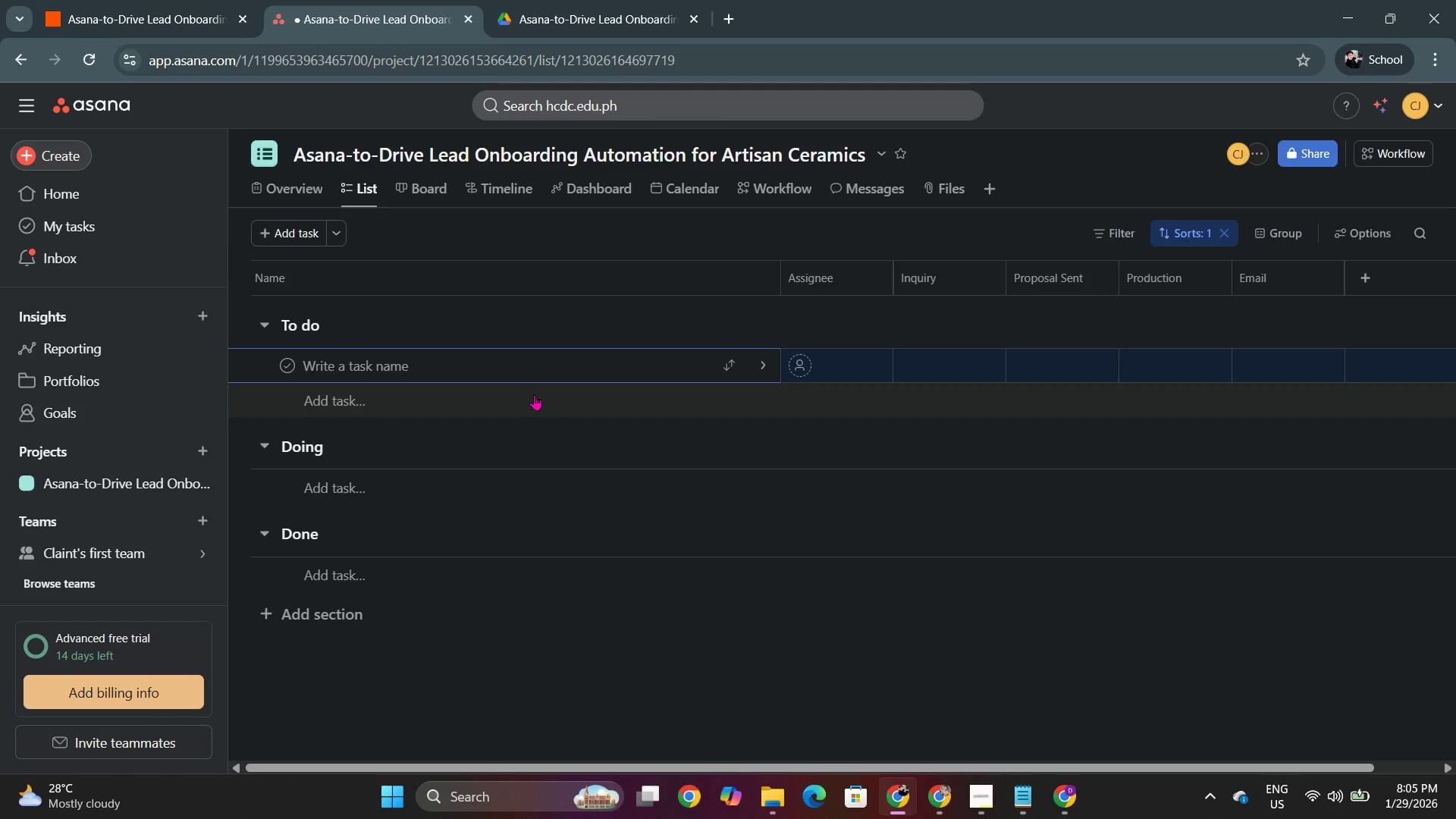 
key(CapsLock)
 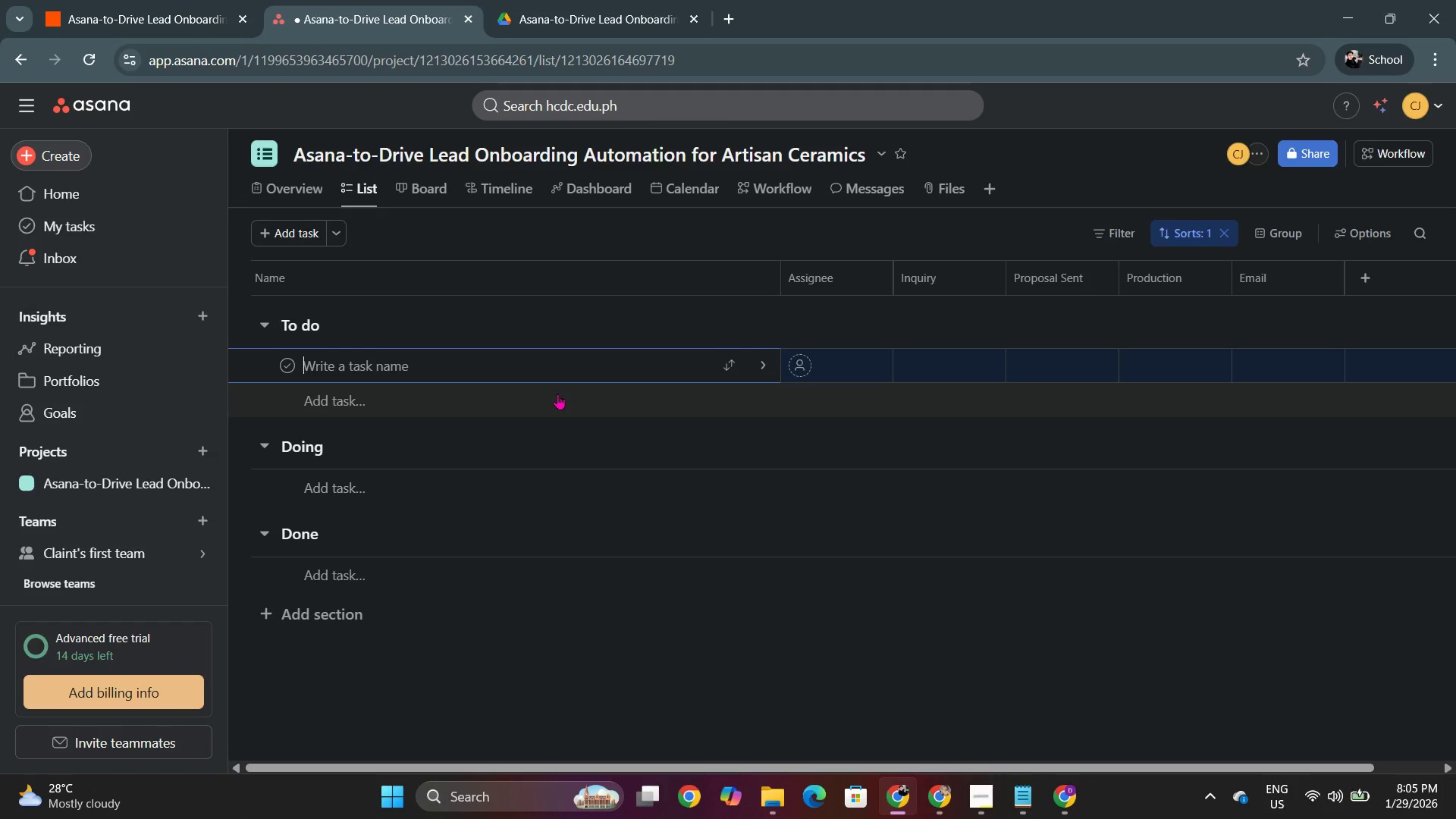 
wait(5.95)
 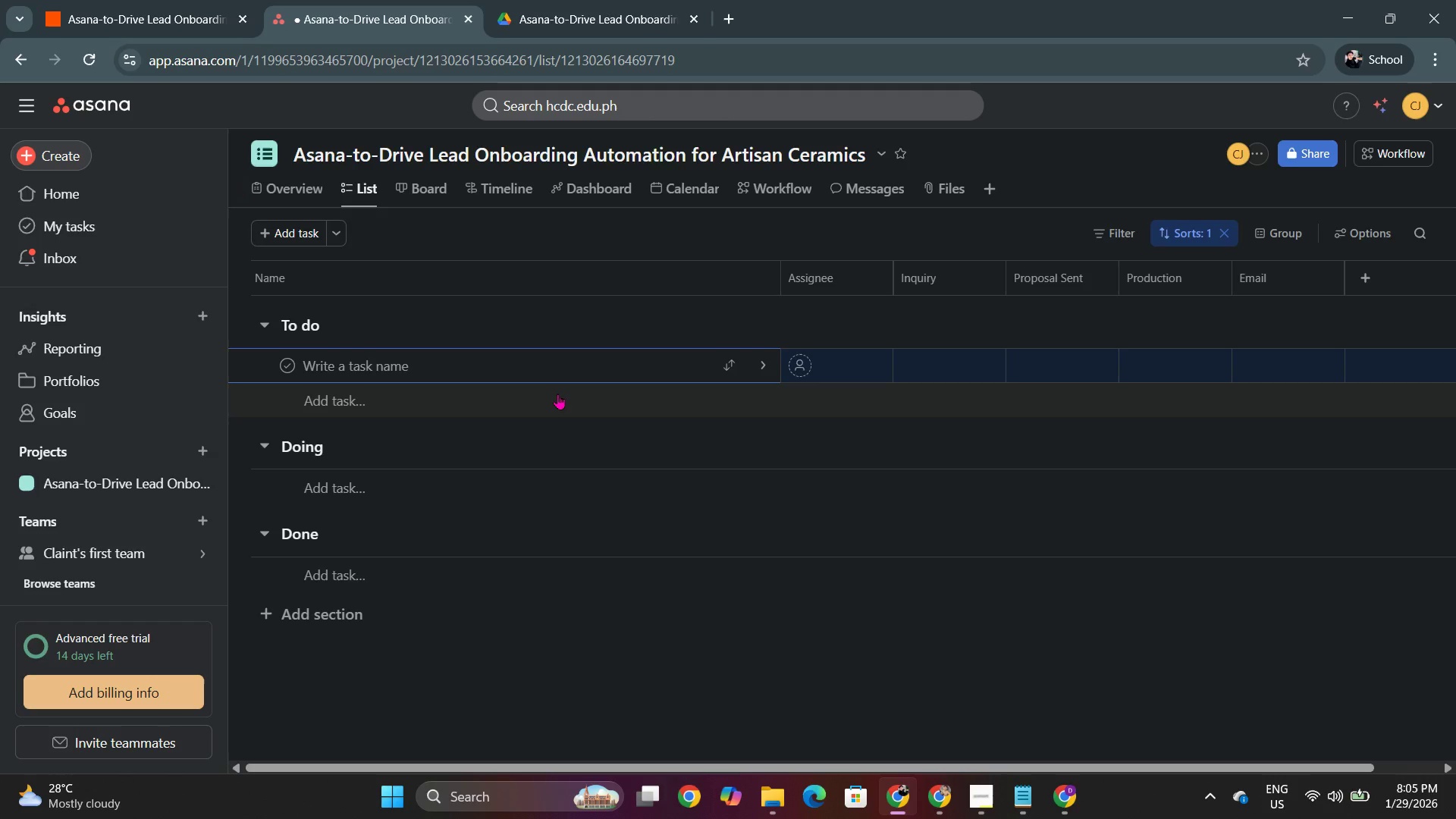 
type(VI)
key(Backspace)
type(ira)
 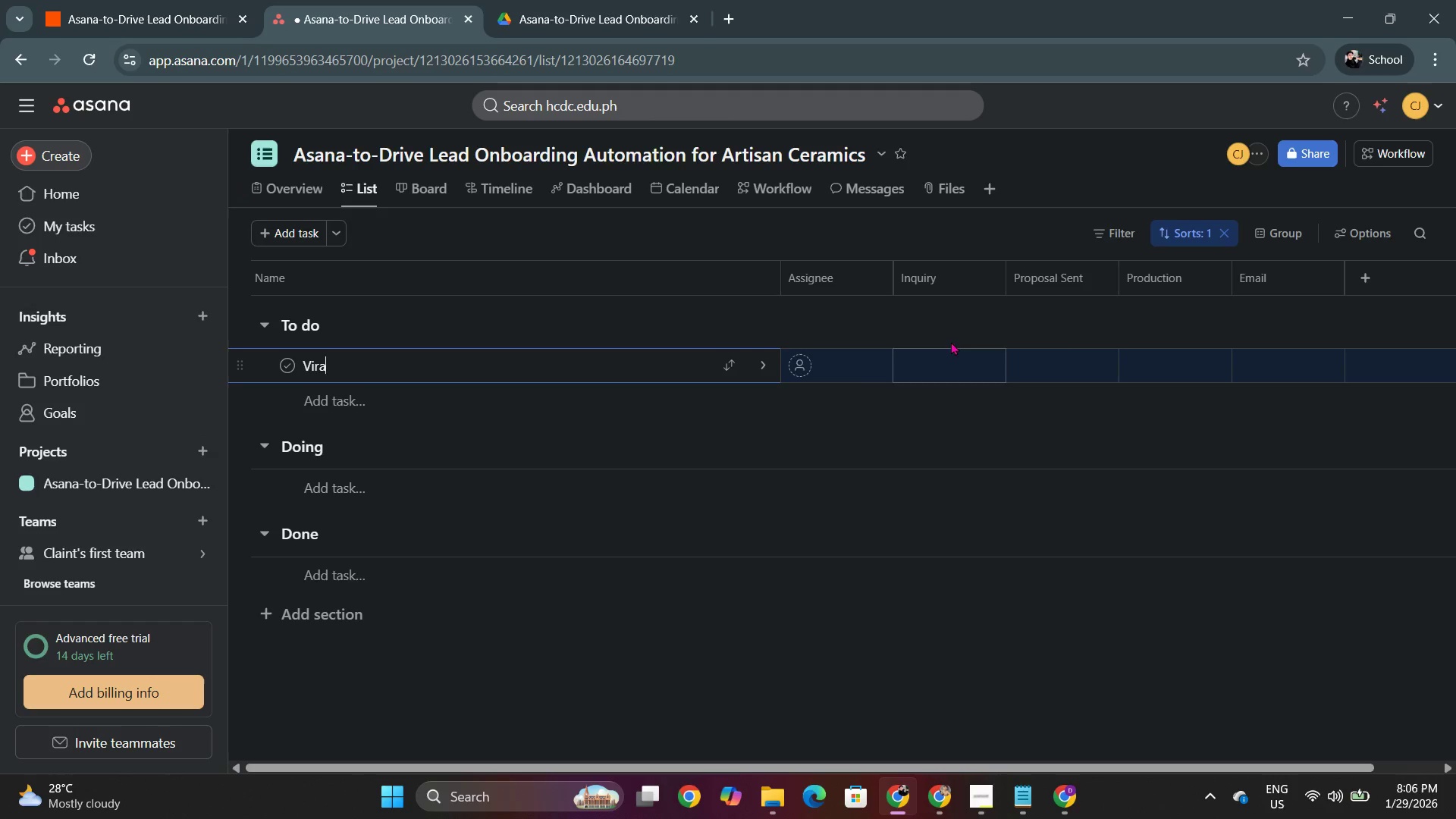 
left_click([922, 316])
 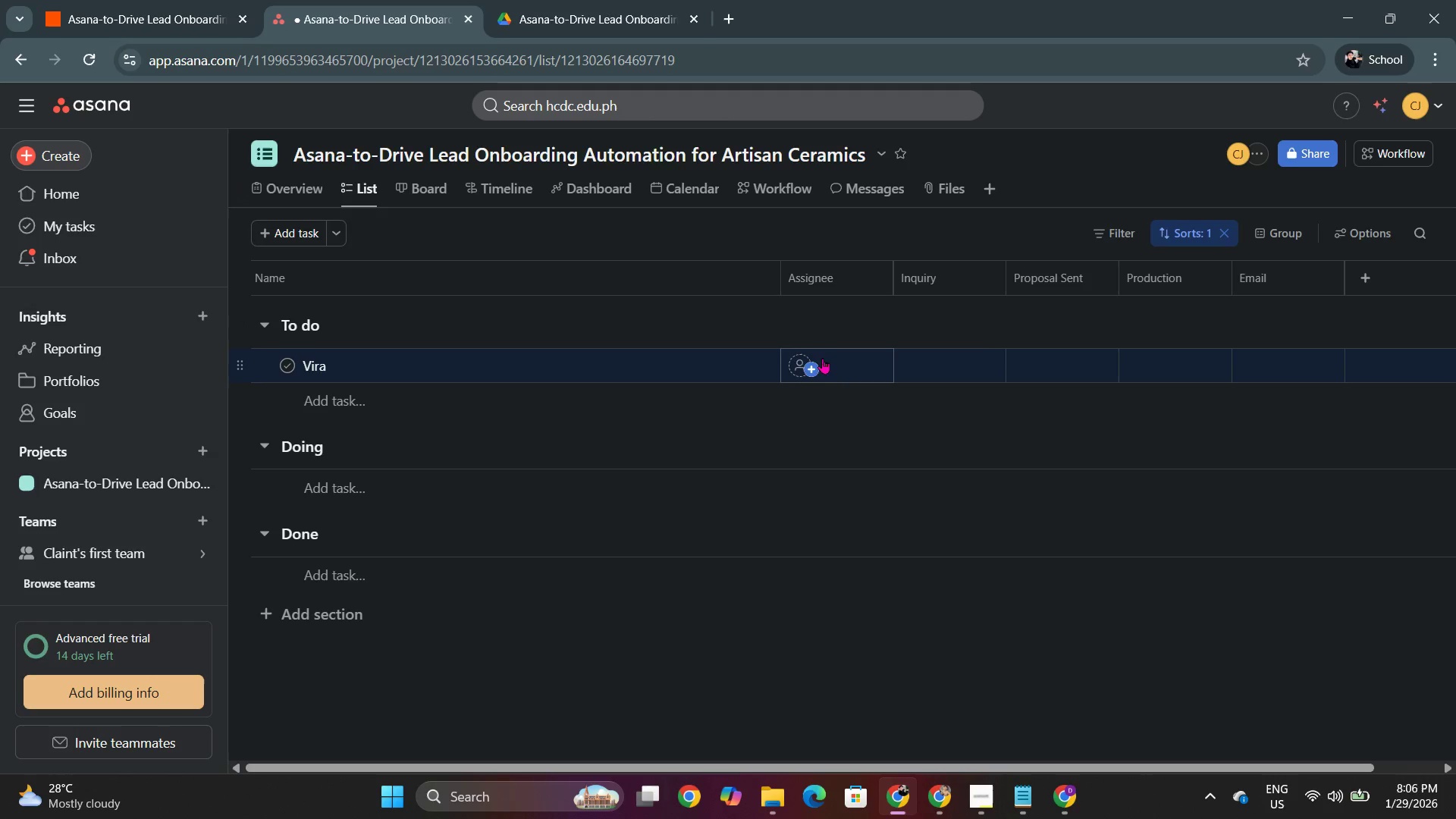 
left_click([1293, 369])
 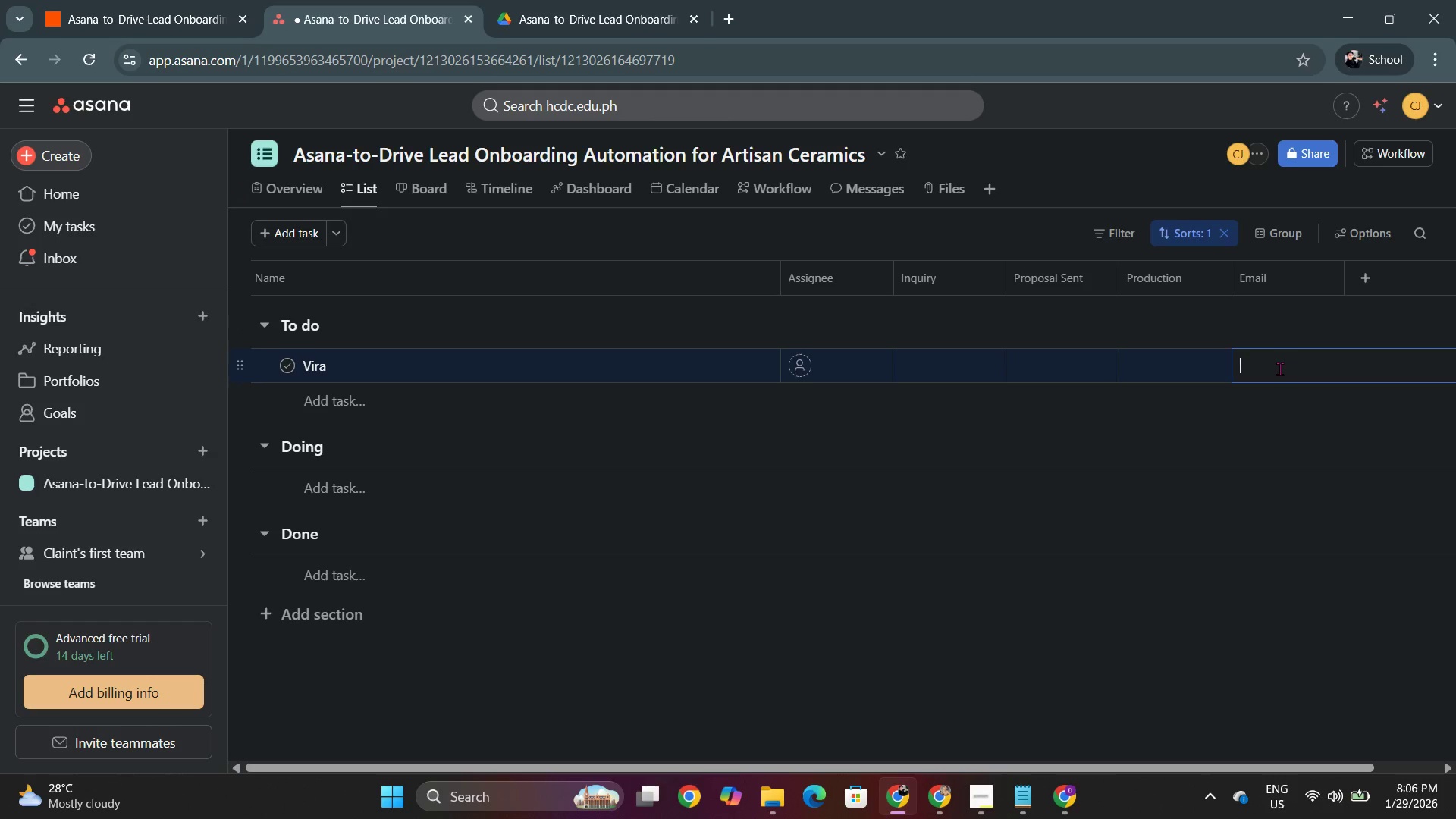 
key(CapsLock)
 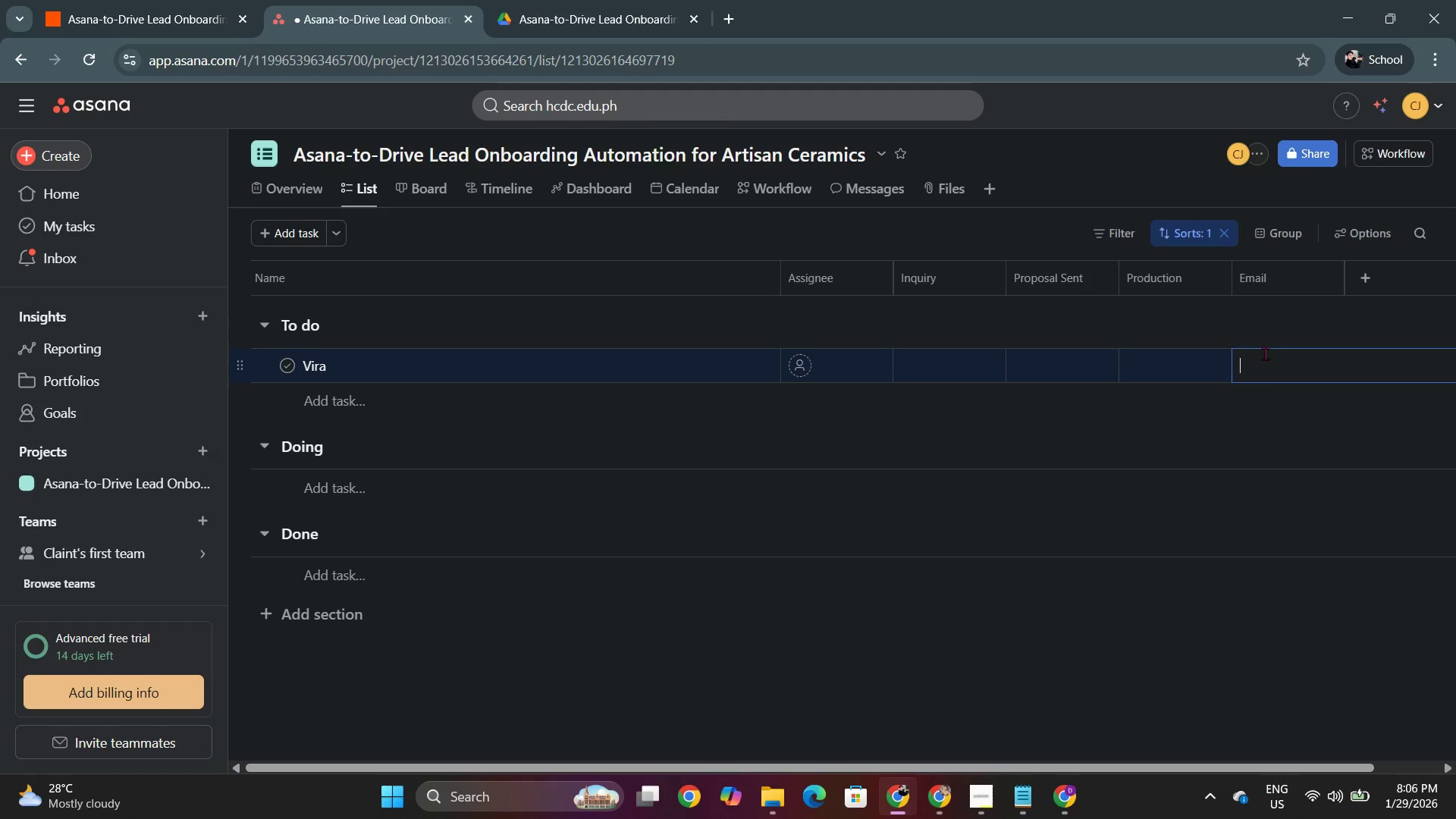 
key(C)
 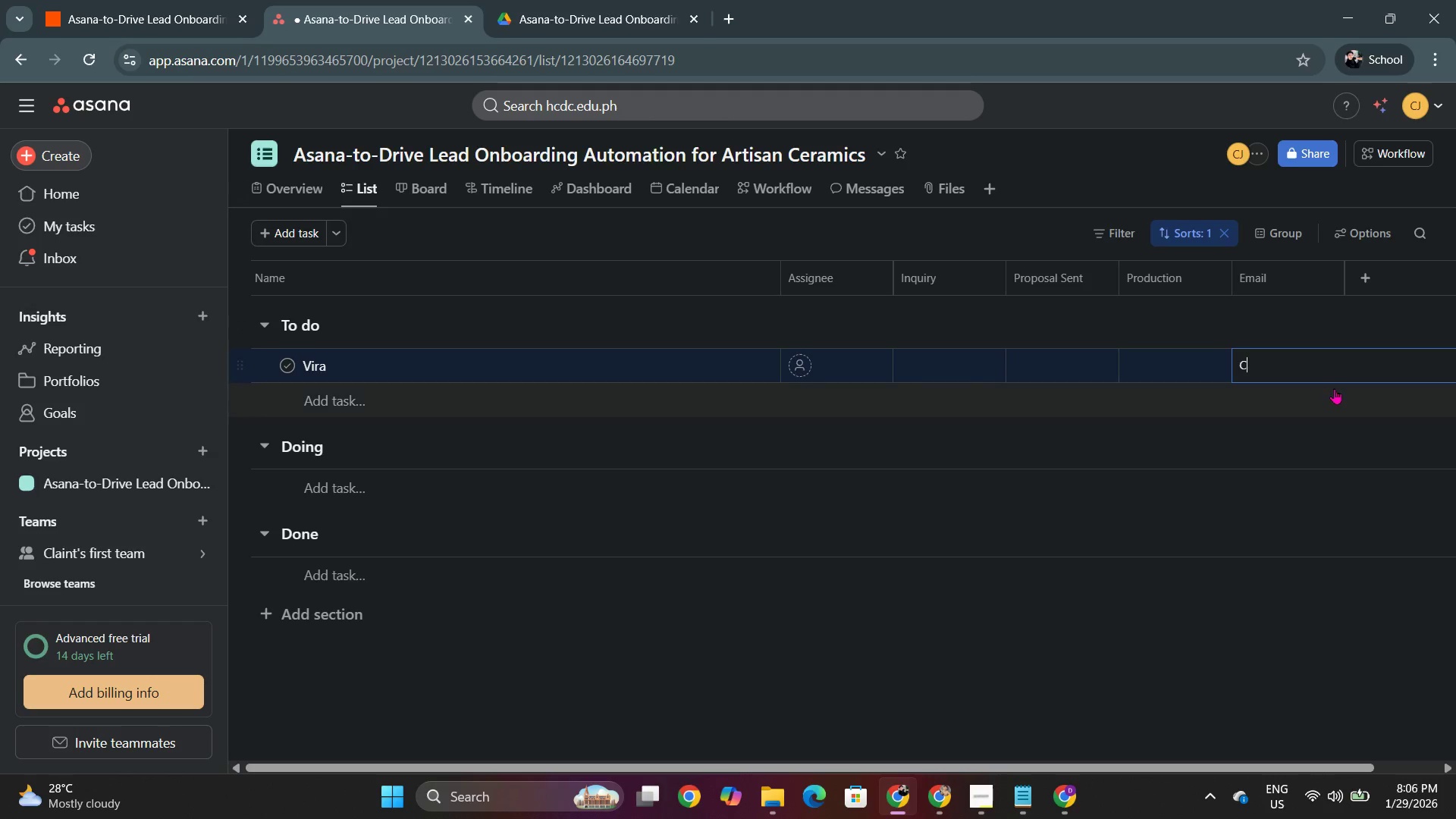 
key(Backspace)
type(the)
key(Backspace)
key(Backspace)
key(Backspace)
type(then)
key(Backspace)
type(anonymousbloodfallen@gmail.com)
 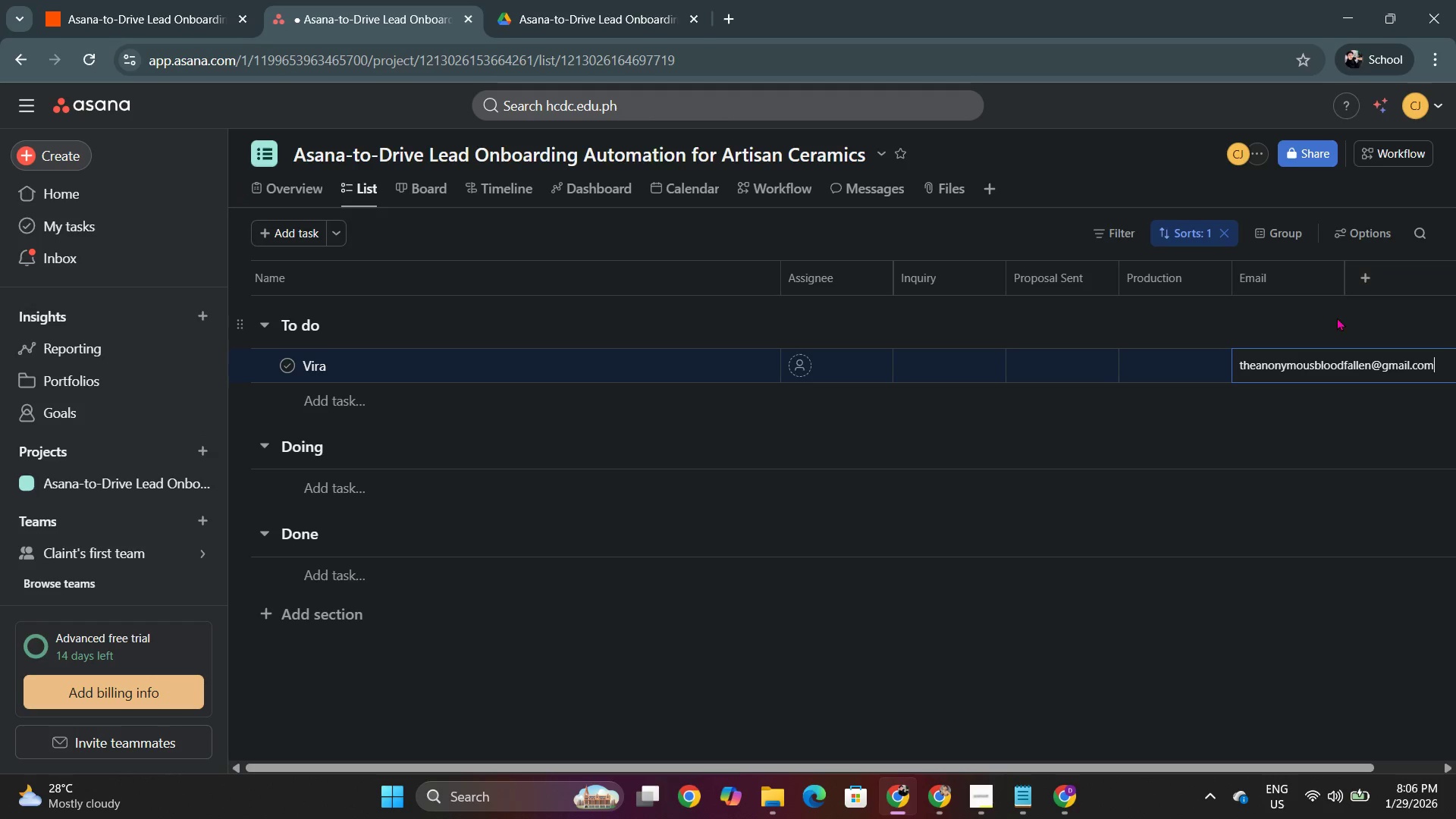 
left_click([1334, 319])
 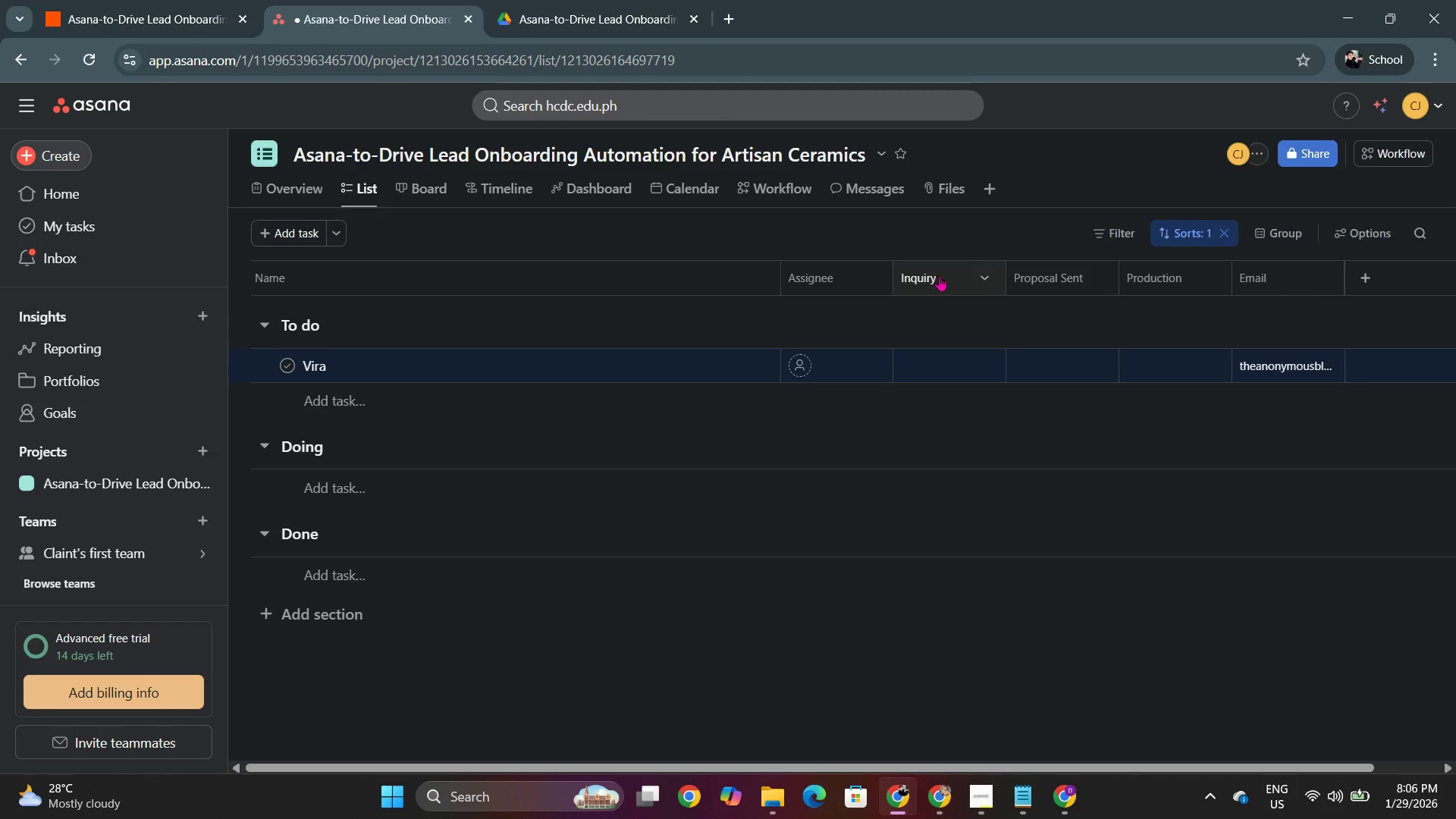 
left_click([939, 275])
 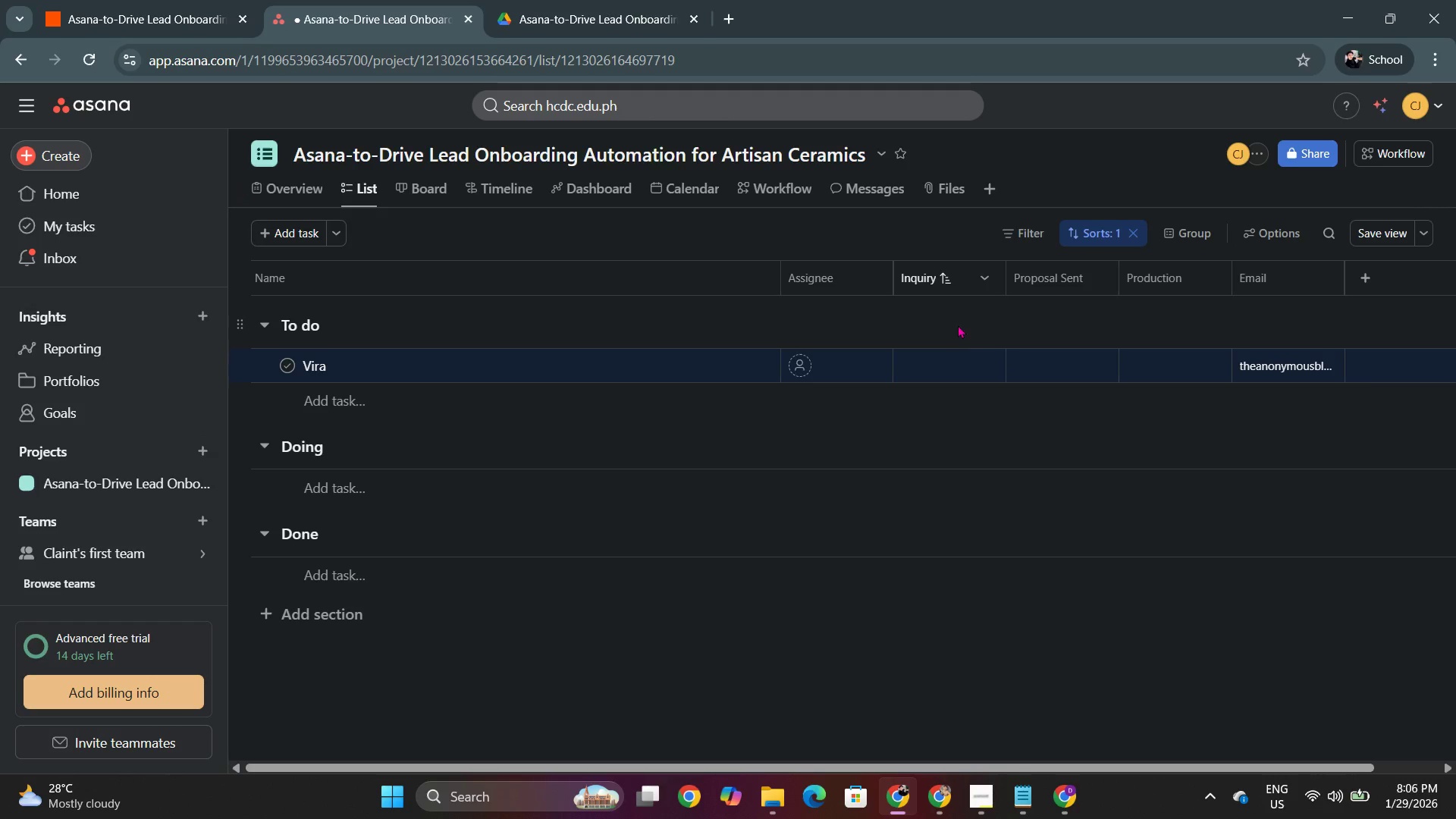 
left_click([981, 268])
 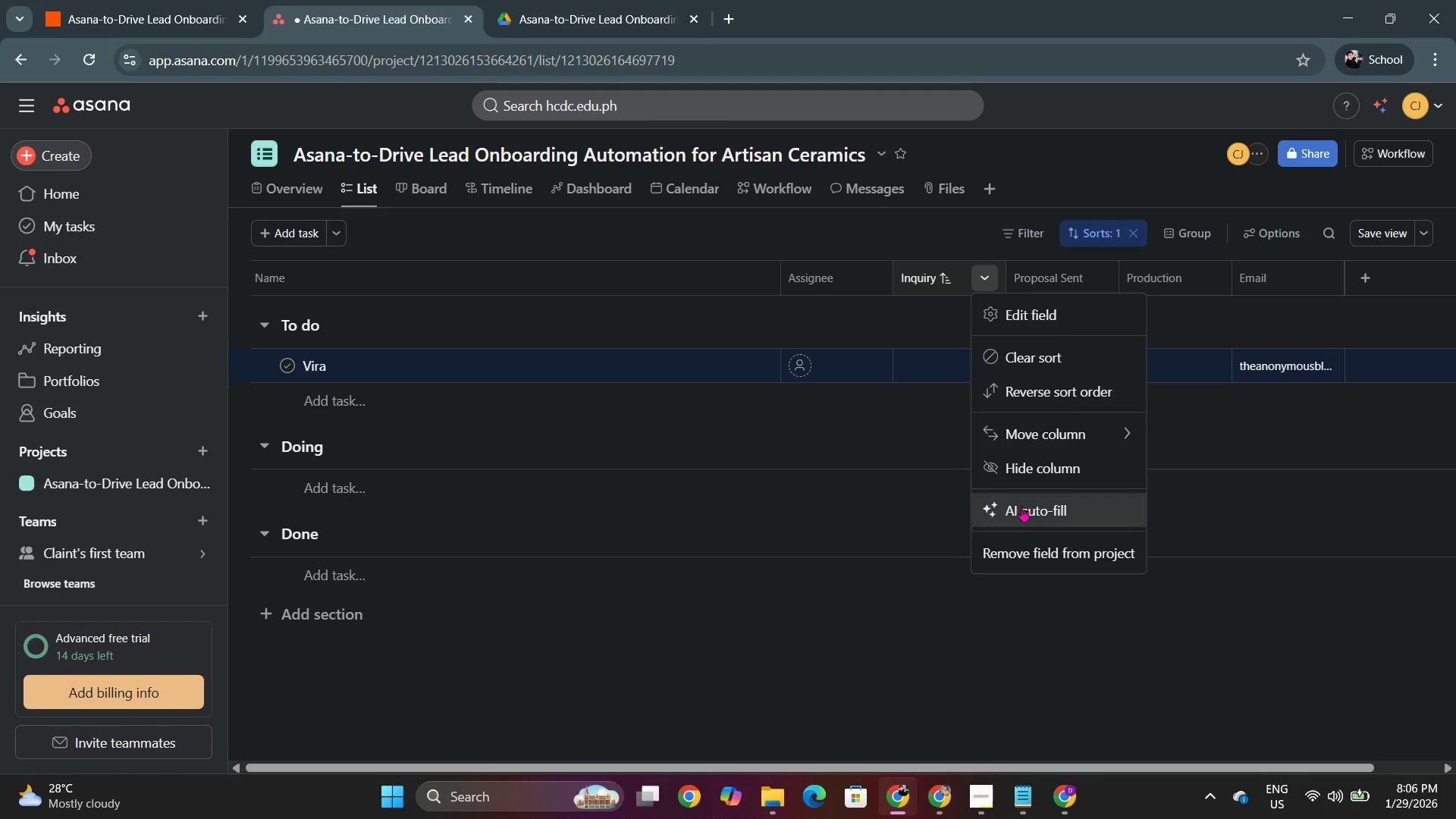 
left_click([952, 356])
 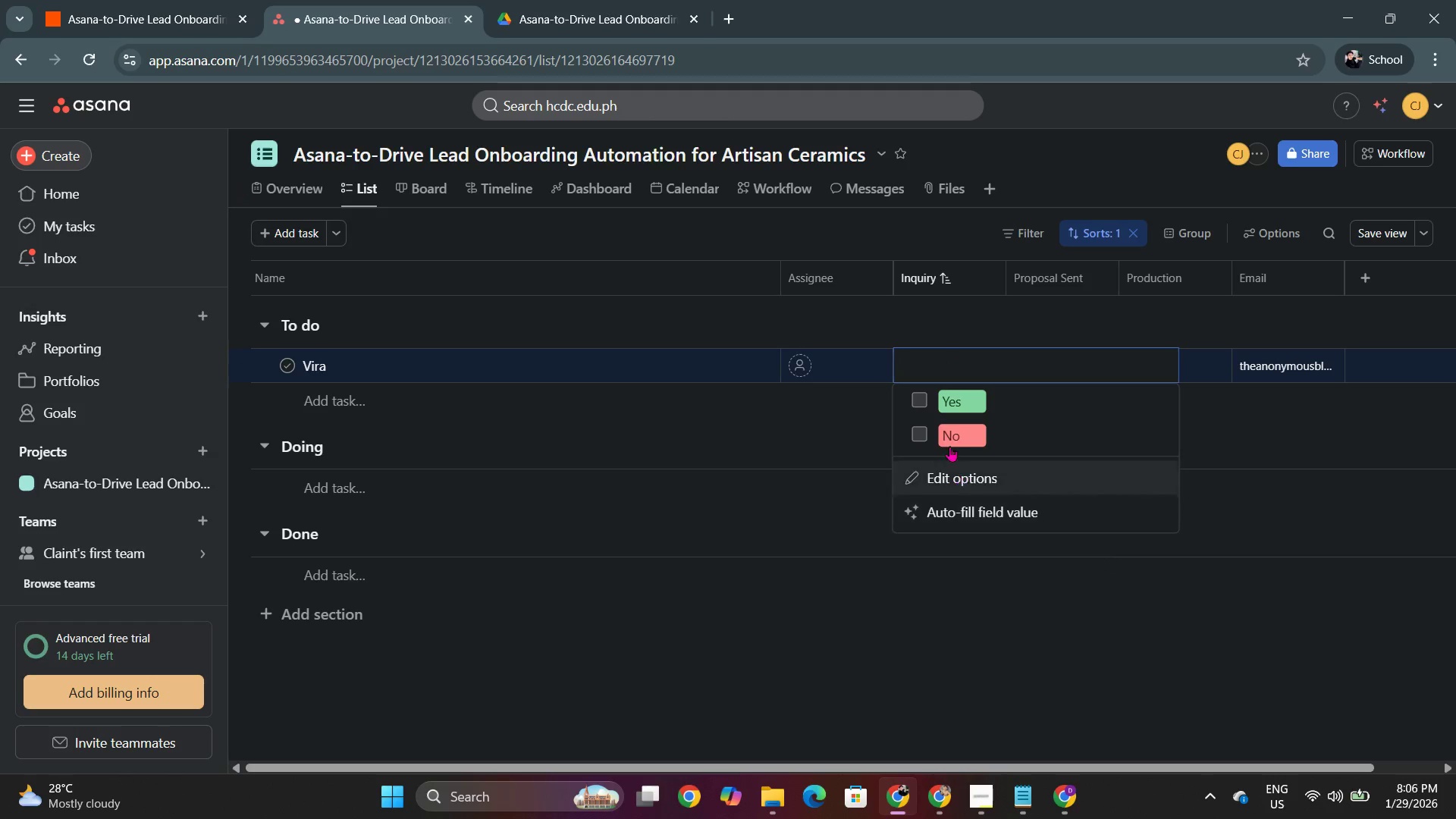 
left_click([942, 427])
 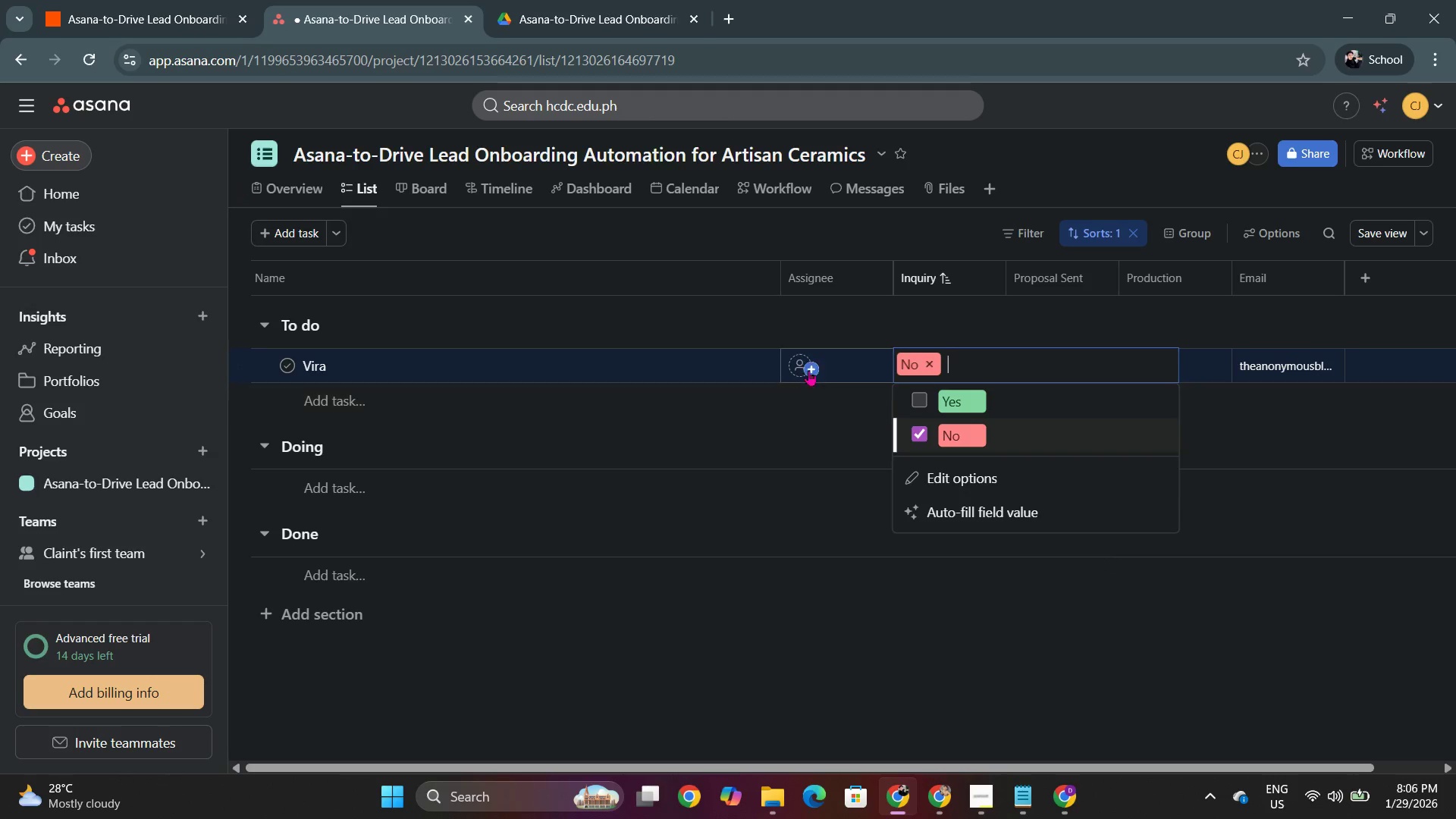 
left_click([789, 325])
 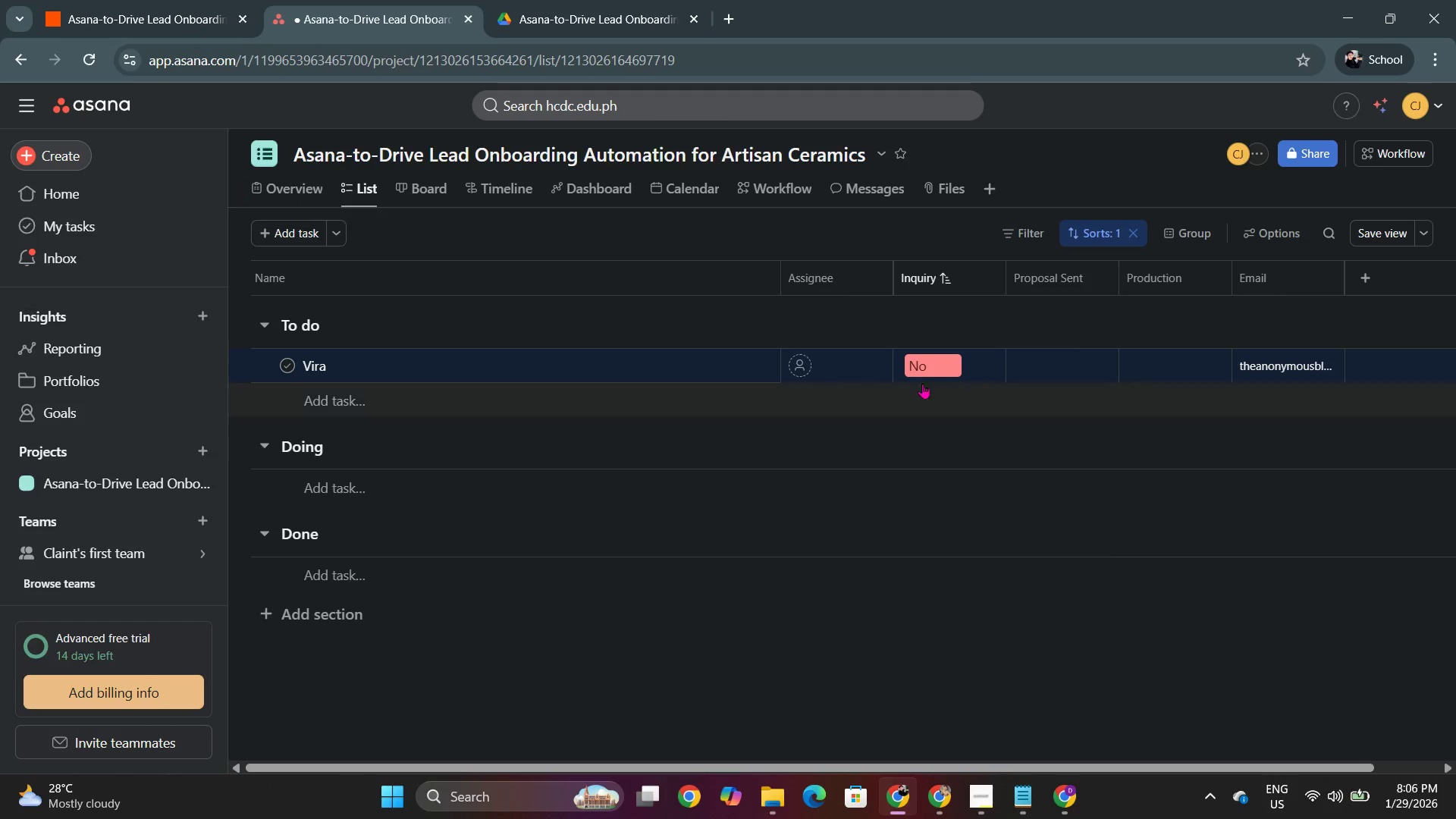 
left_click([63, 0])
 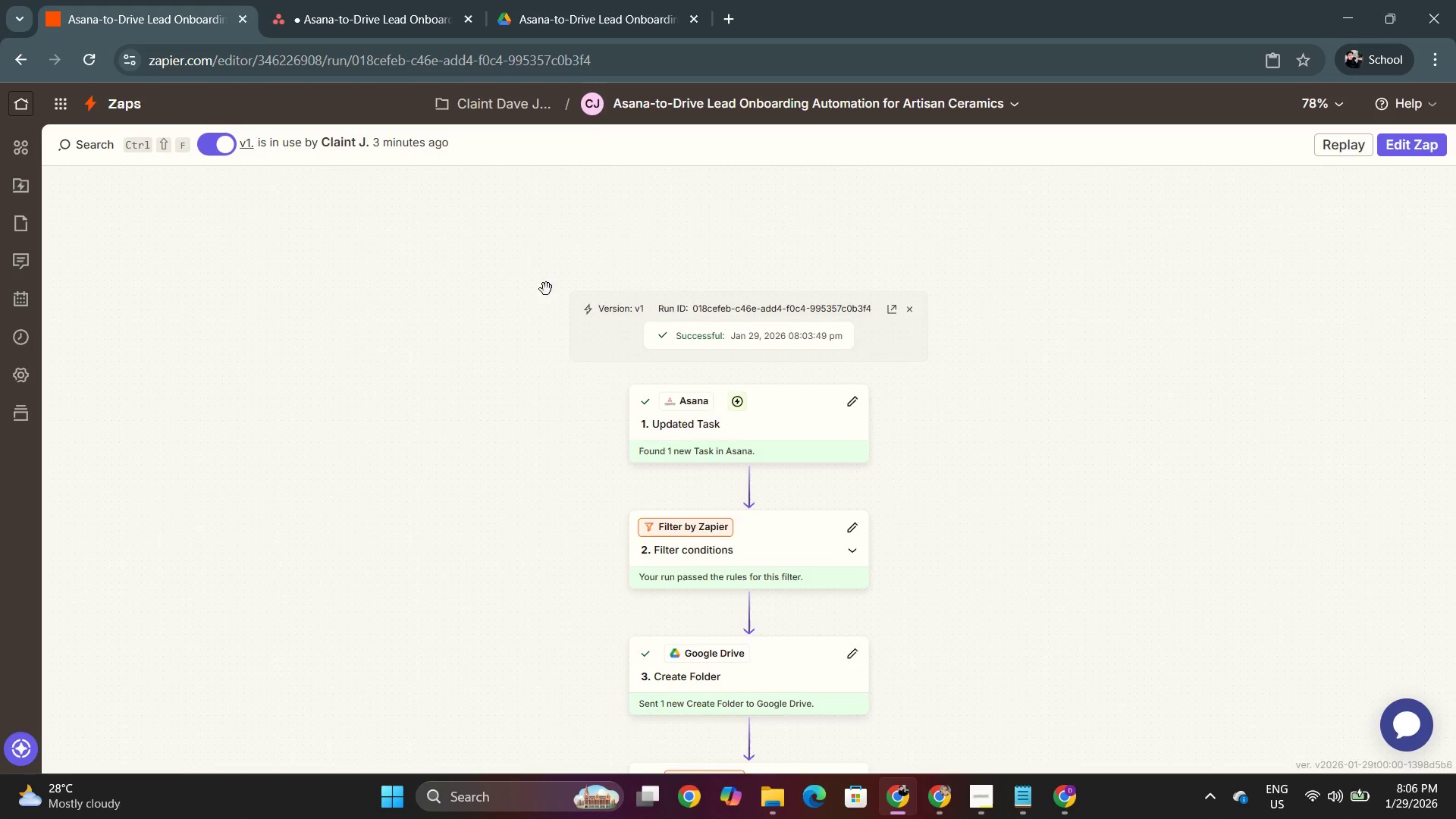 
scroll: coordinate [236, 230], scroll_direction: down, amount: 1.0
 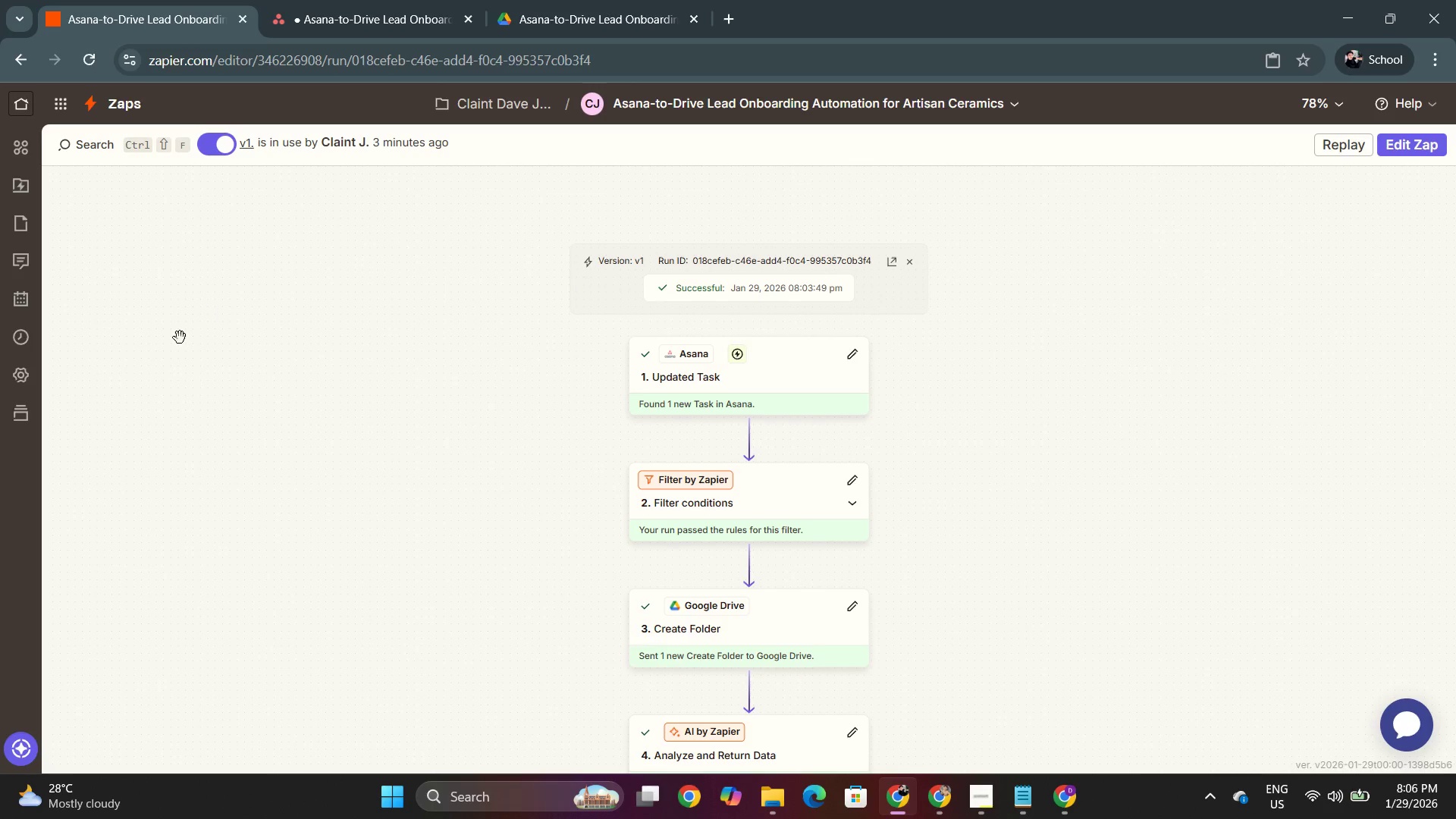 
left_click([33, 347])
 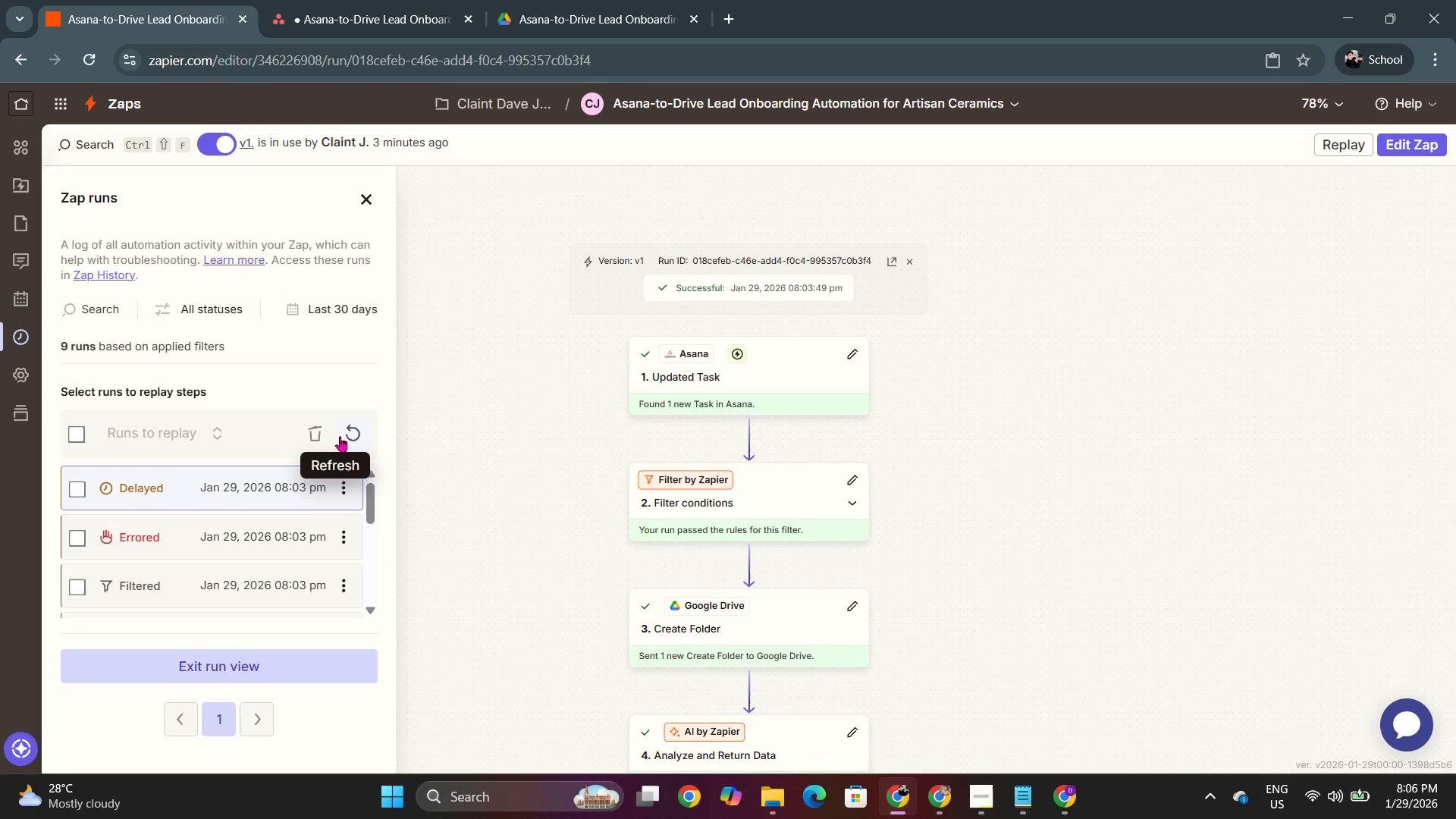 
left_click([357, 426])
 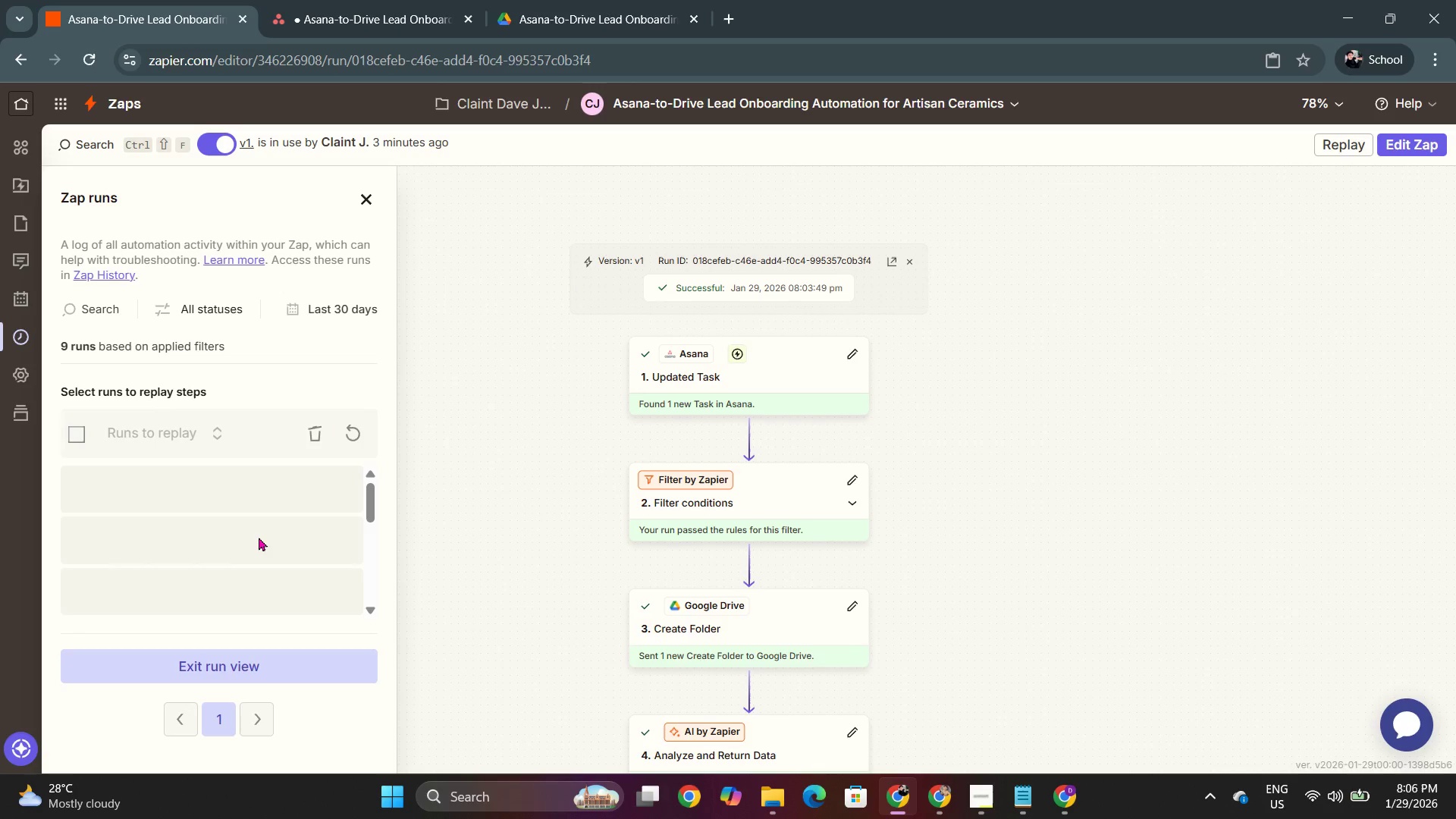 
mouse_move([319, 510])
 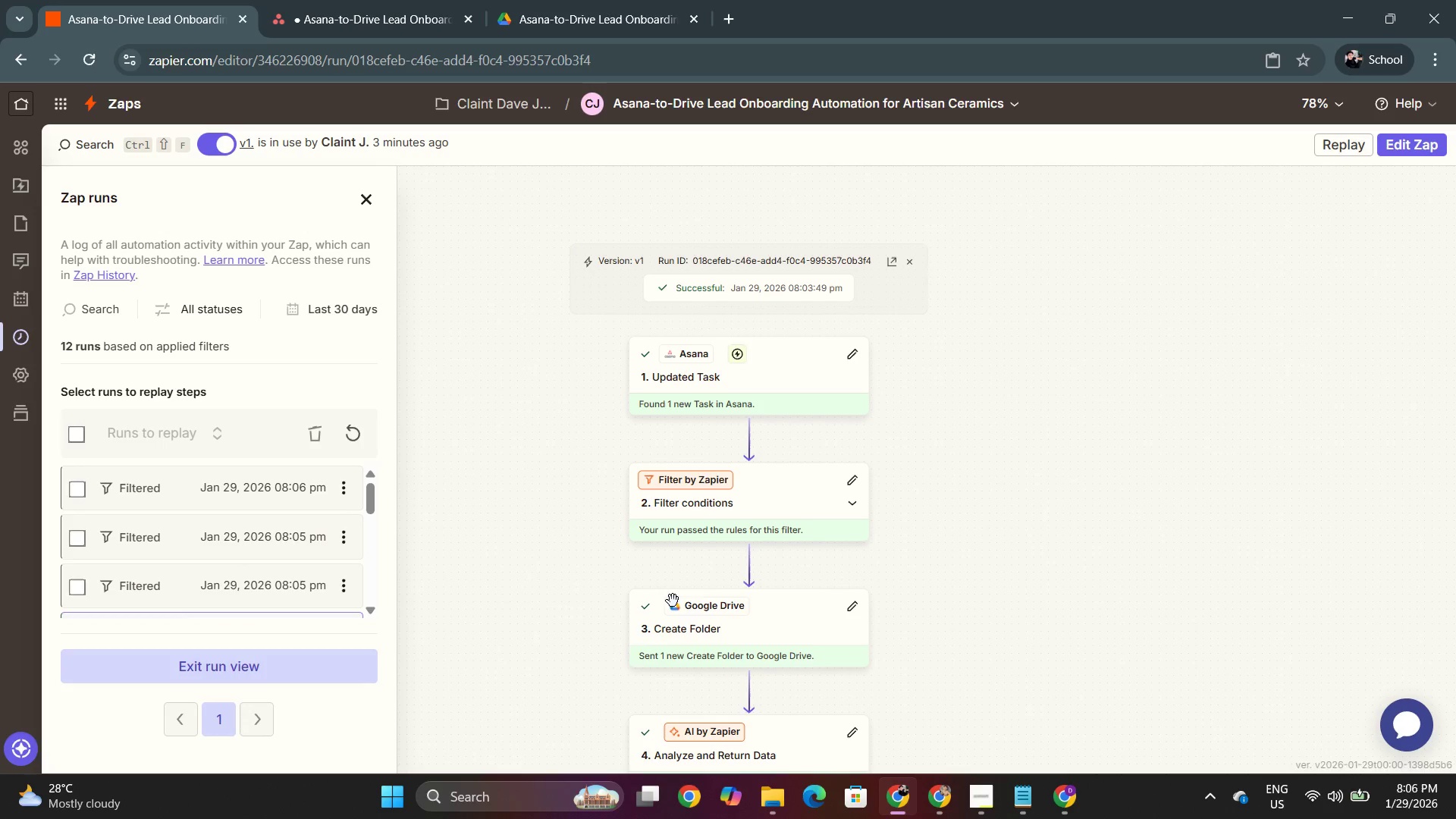 
left_click([179, 498])
 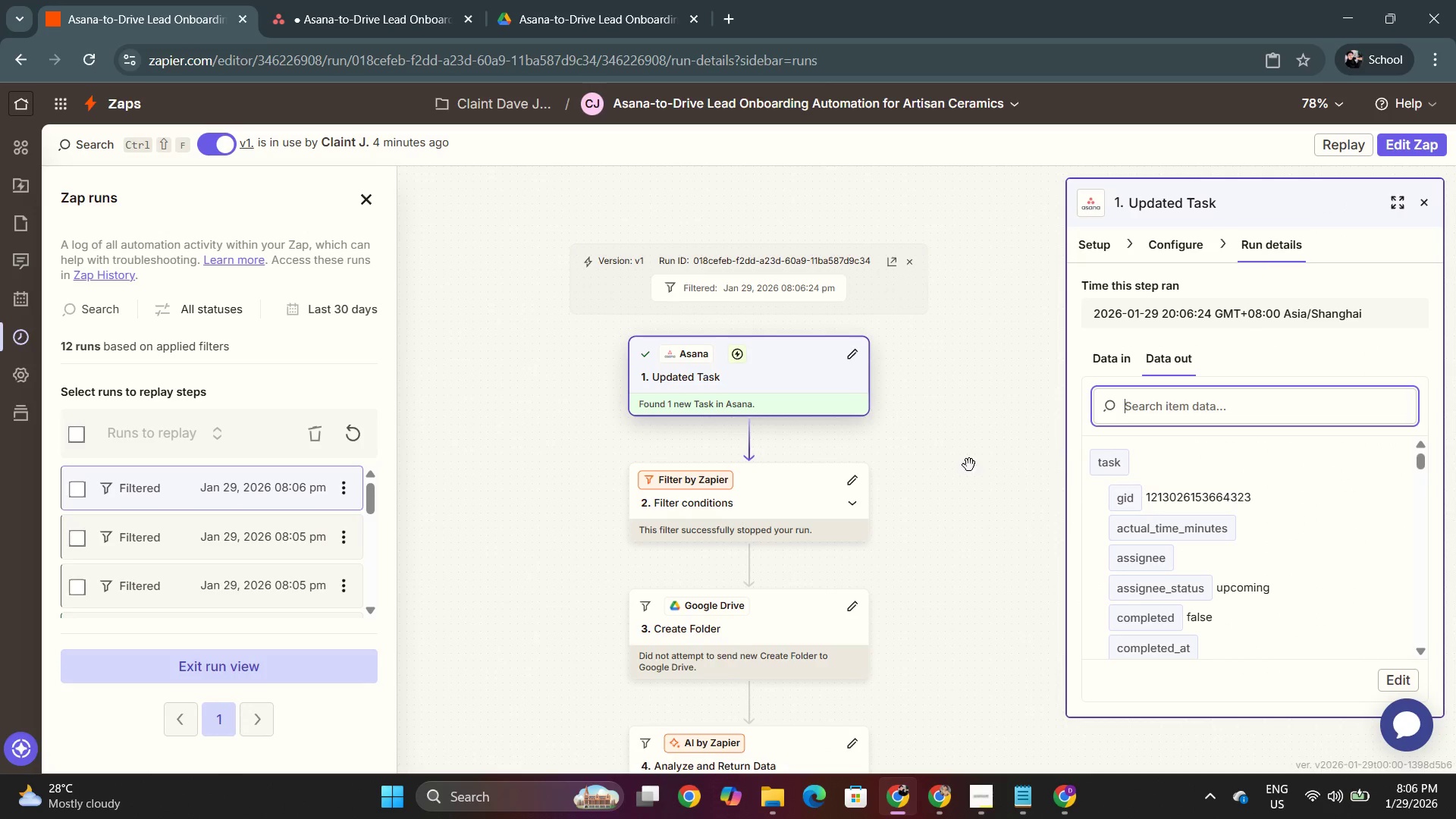 
scroll: coordinate [849, 470], scroll_direction: down, amount: 2.0
 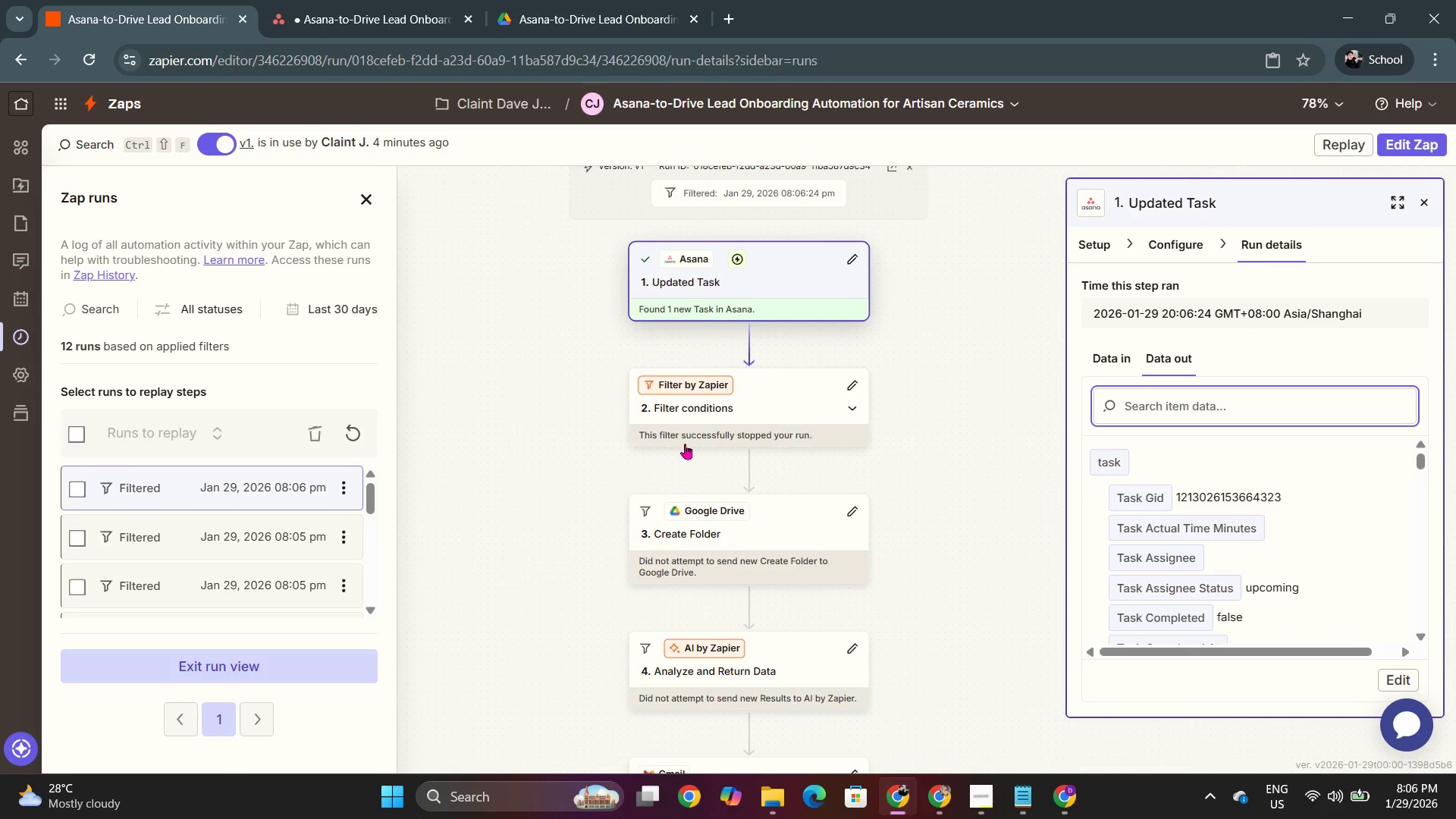 
left_click([783, 419])
 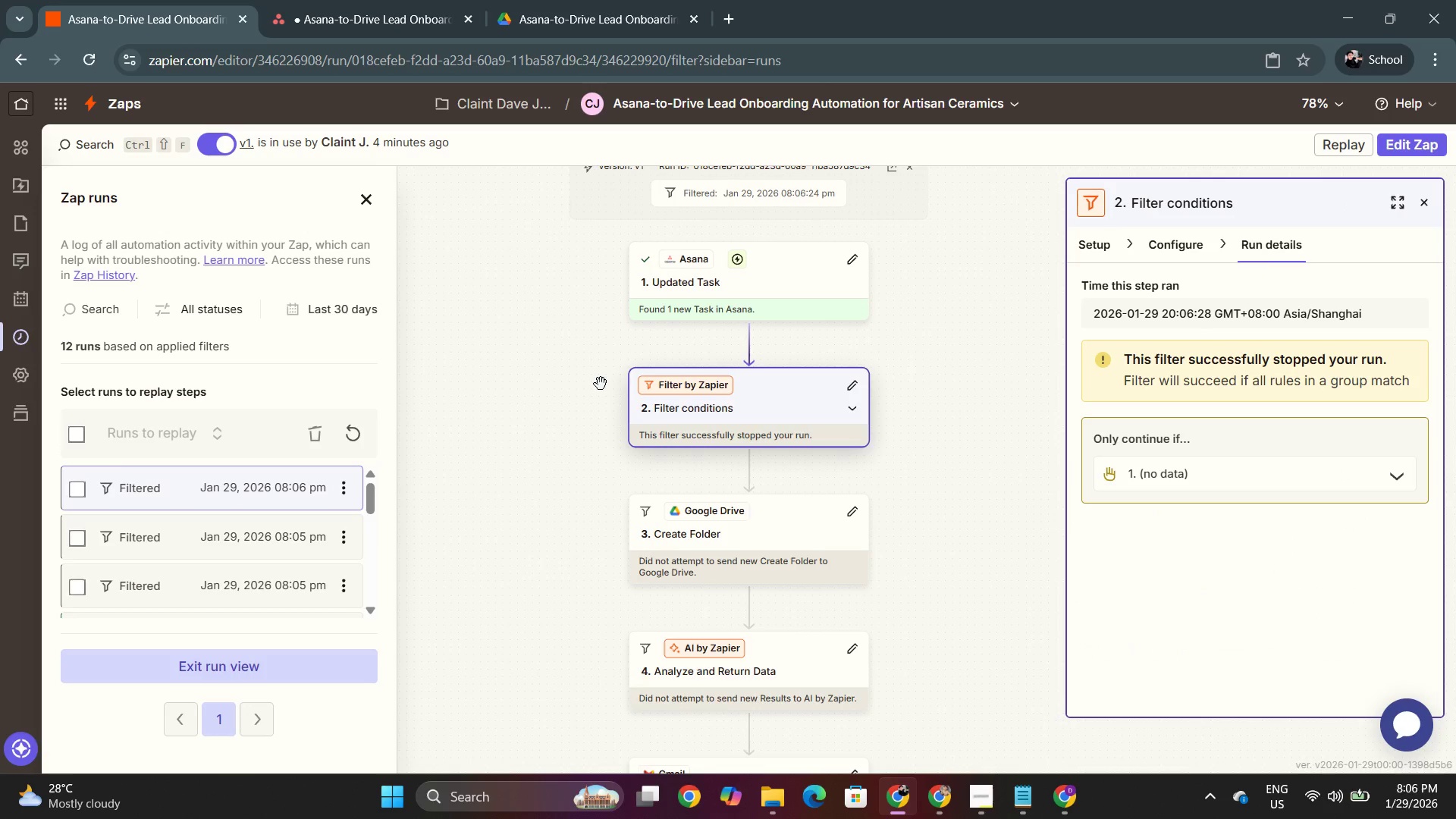 
left_click([374, 0])
 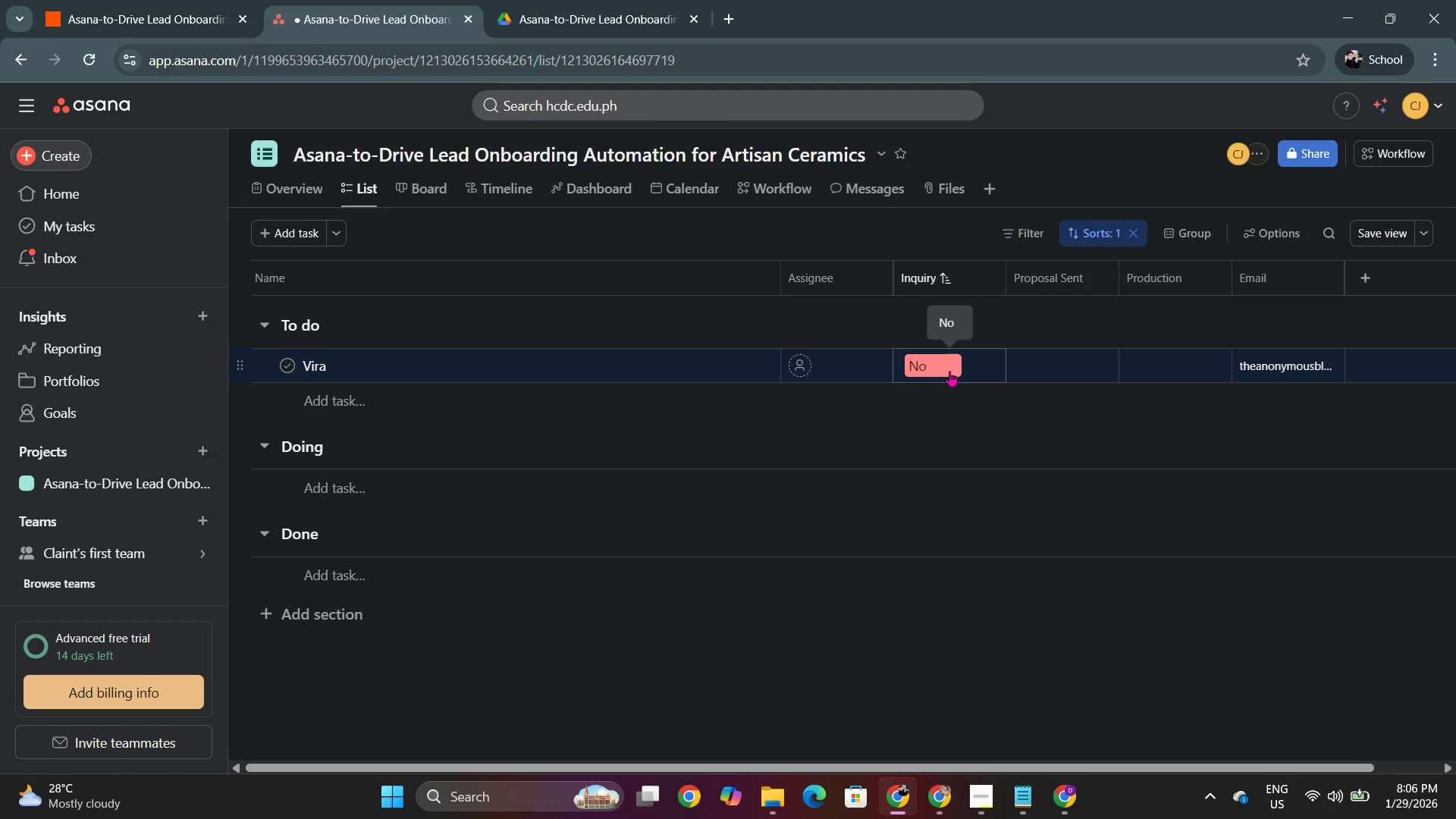 
scroll: coordinate [1054, 388], scroll_direction: up, amount: 1.0
 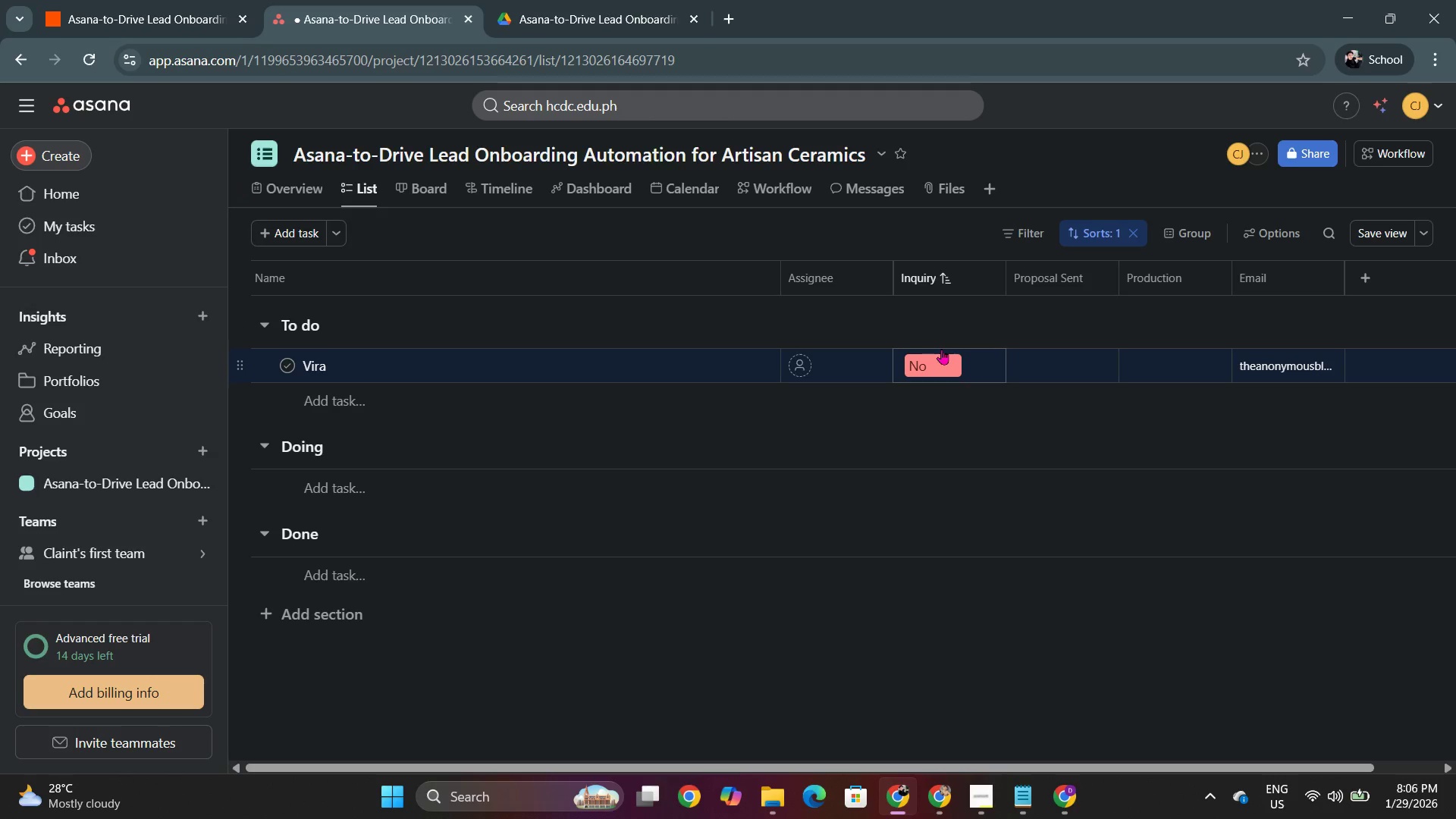 
left_click([949, 363])
 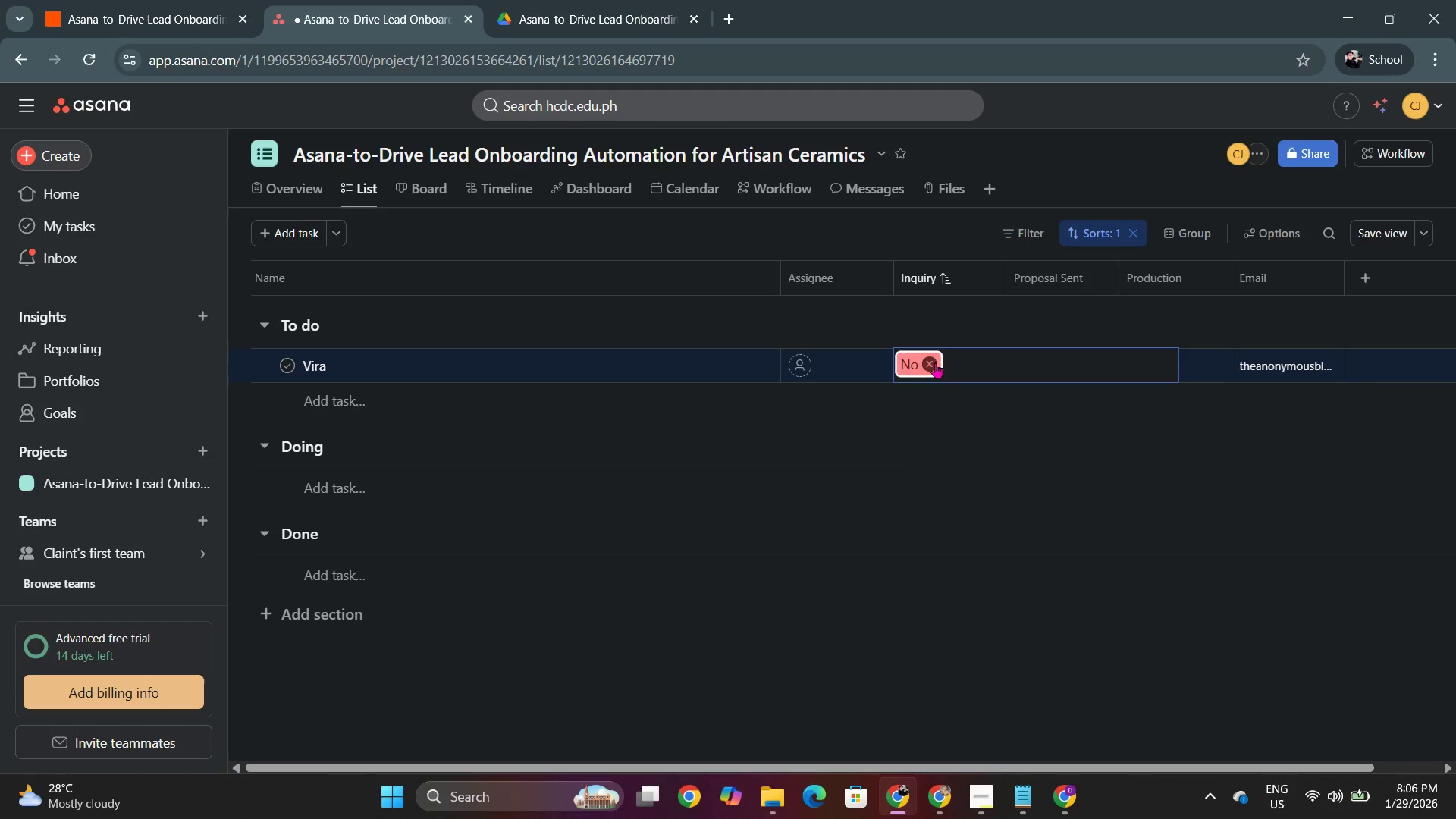 
left_click([807, 419])
 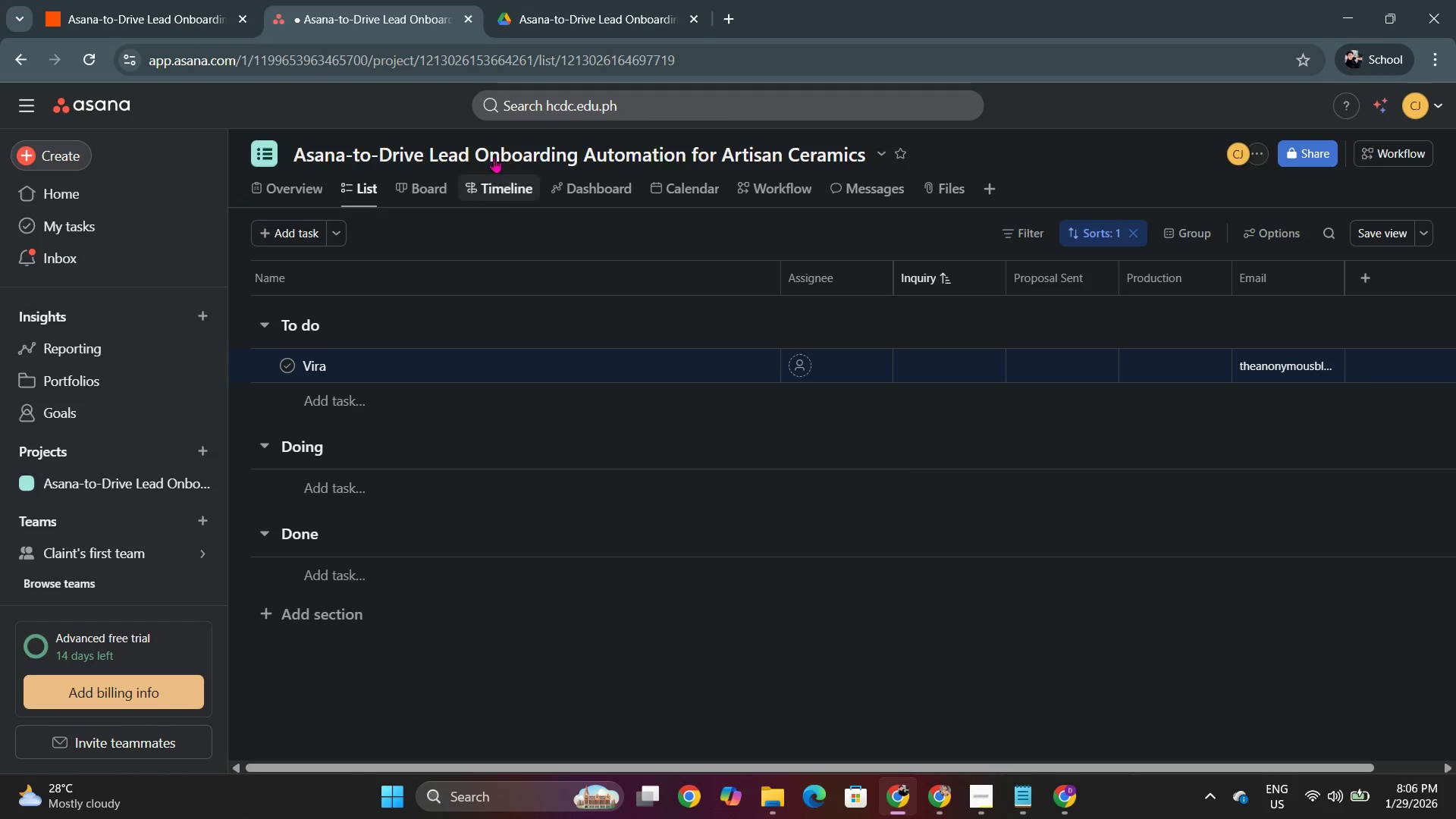 
left_click([542, 0])
 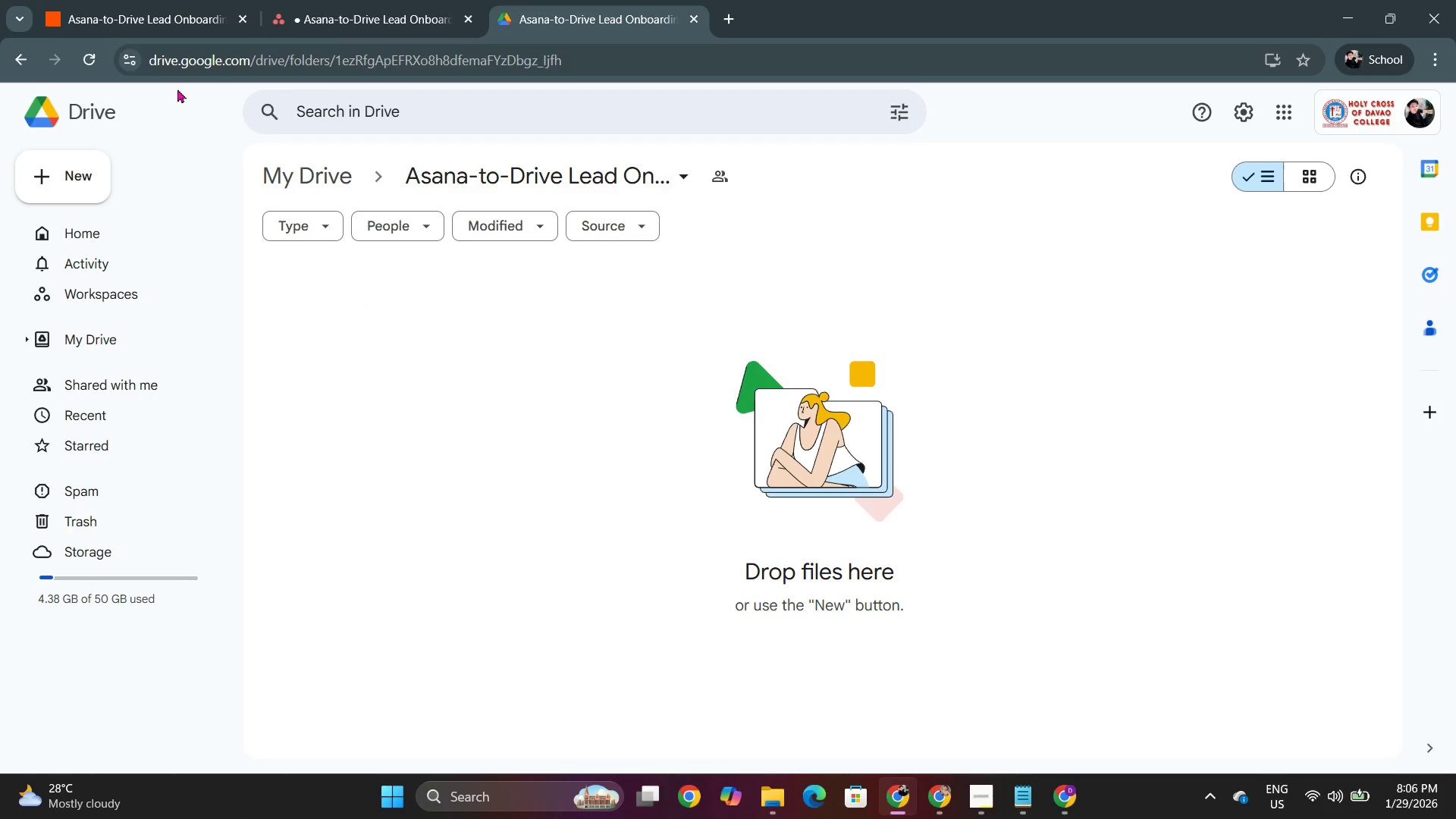 
key(Alt+AltLeft)
 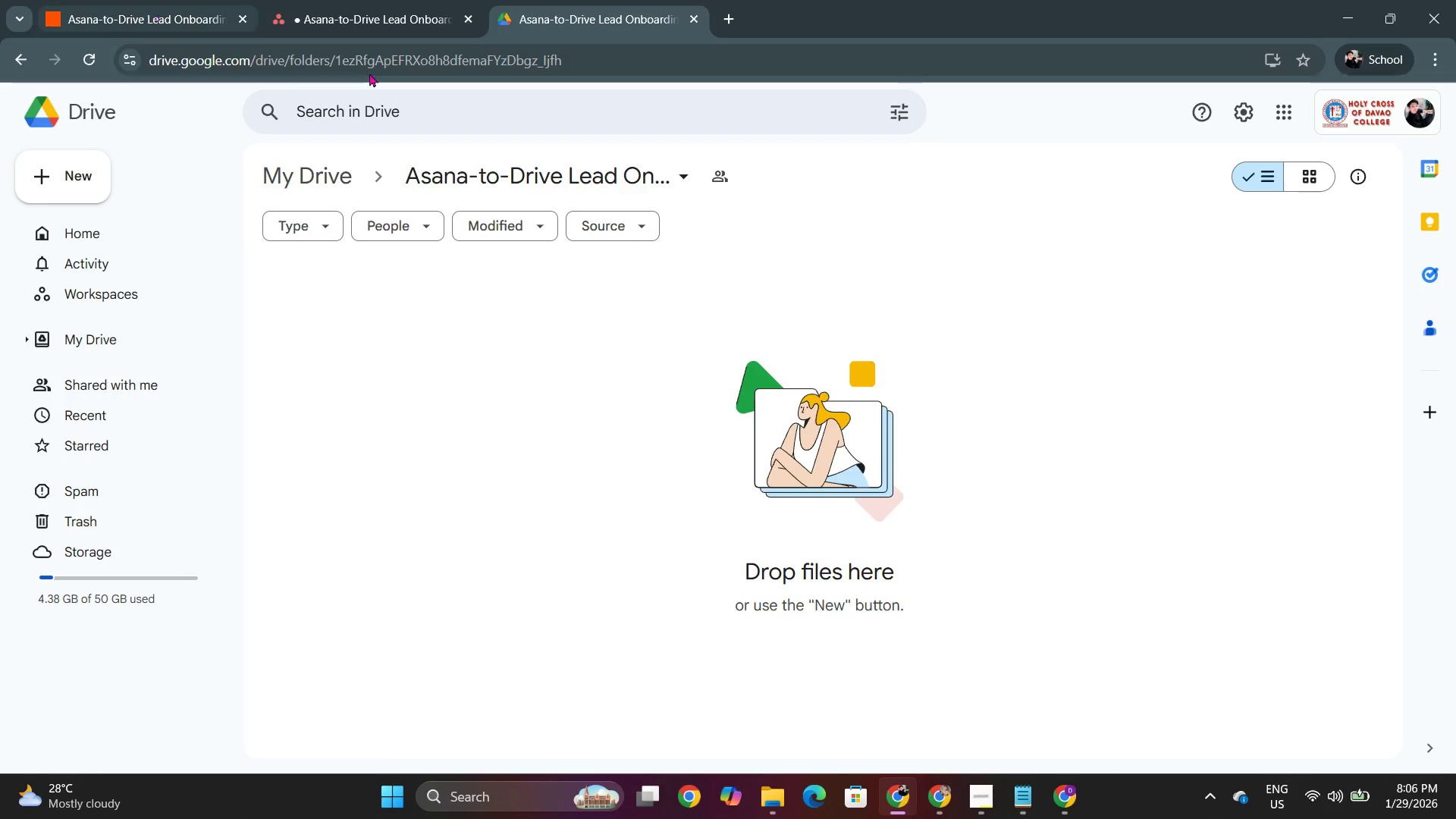 
key(Alt+Tab)
 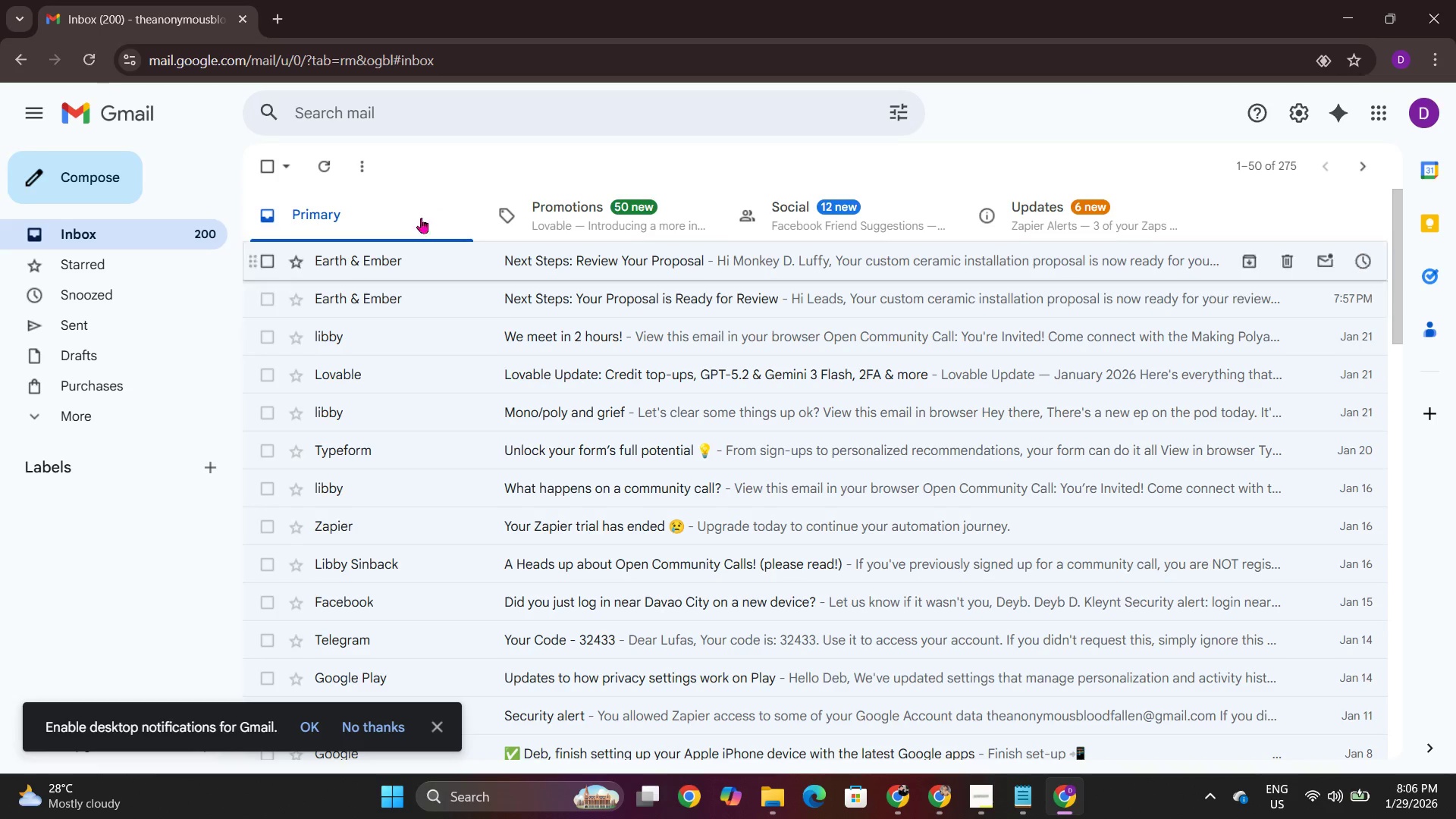 
scroll: coordinate [373, 245], scroll_direction: up, amount: 2.0
 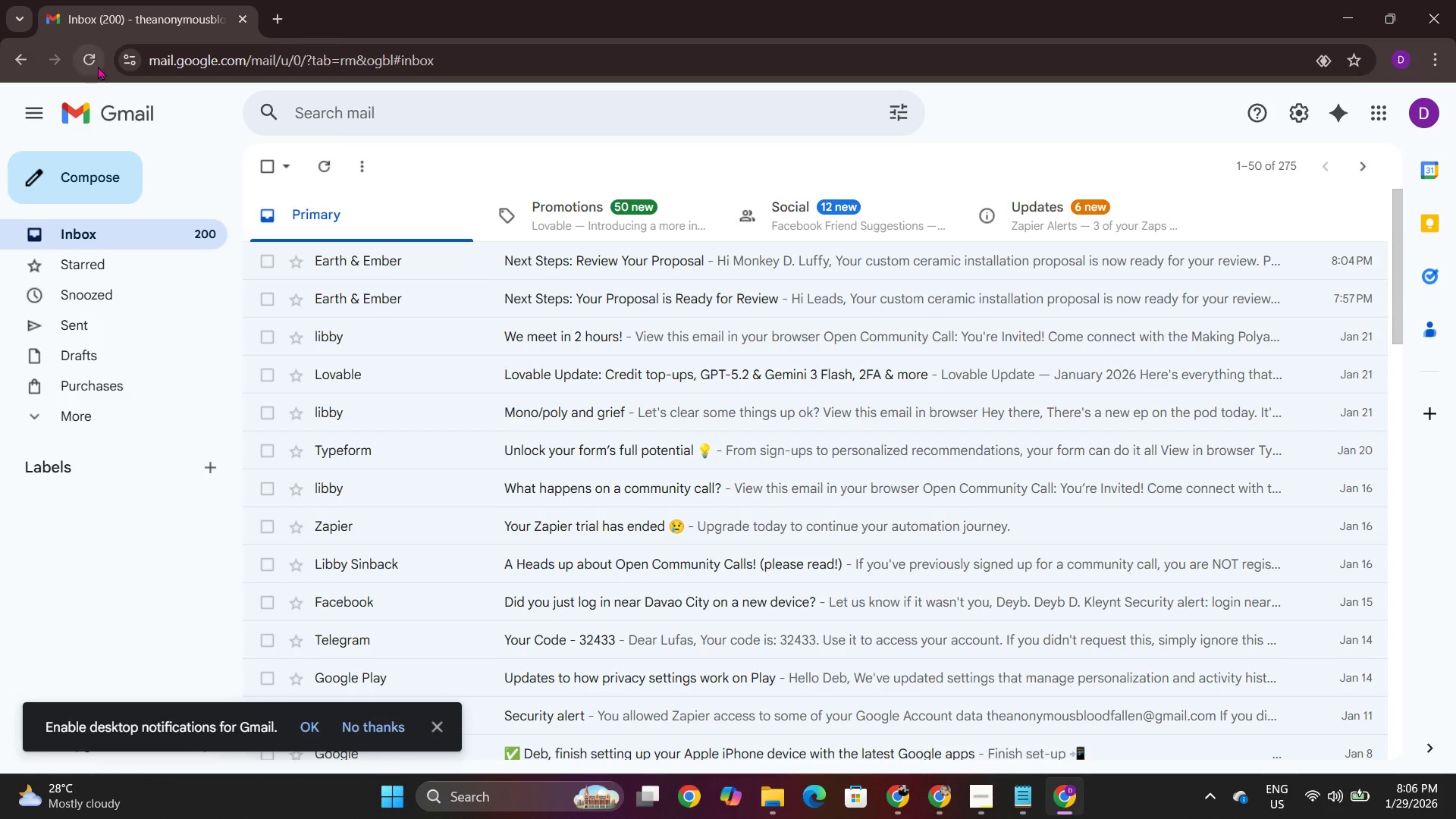 
left_click([80, 57])
 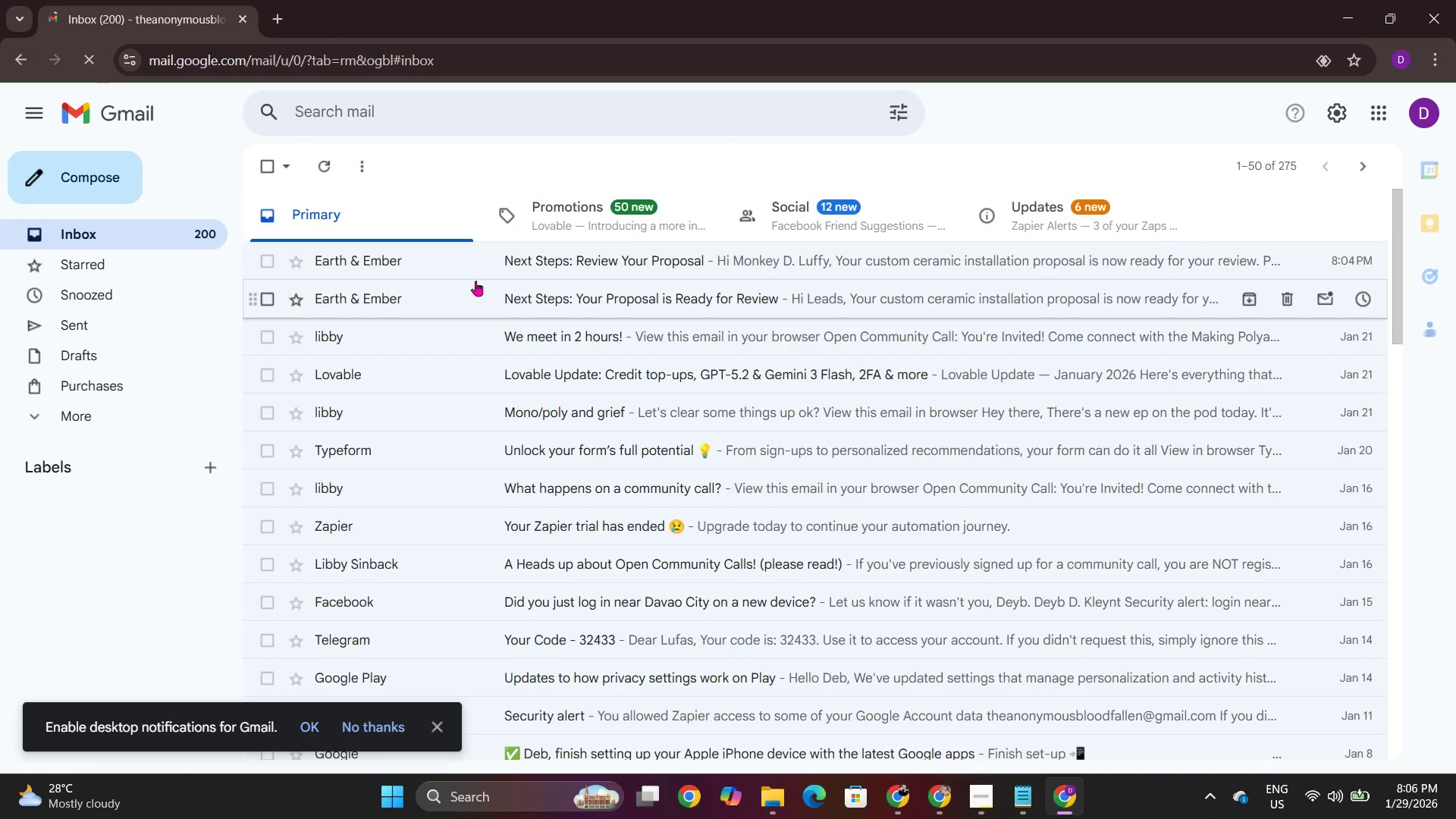 
key(Alt+AltLeft)
 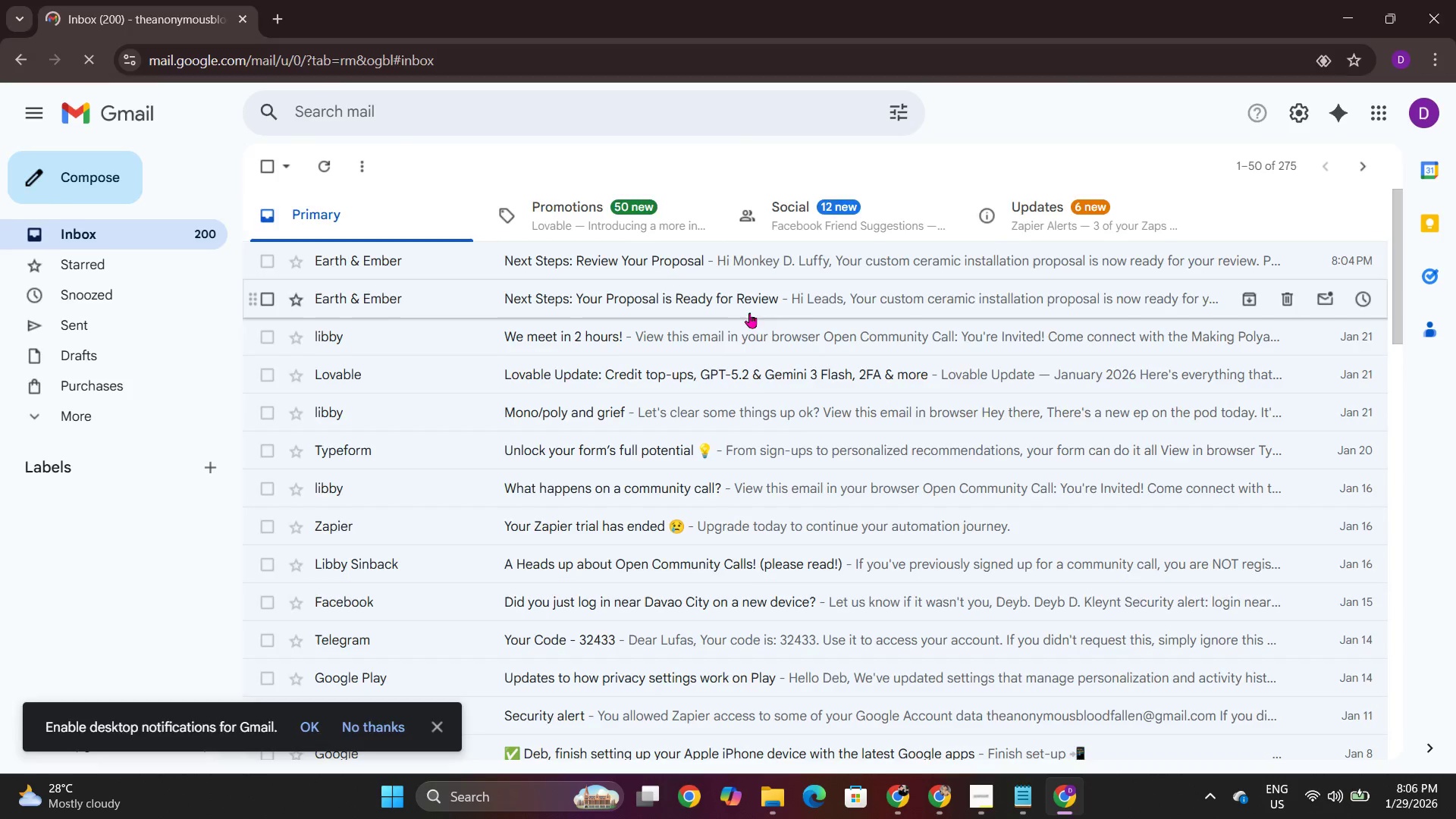 
key(Alt+Tab)
 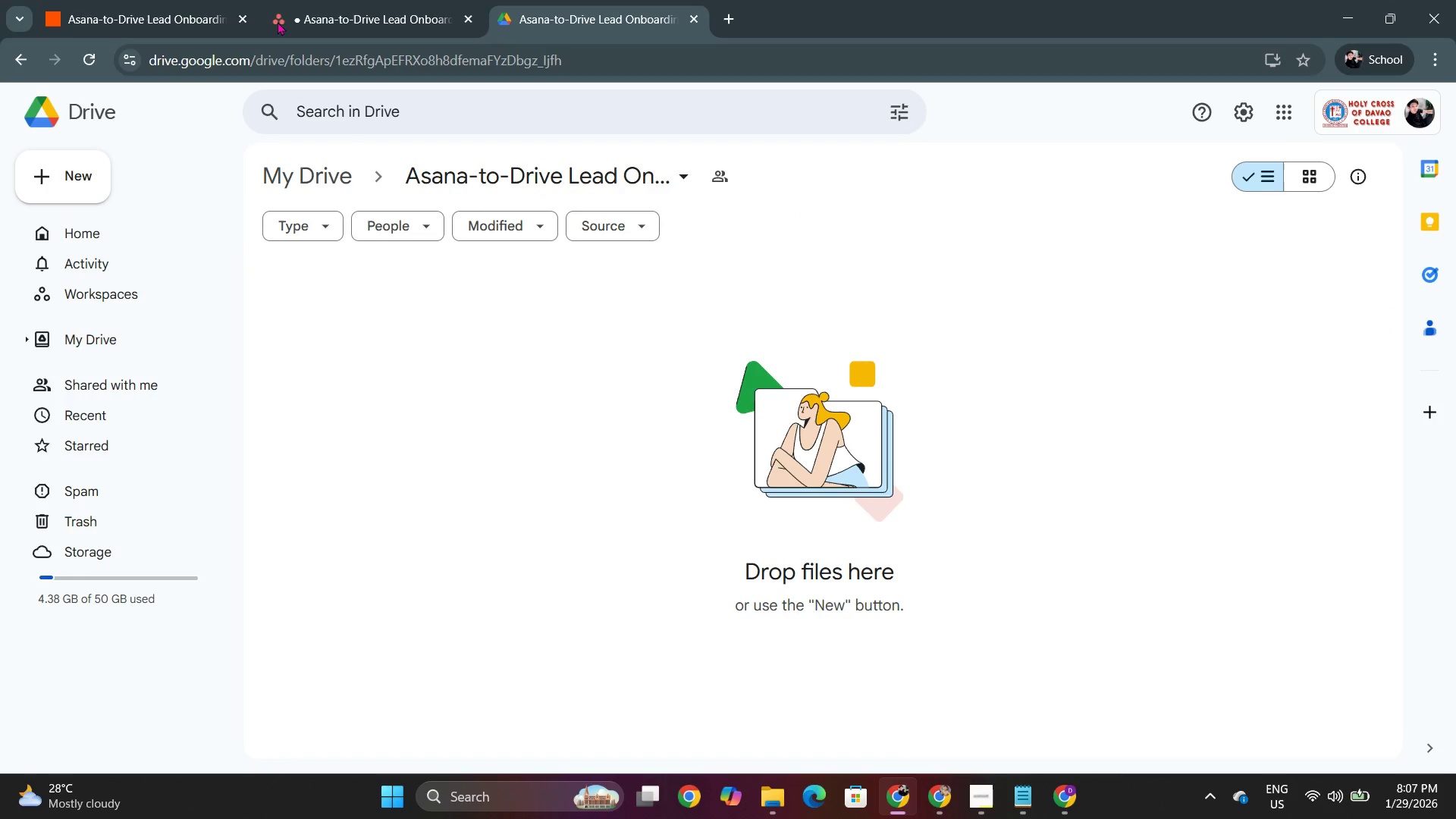 
left_click([327, 0])
 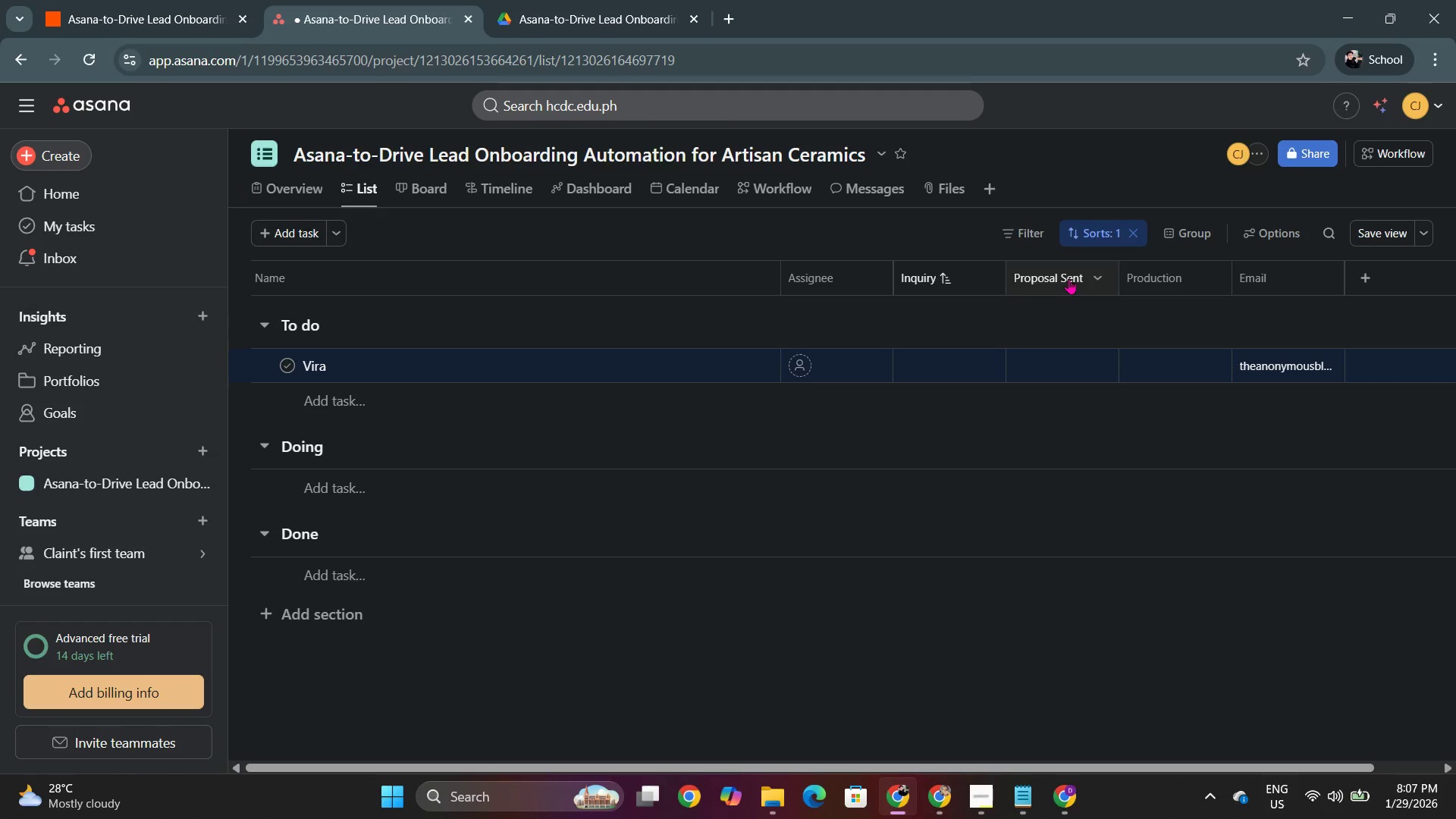 
left_click([1057, 381])
 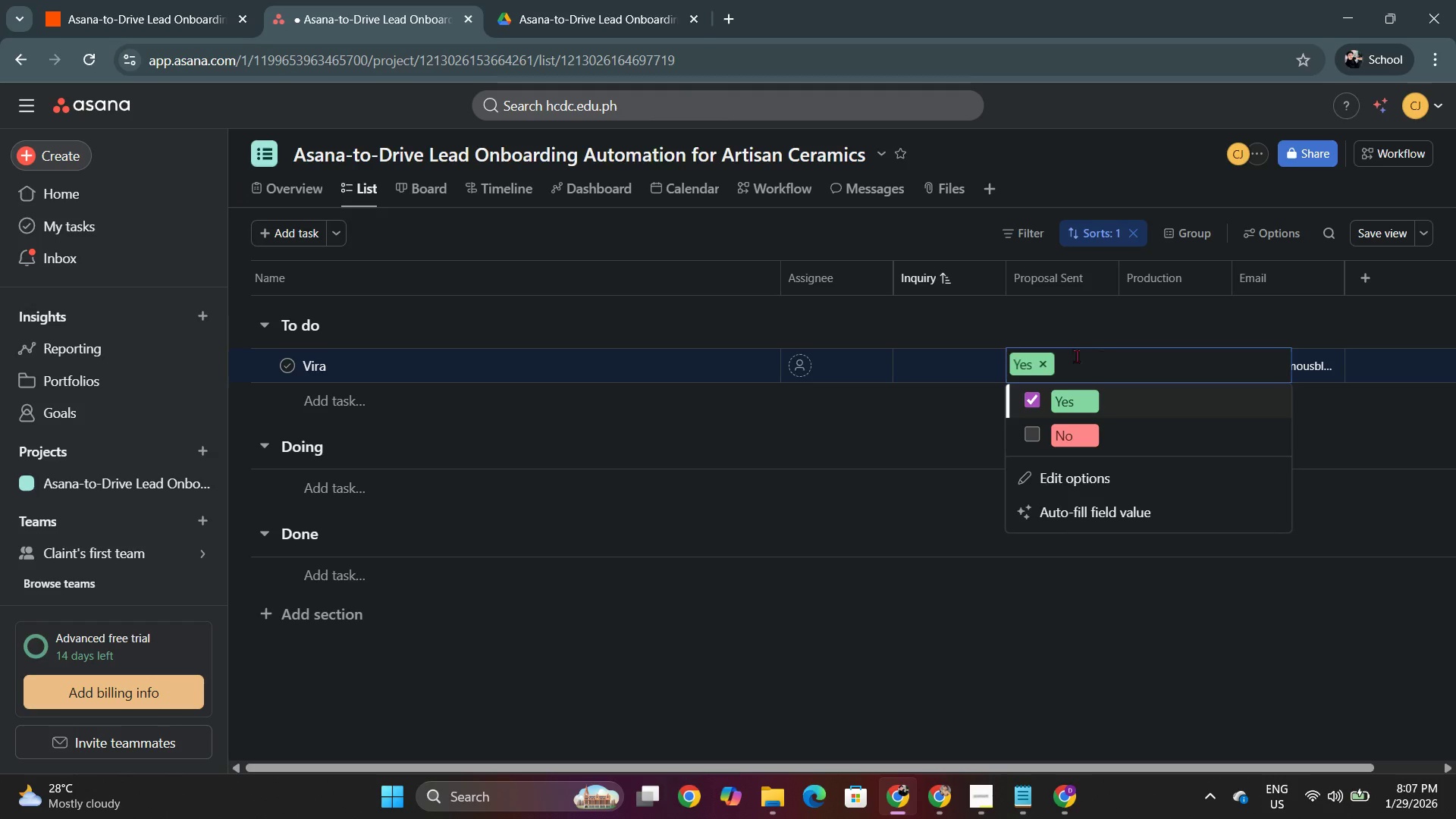 
left_click([1009, 318])
 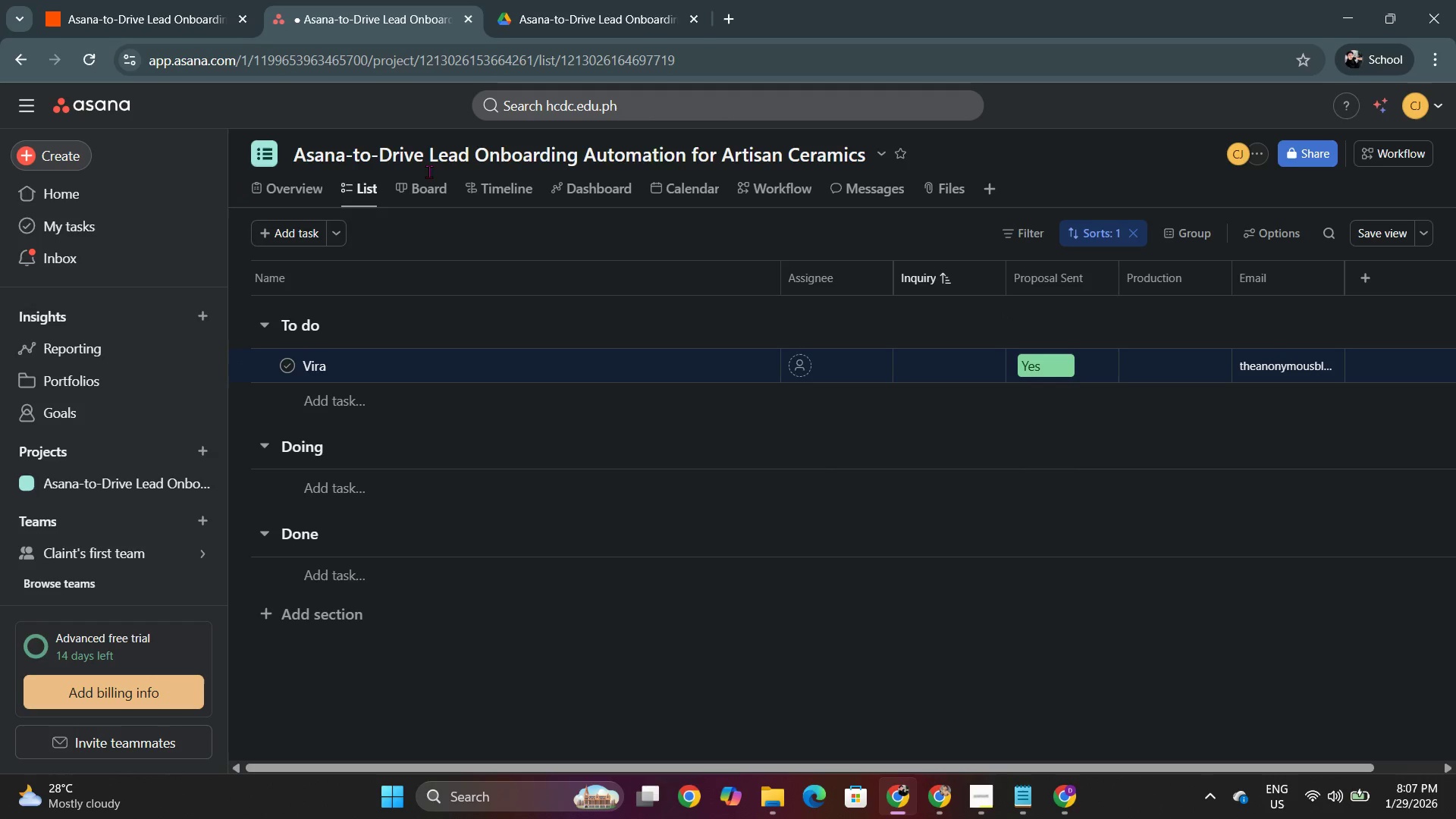 
left_click([125, 10])
 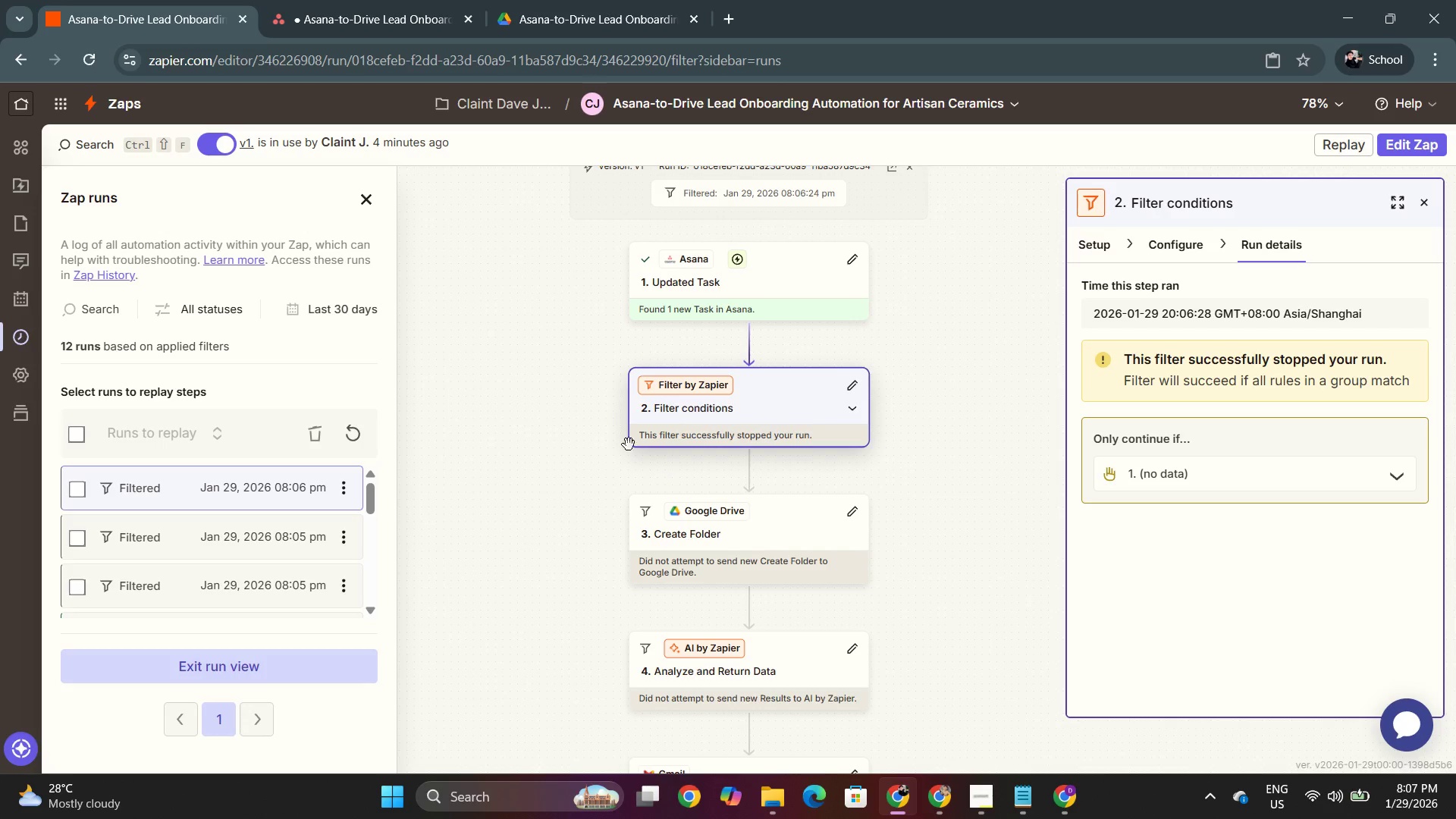 
left_click([529, 416])
 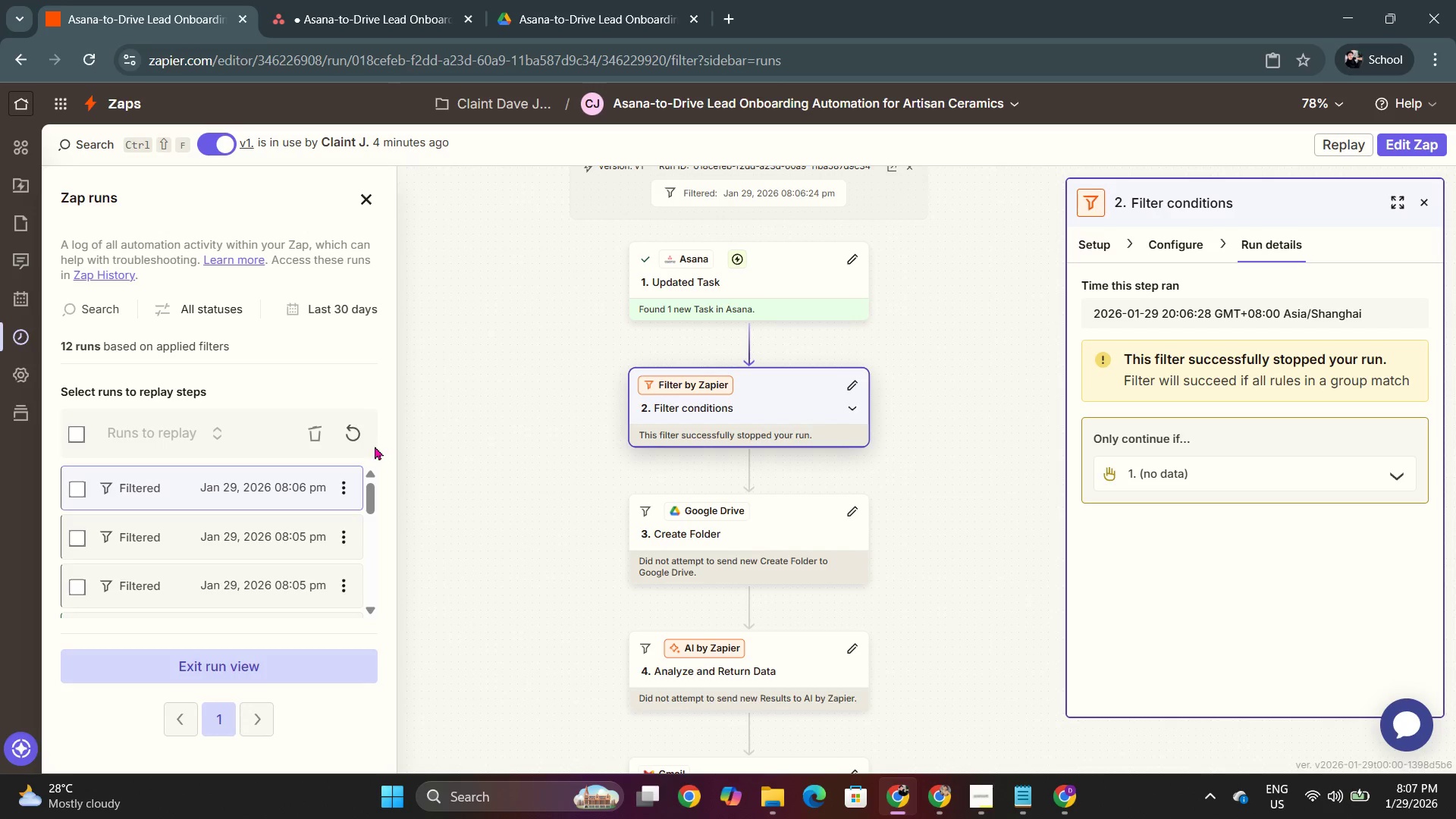 
left_click([360, 438])
 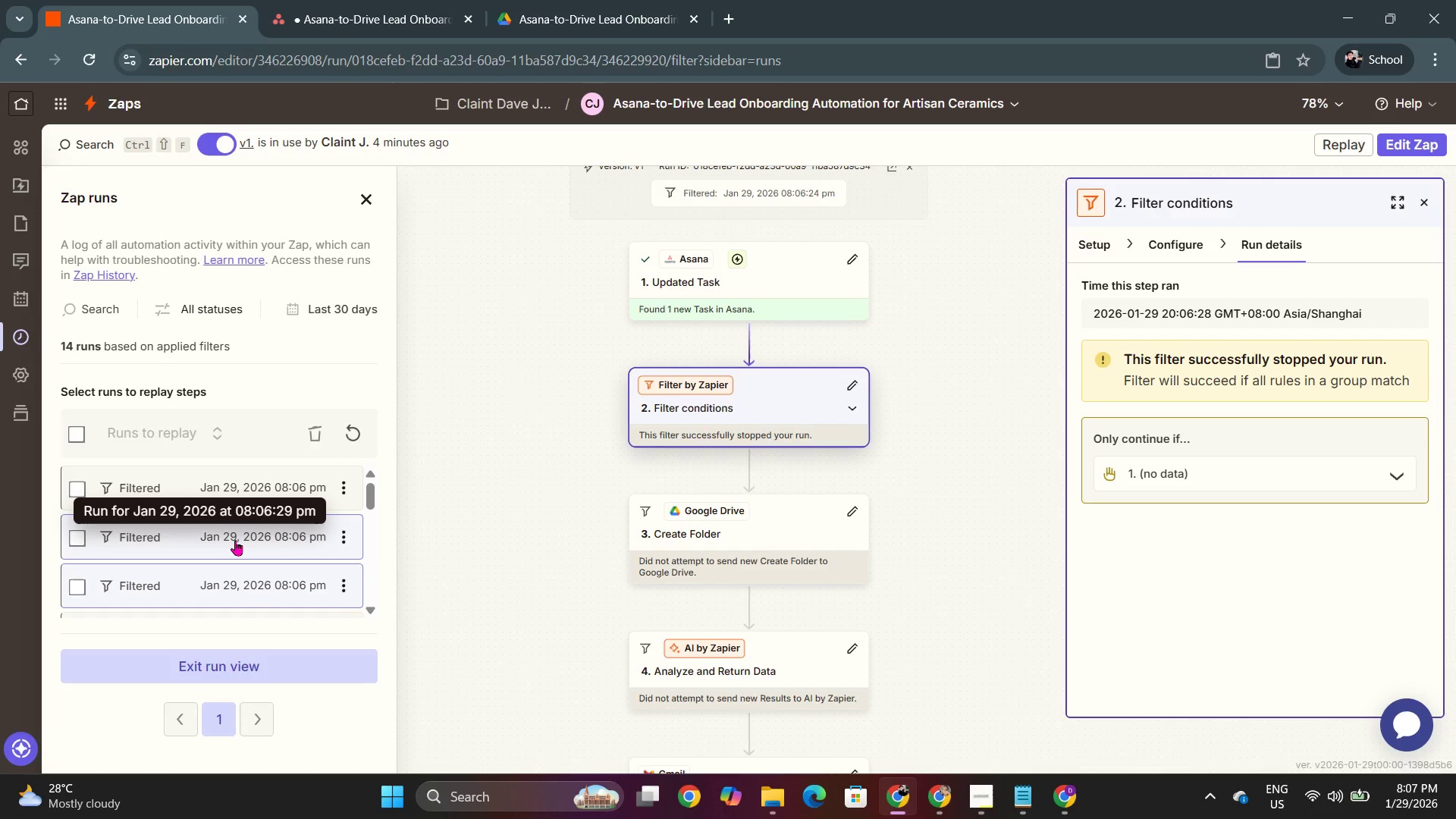 
left_click([235, 540])
 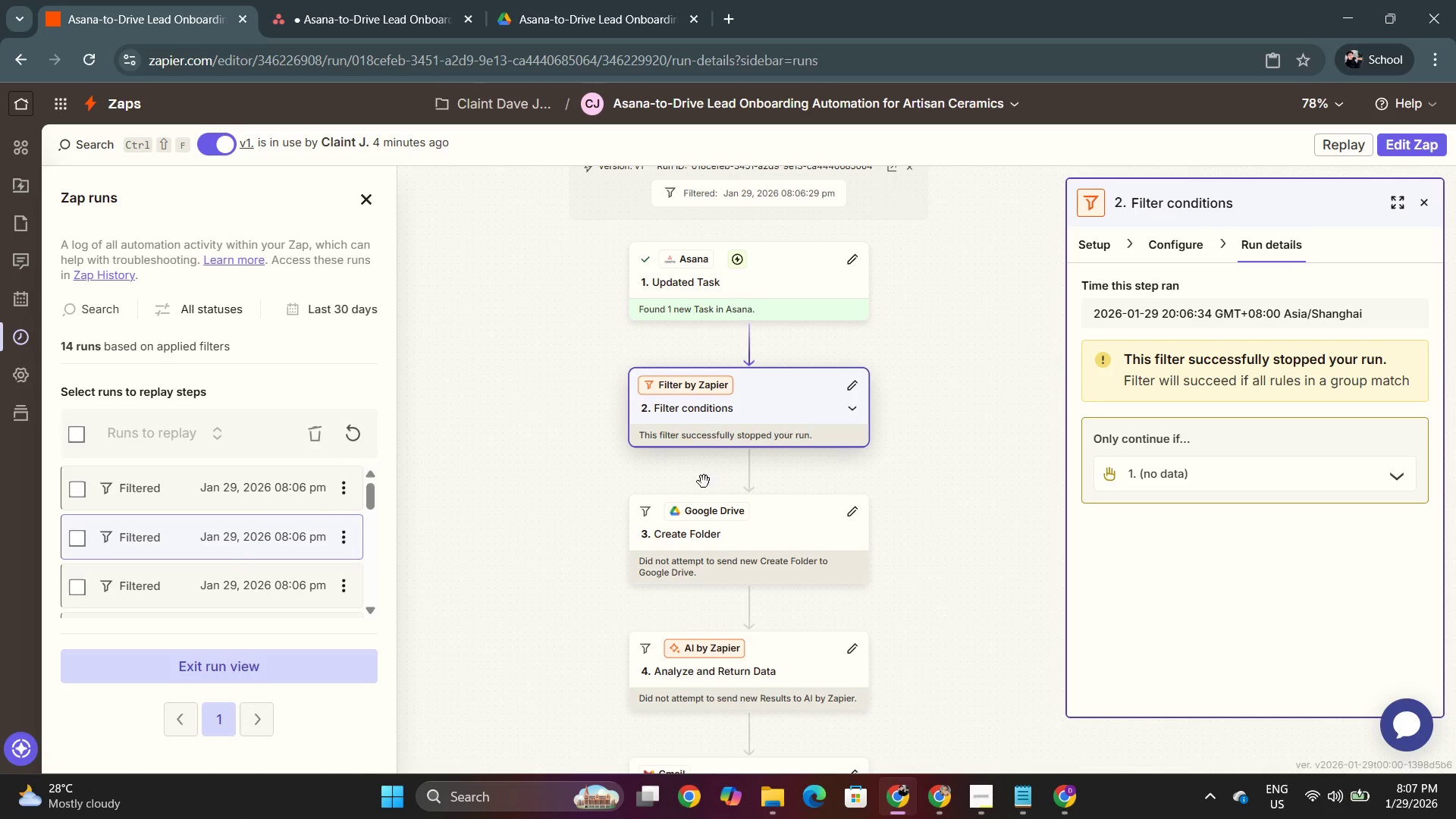 
left_click([243, 484])
 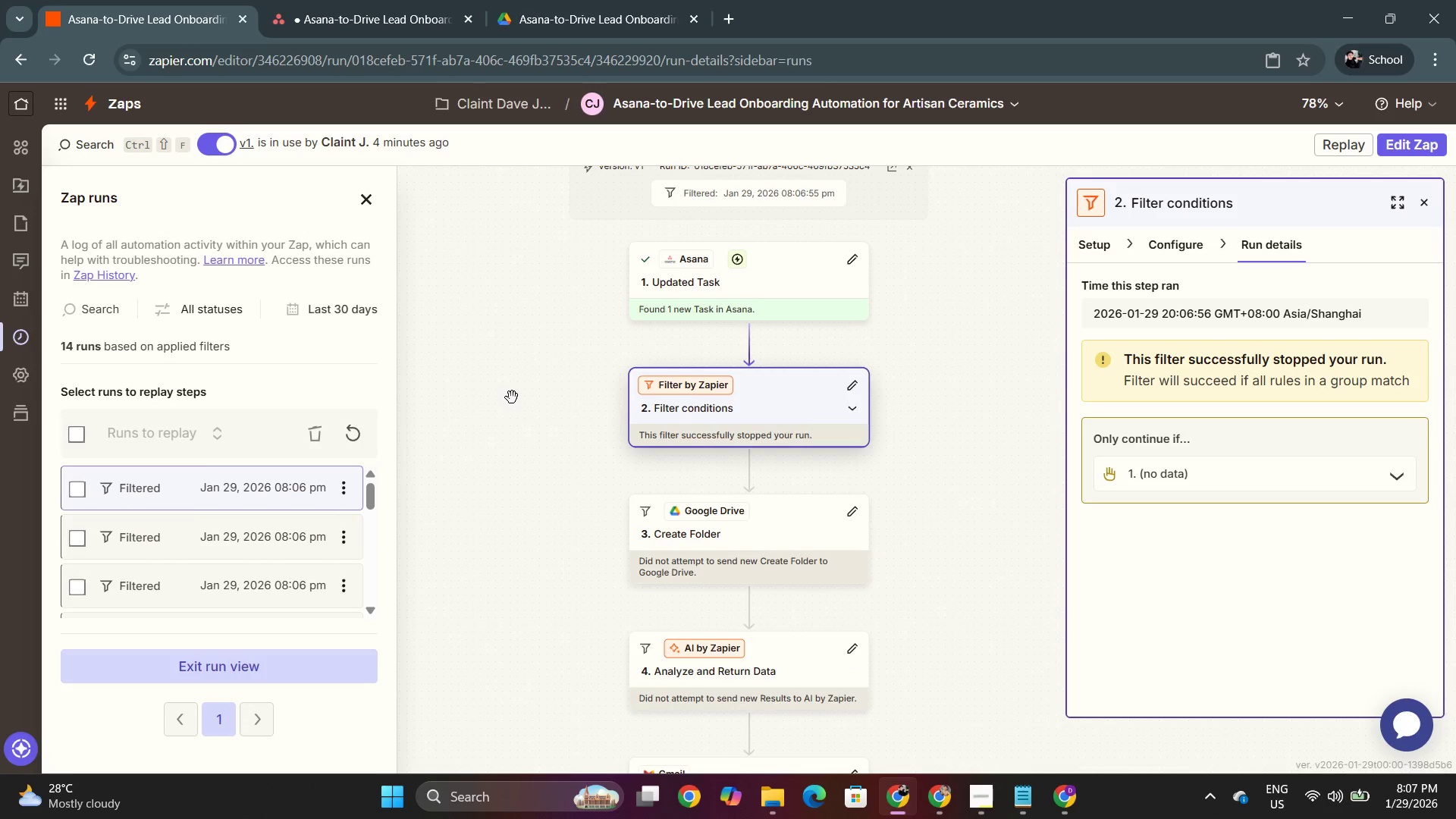 
scroll: coordinate [784, 471], scroll_direction: up, amount: 2.0
 